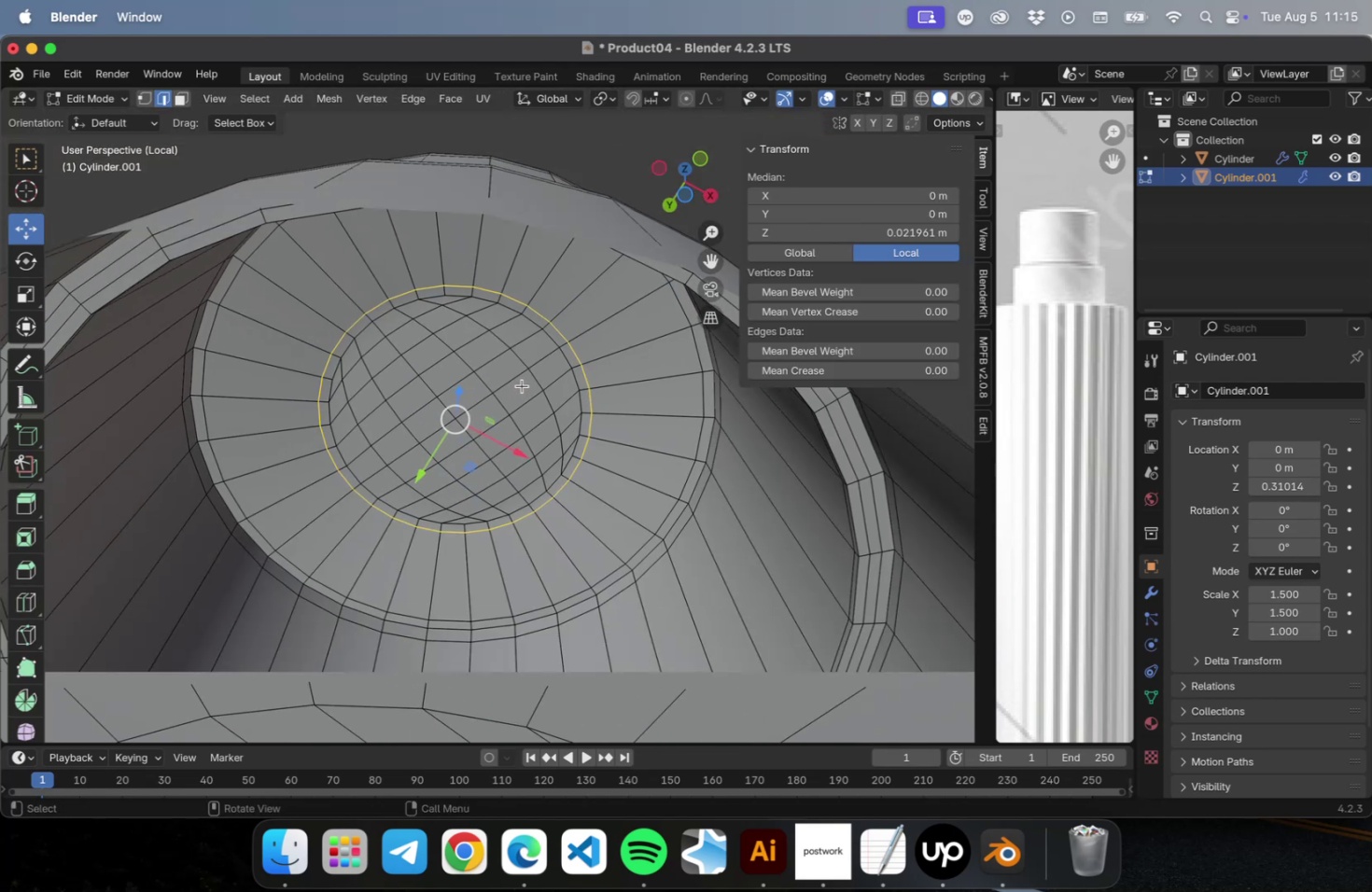 
scroll: coordinate [522, 389], scroll_direction: down, amount: 2.0
 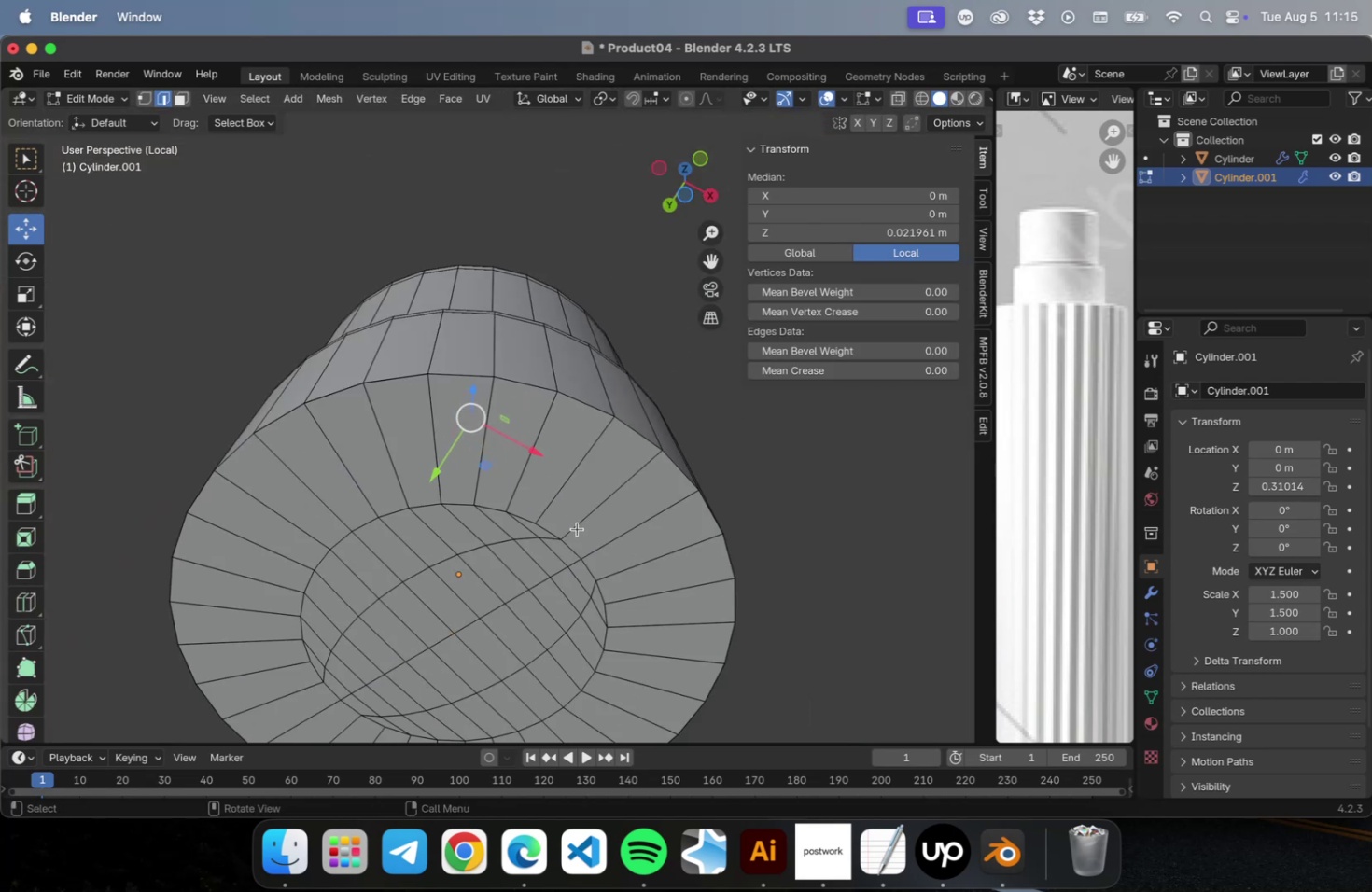 
key(Meta+R)
 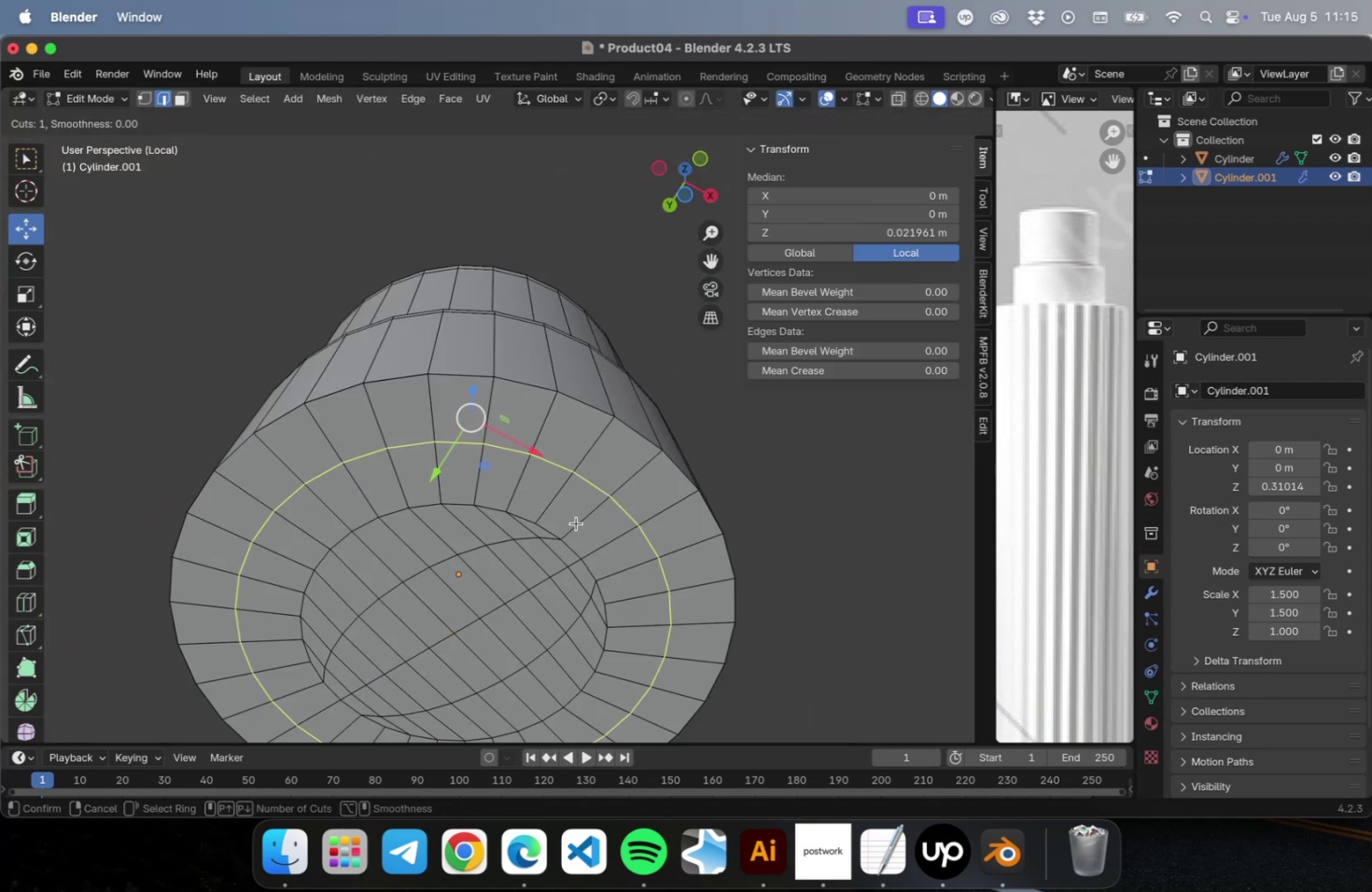 
left_click_drag(start_coordinate=[576, 522], to_coordinate=[603, 464])
 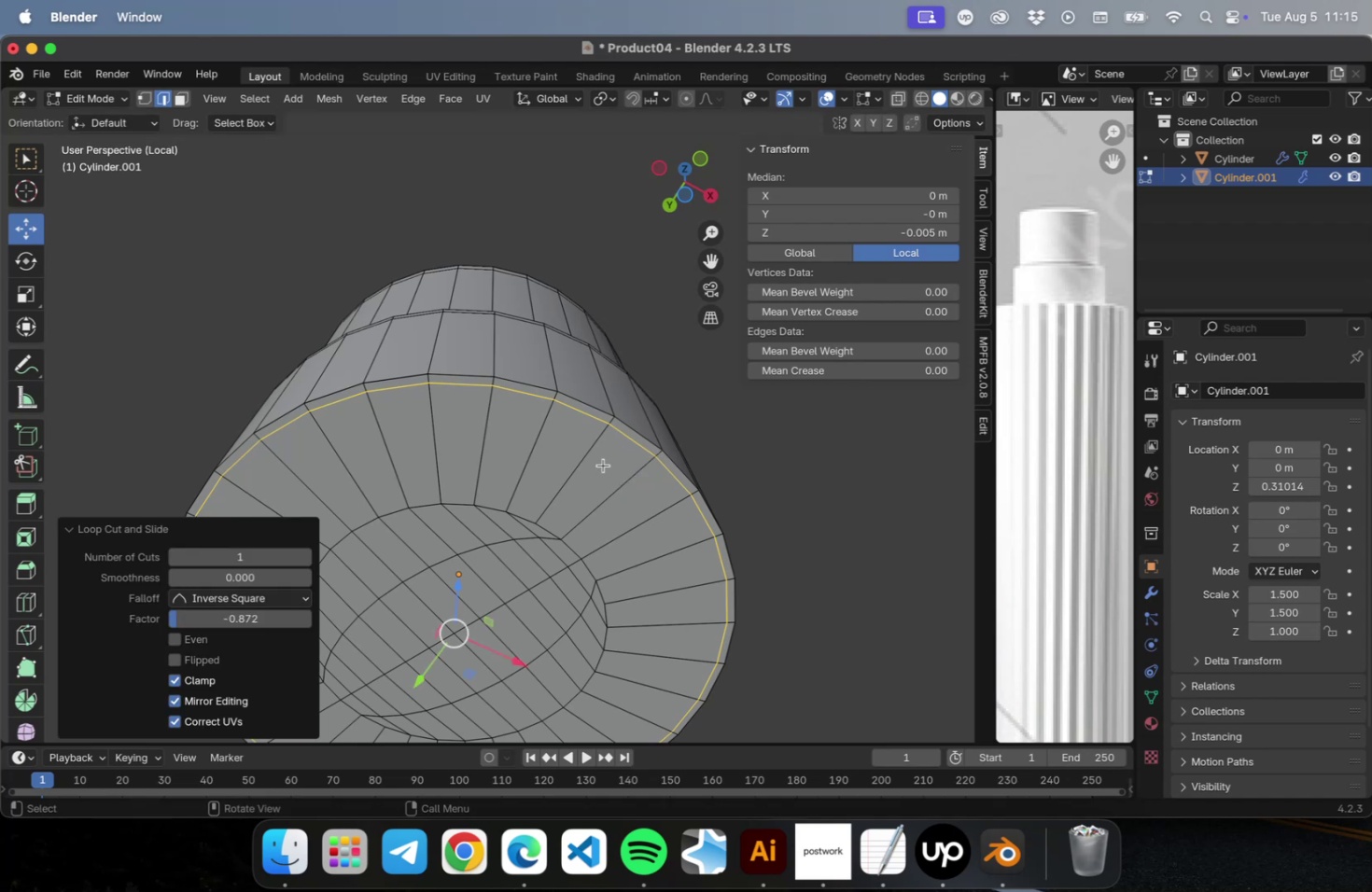 
key(Meta+CommandLeft)
 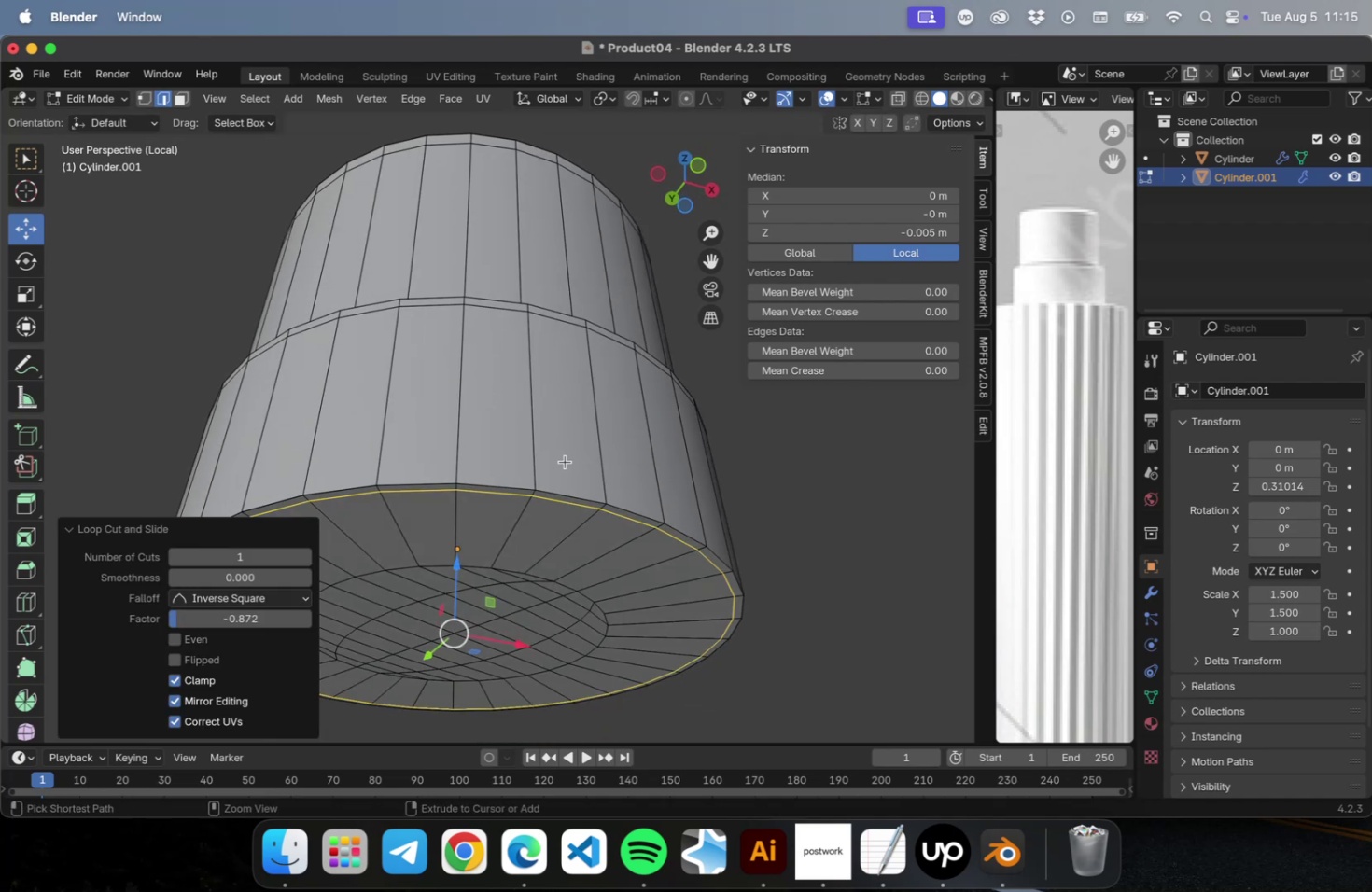 
key(Meta+R)
 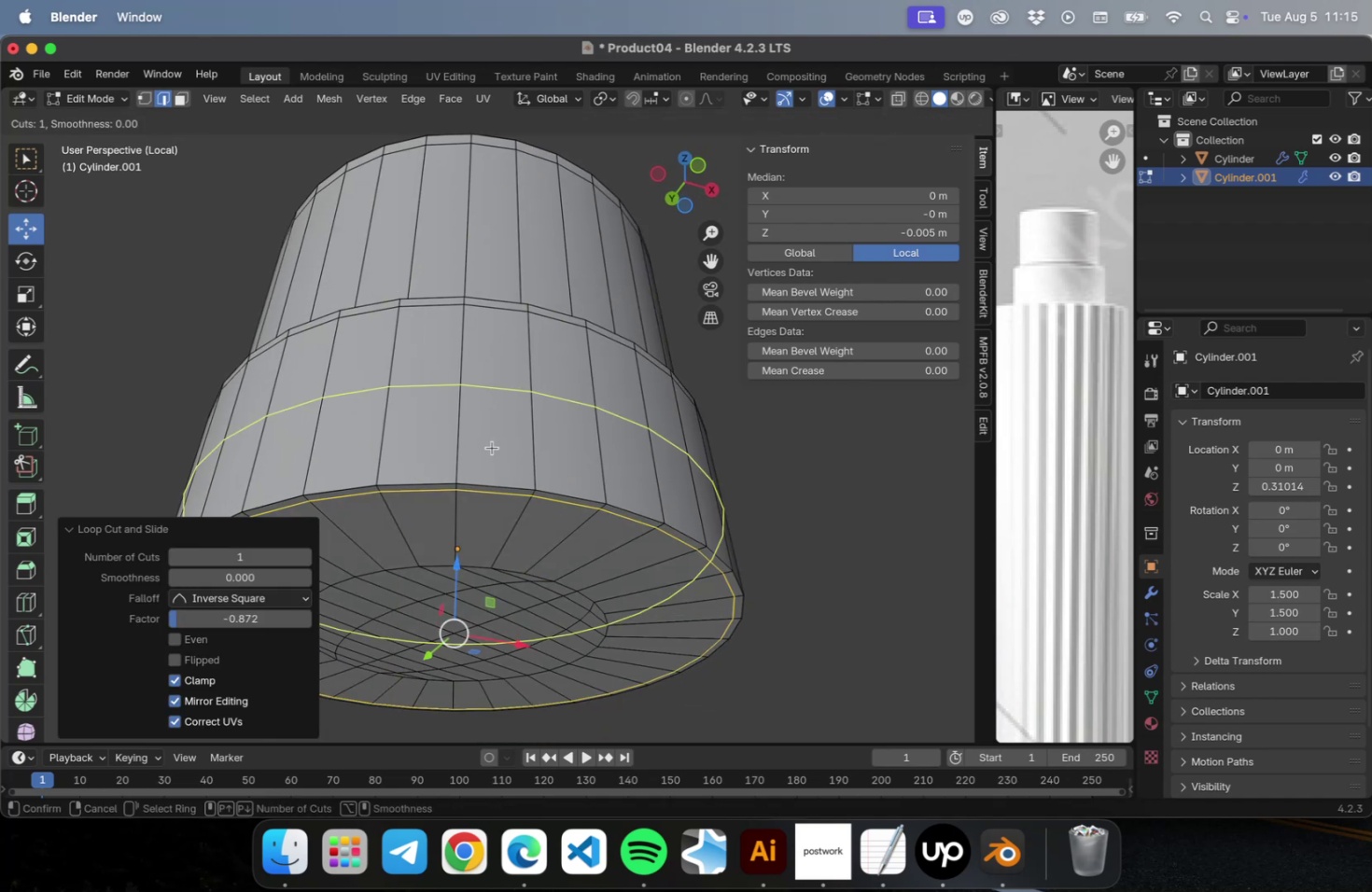 
left_click_drag(start_coordinate=[492, 447], to_coordinate=[487, 530])
 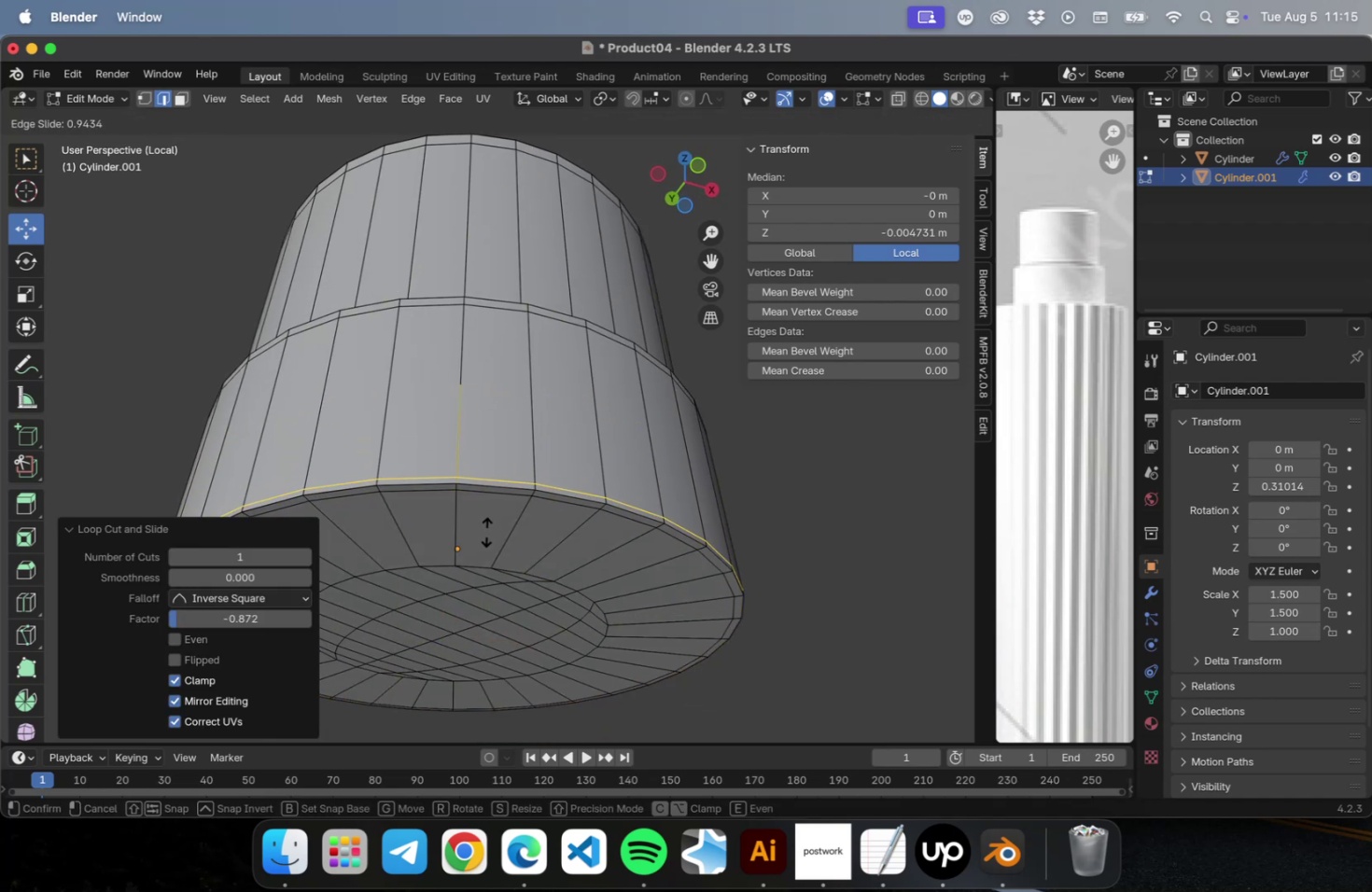 
left_click([486, 531])
 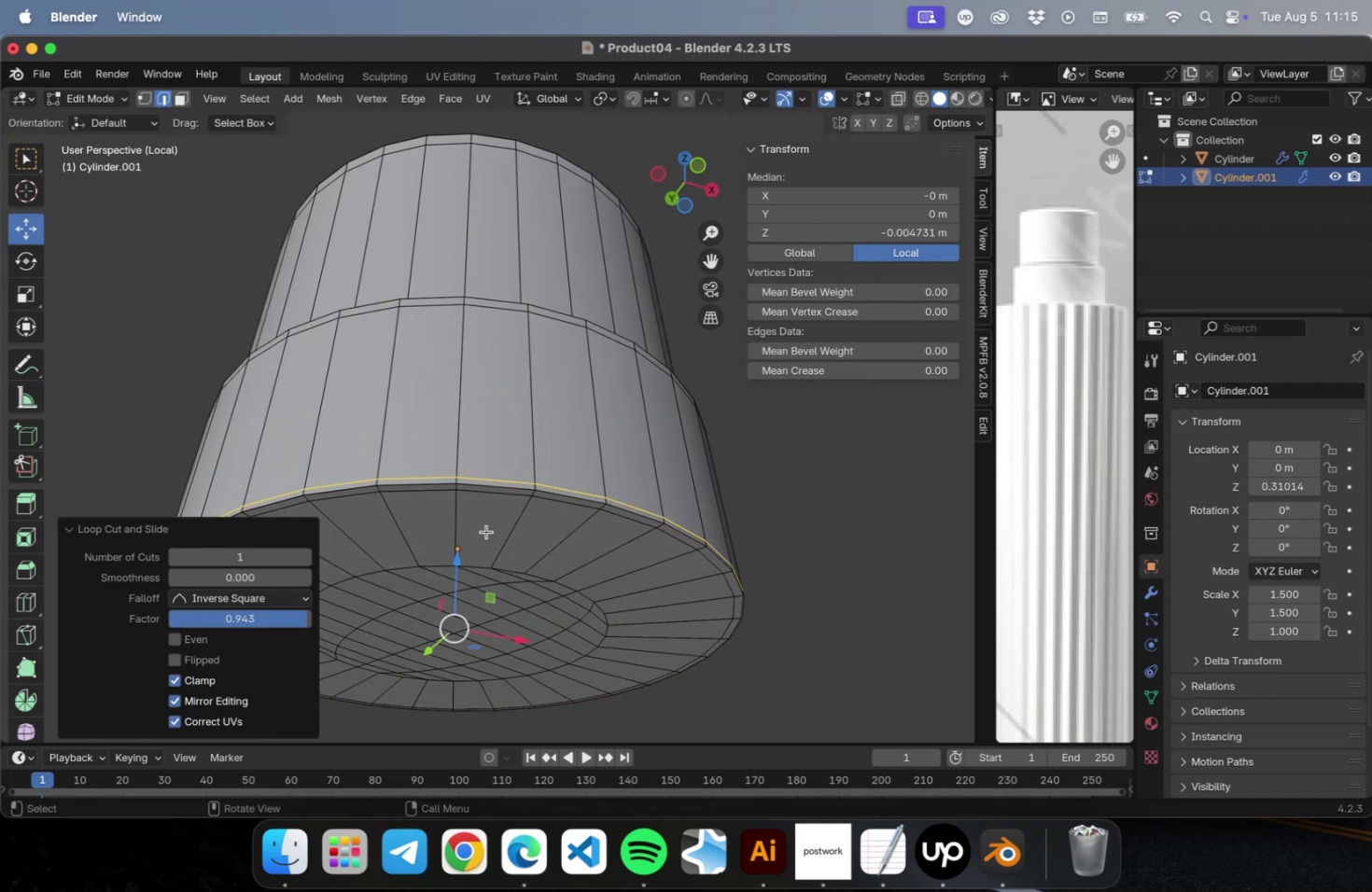 
key(Tab)
 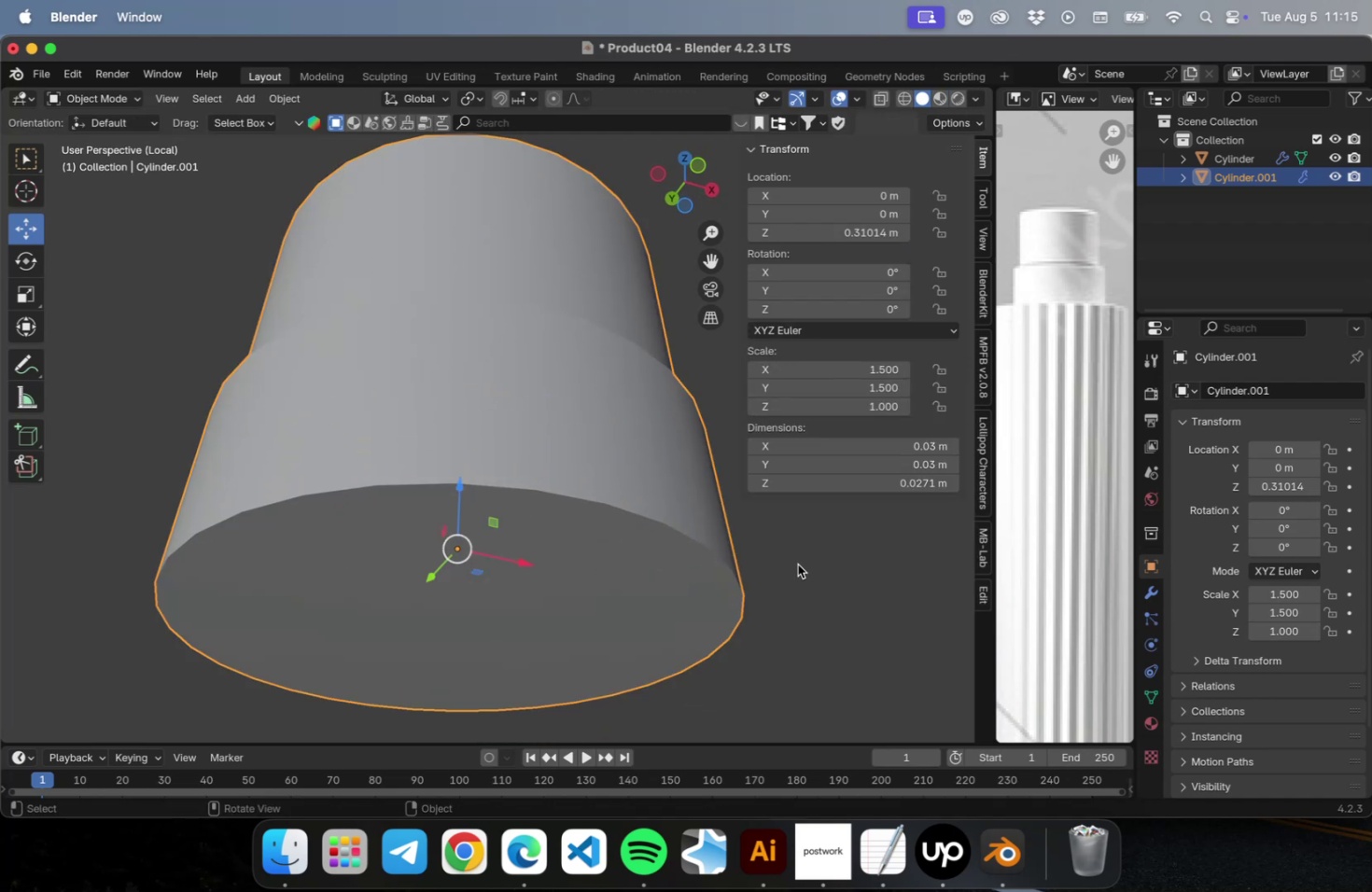 
key(Tab)
 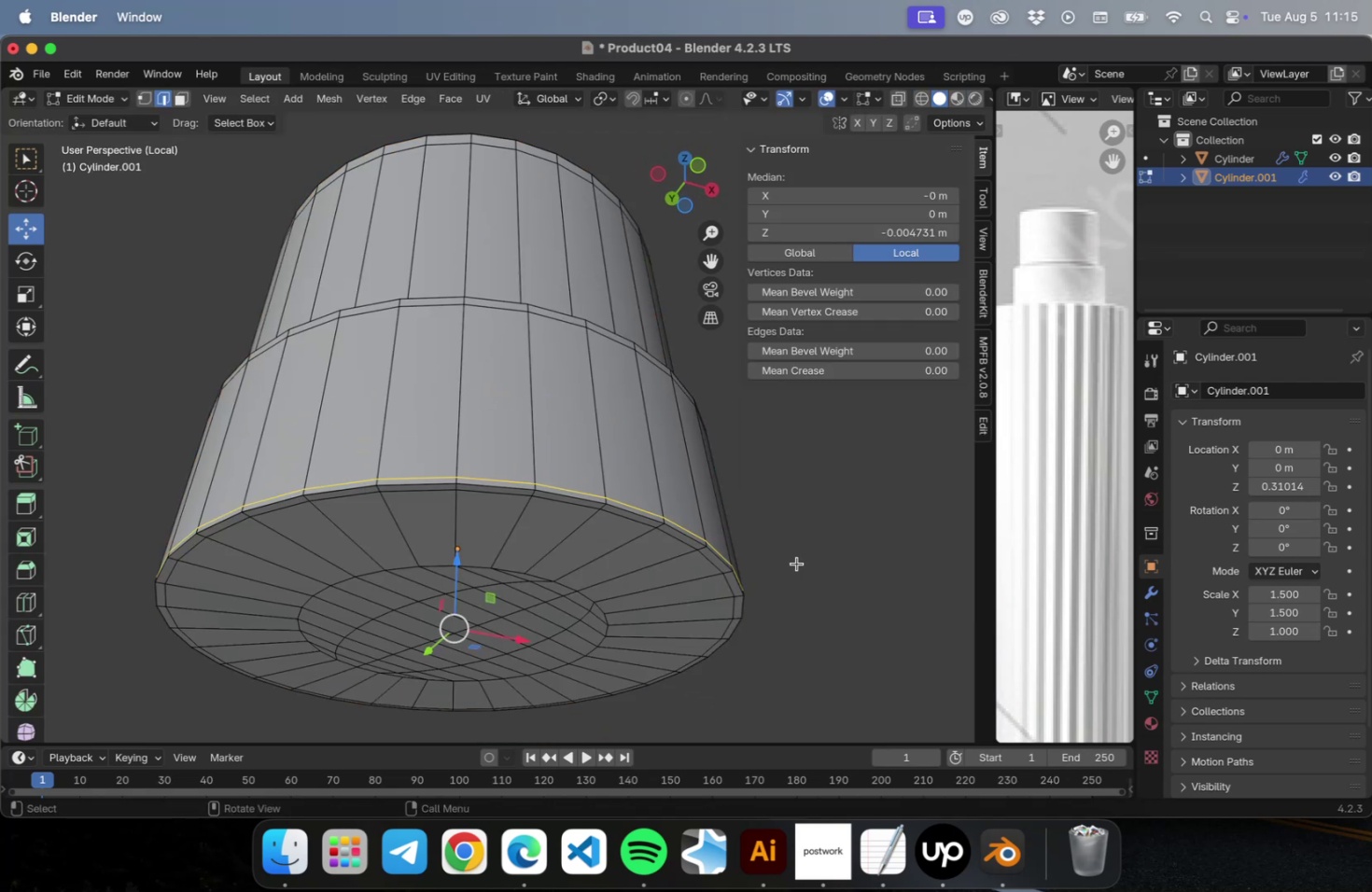 
key(1)
 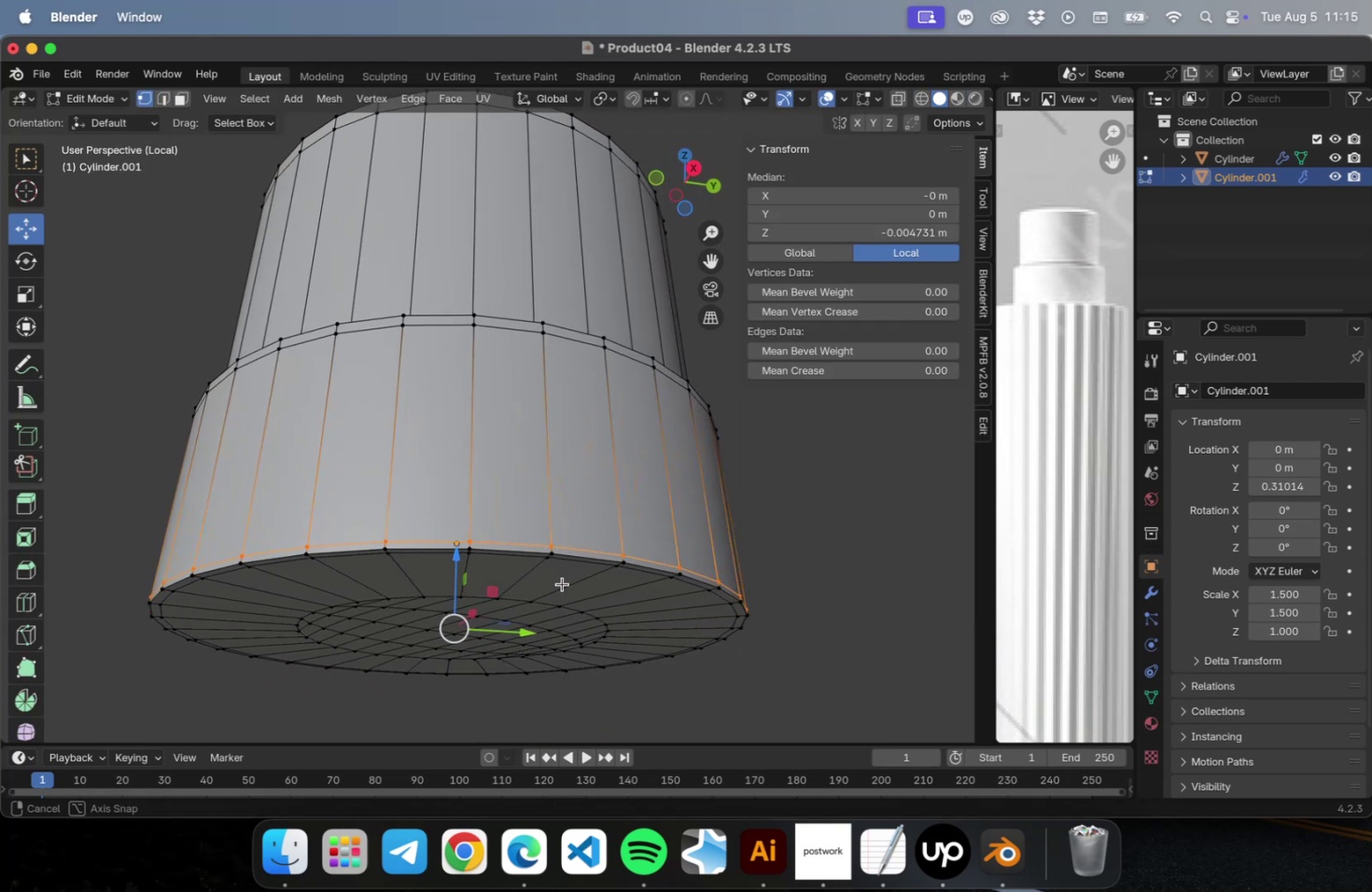 
key(Tab)
 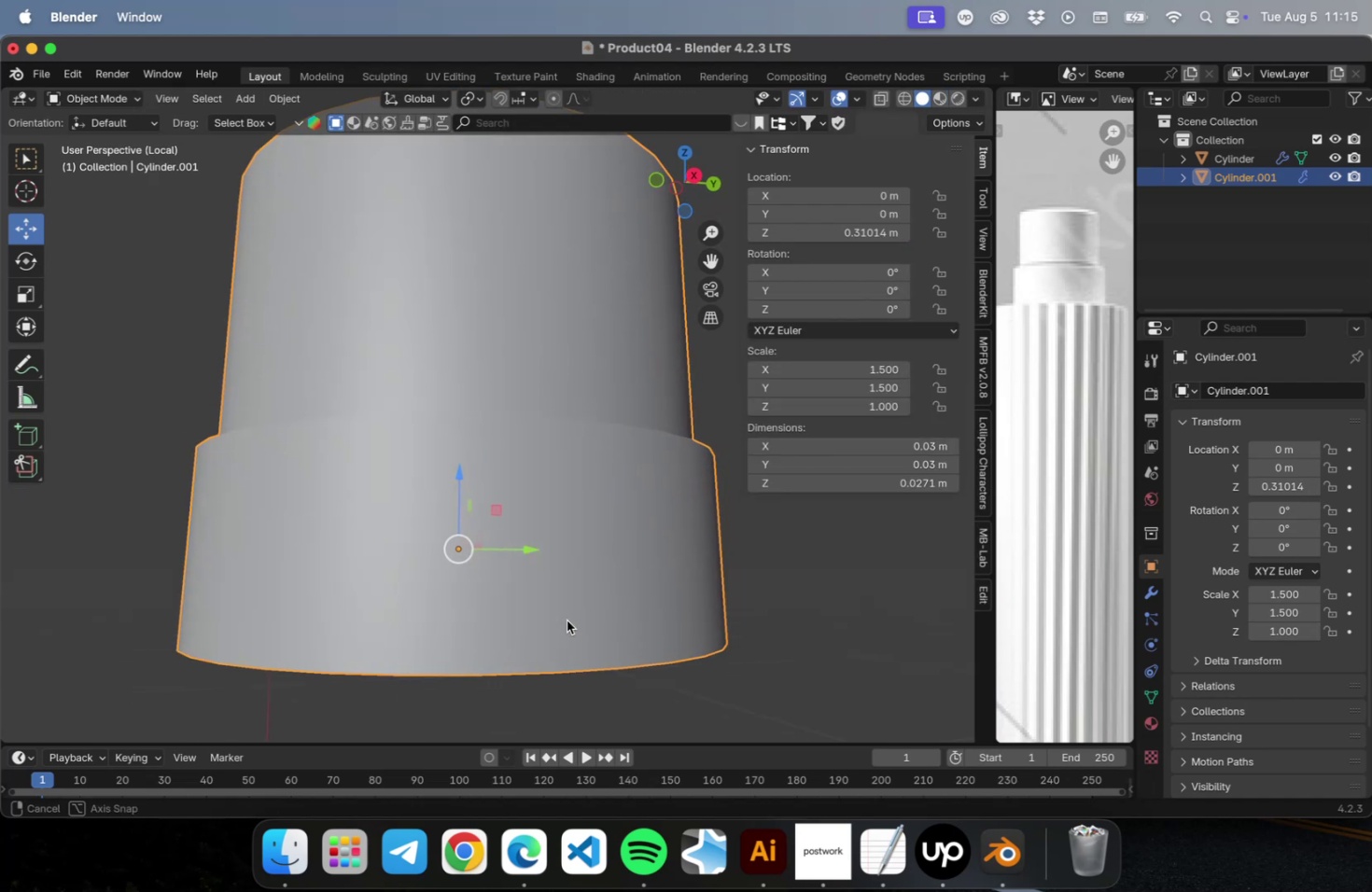 
key(Meta+CommandLeft)
 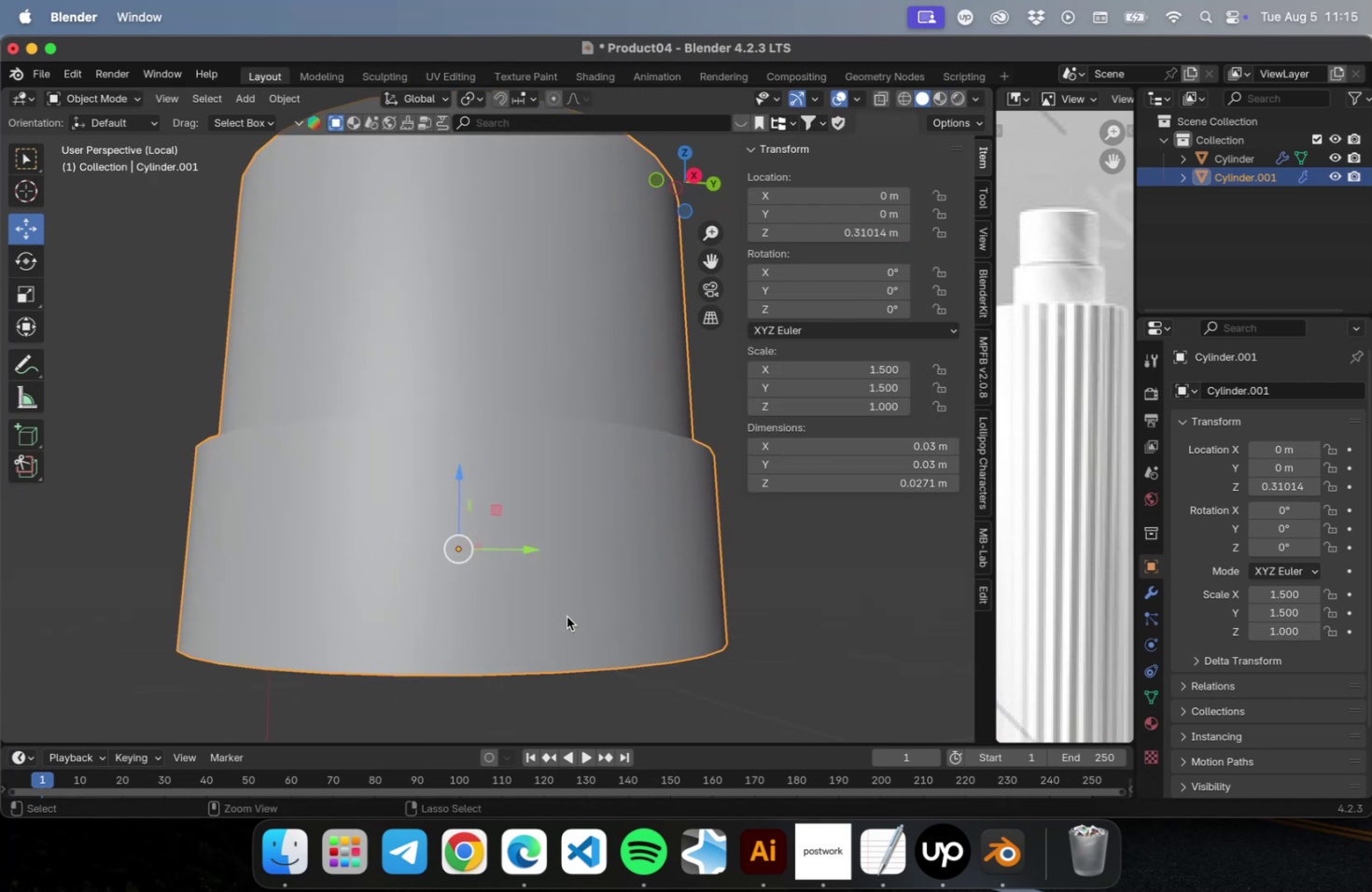 
key(Meta+1)
 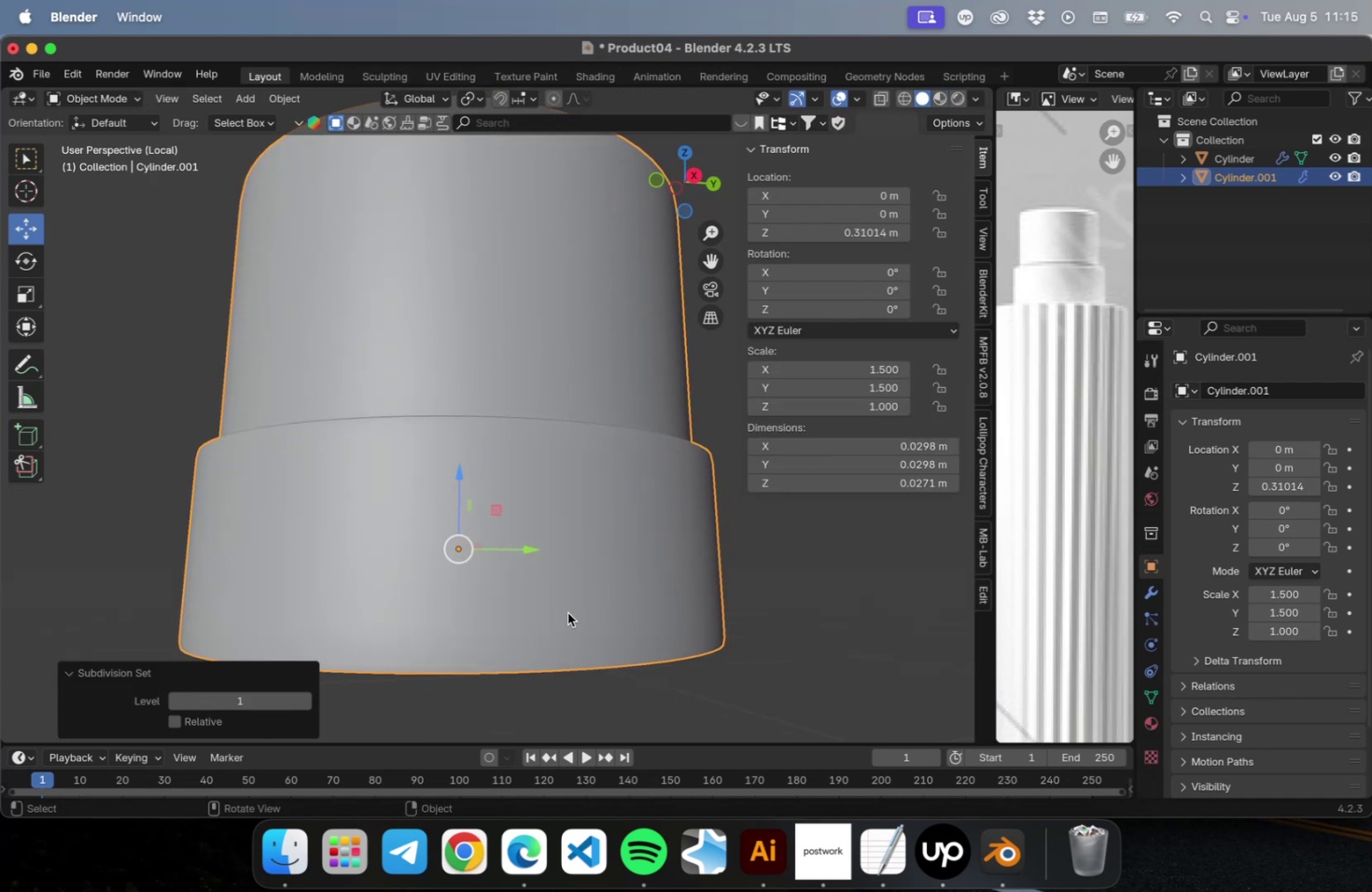 
scroll: coordinate [557, 567], scroll_direction: down, amount: 2.0
 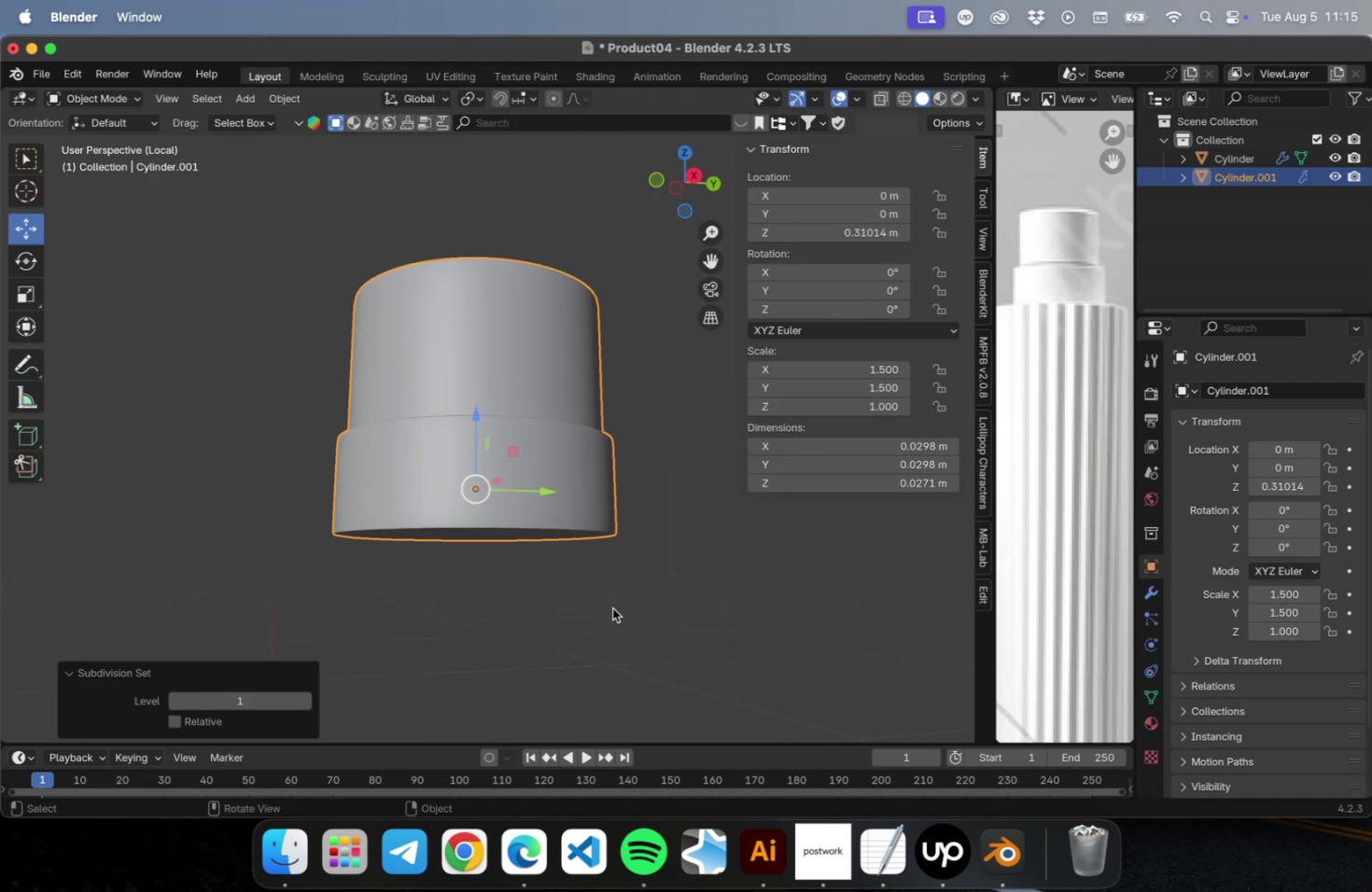 
key(Tab)
 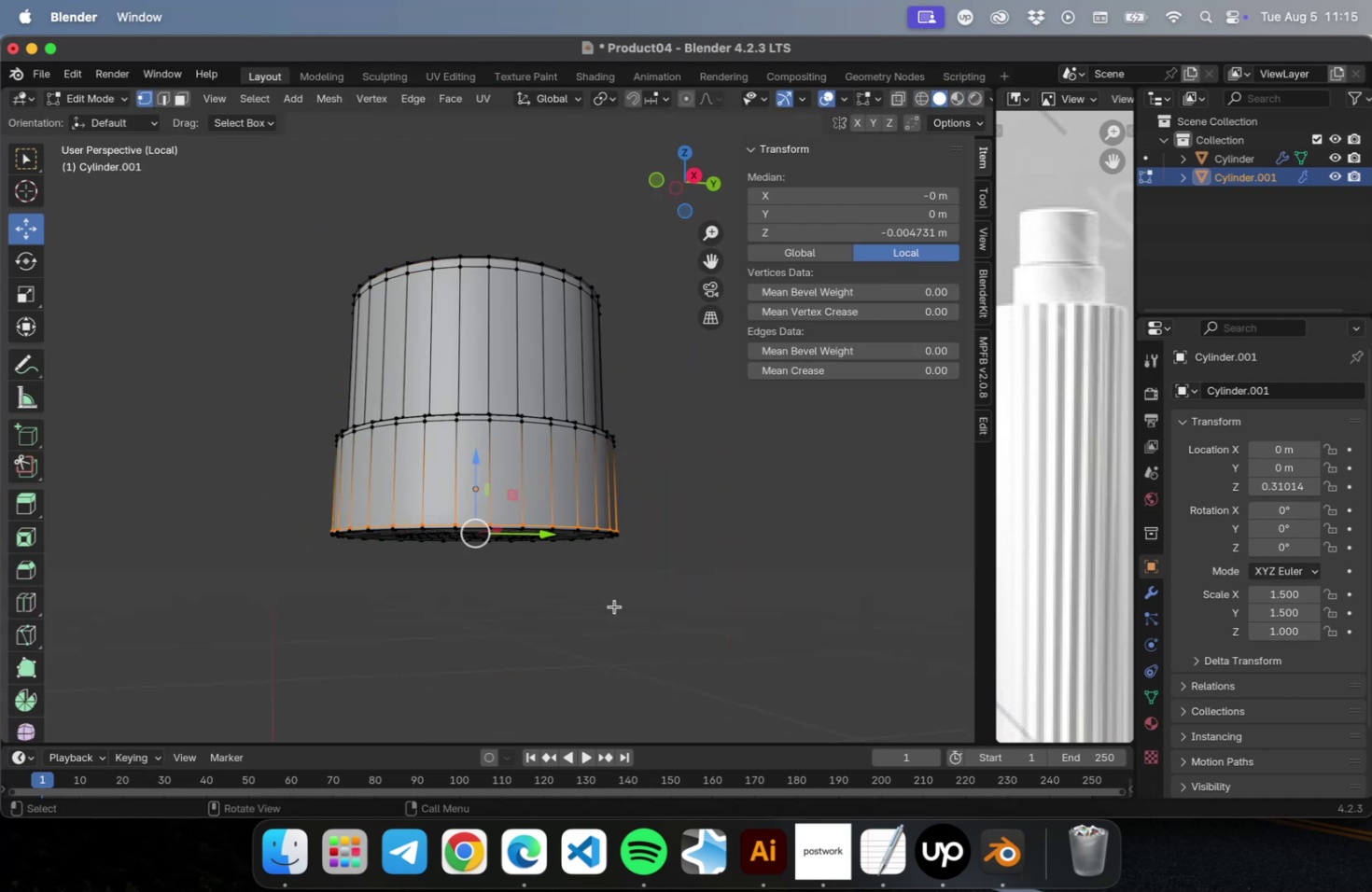 
key(Tab)
 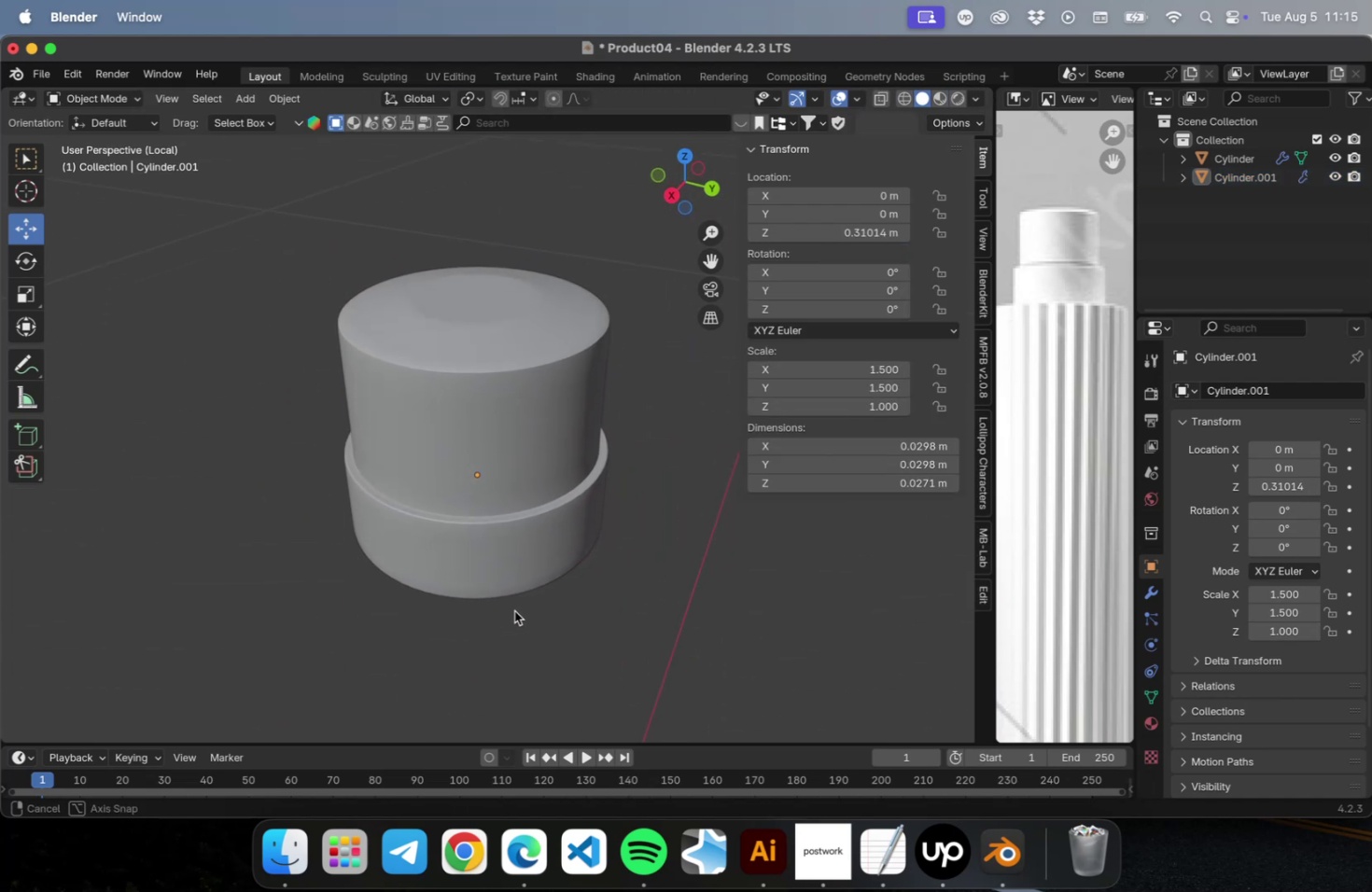 
key(V)
 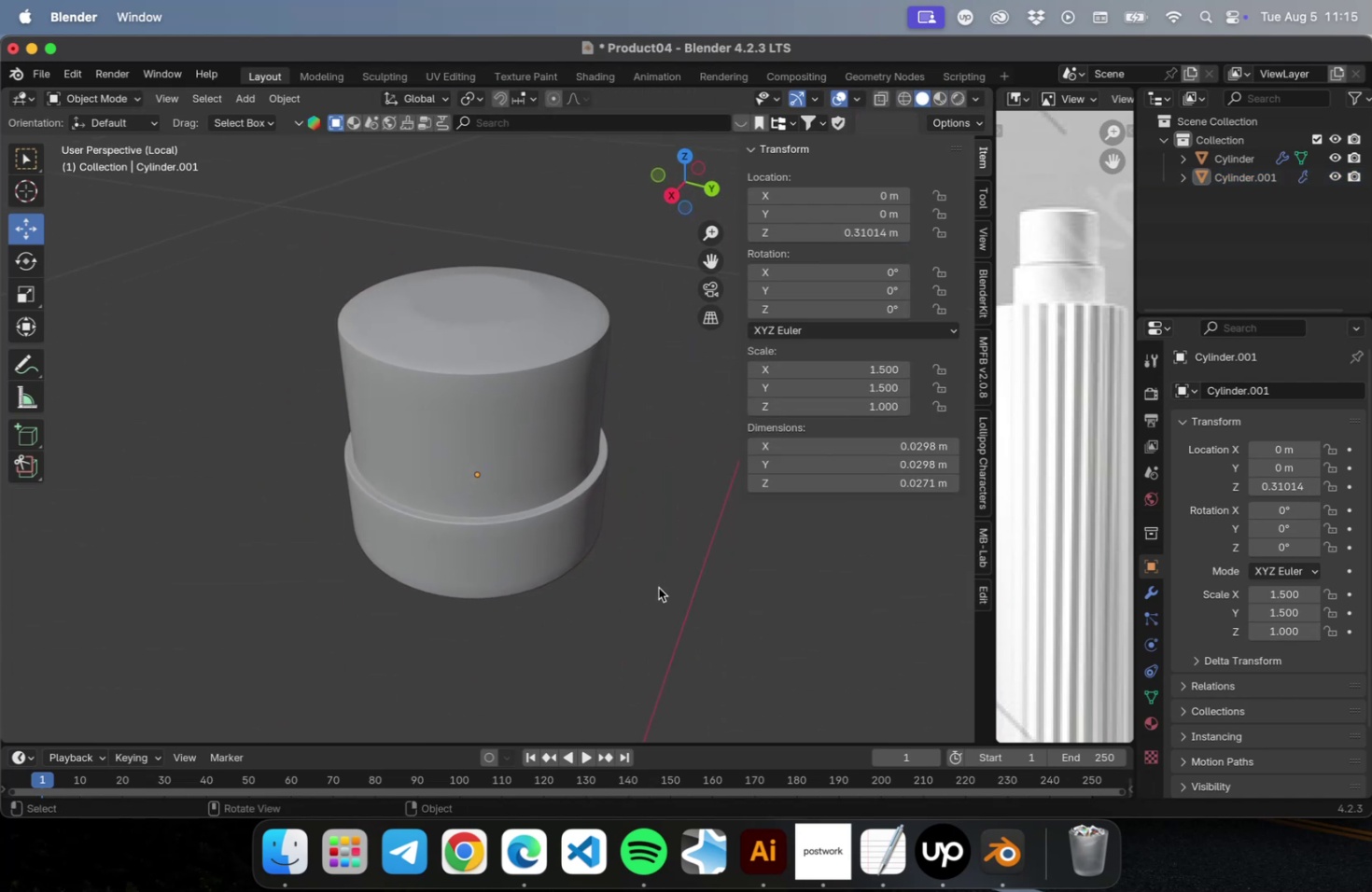 
left_click([658, 587])
 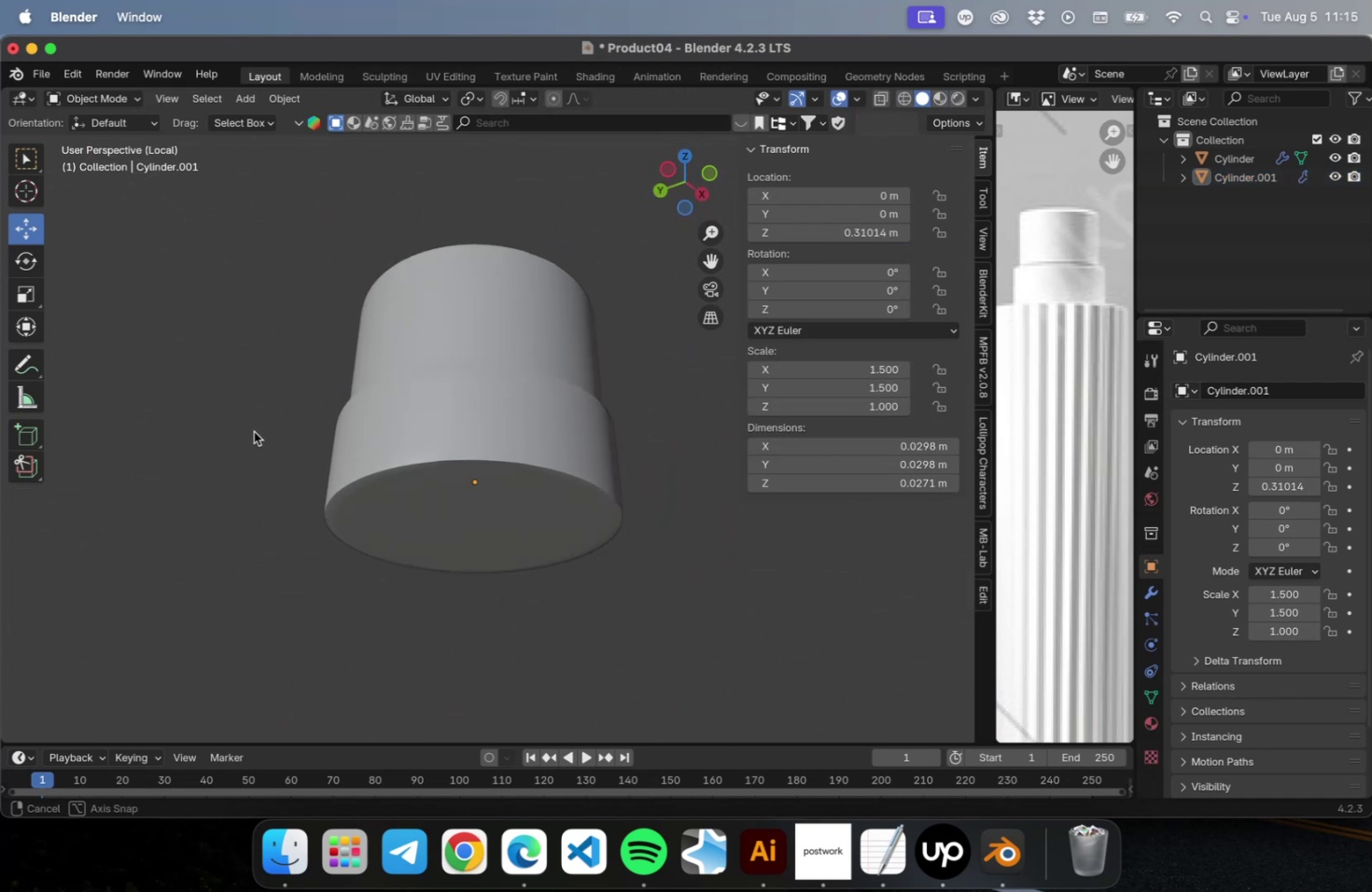 
key(Meta+CommandLeft)
 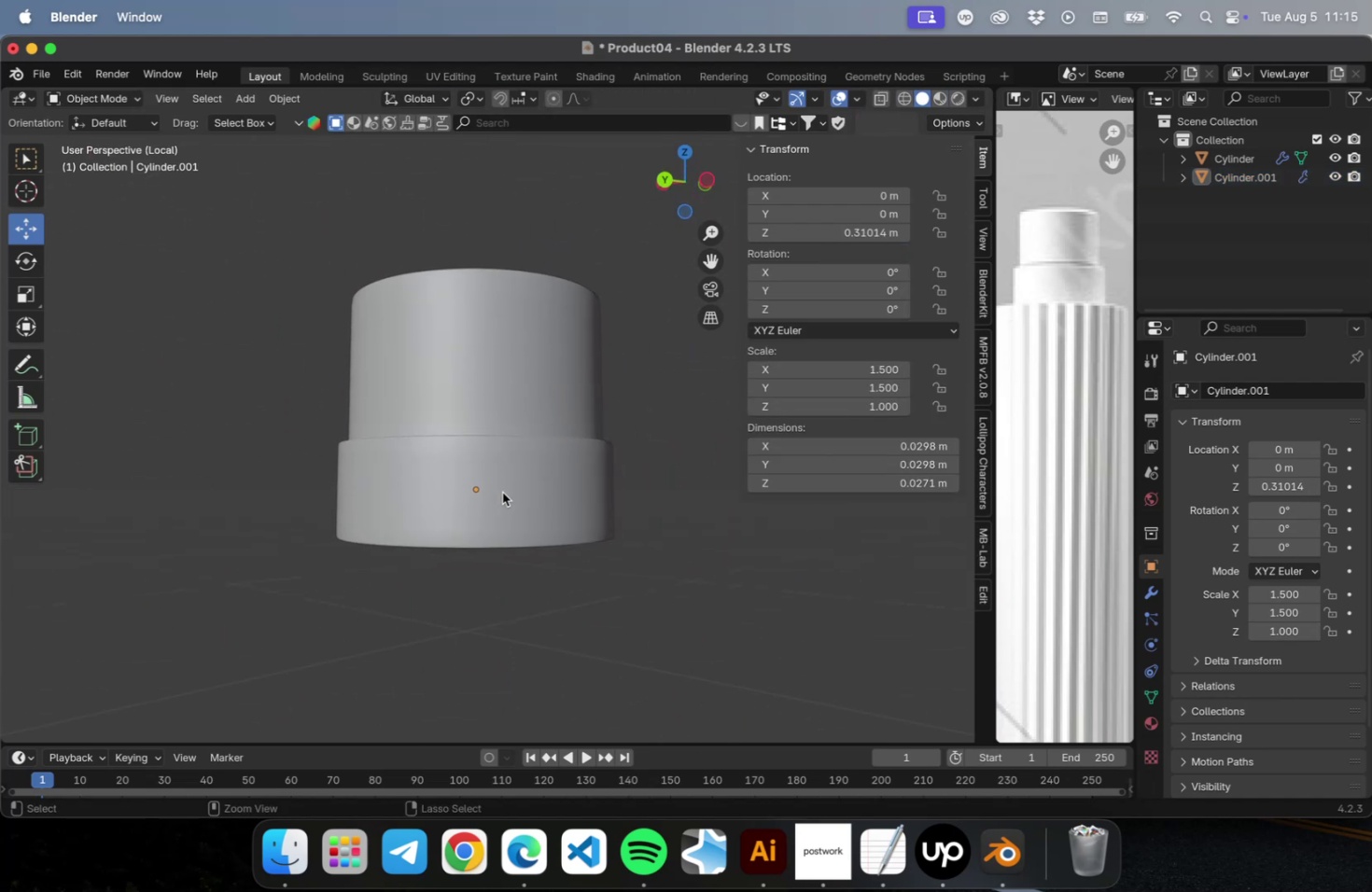 
key(Meta+S)
 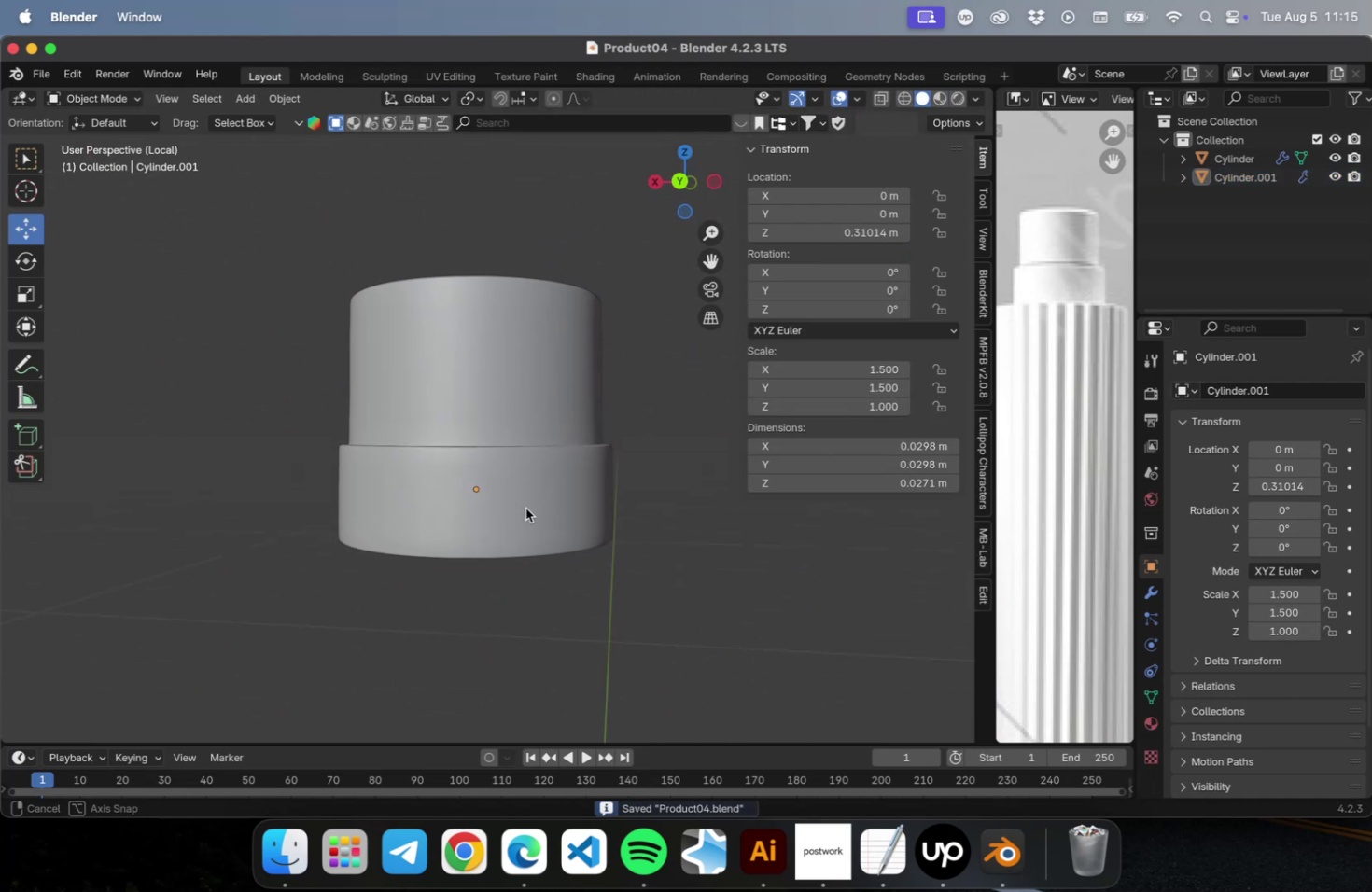 
left_click([531, 506])
 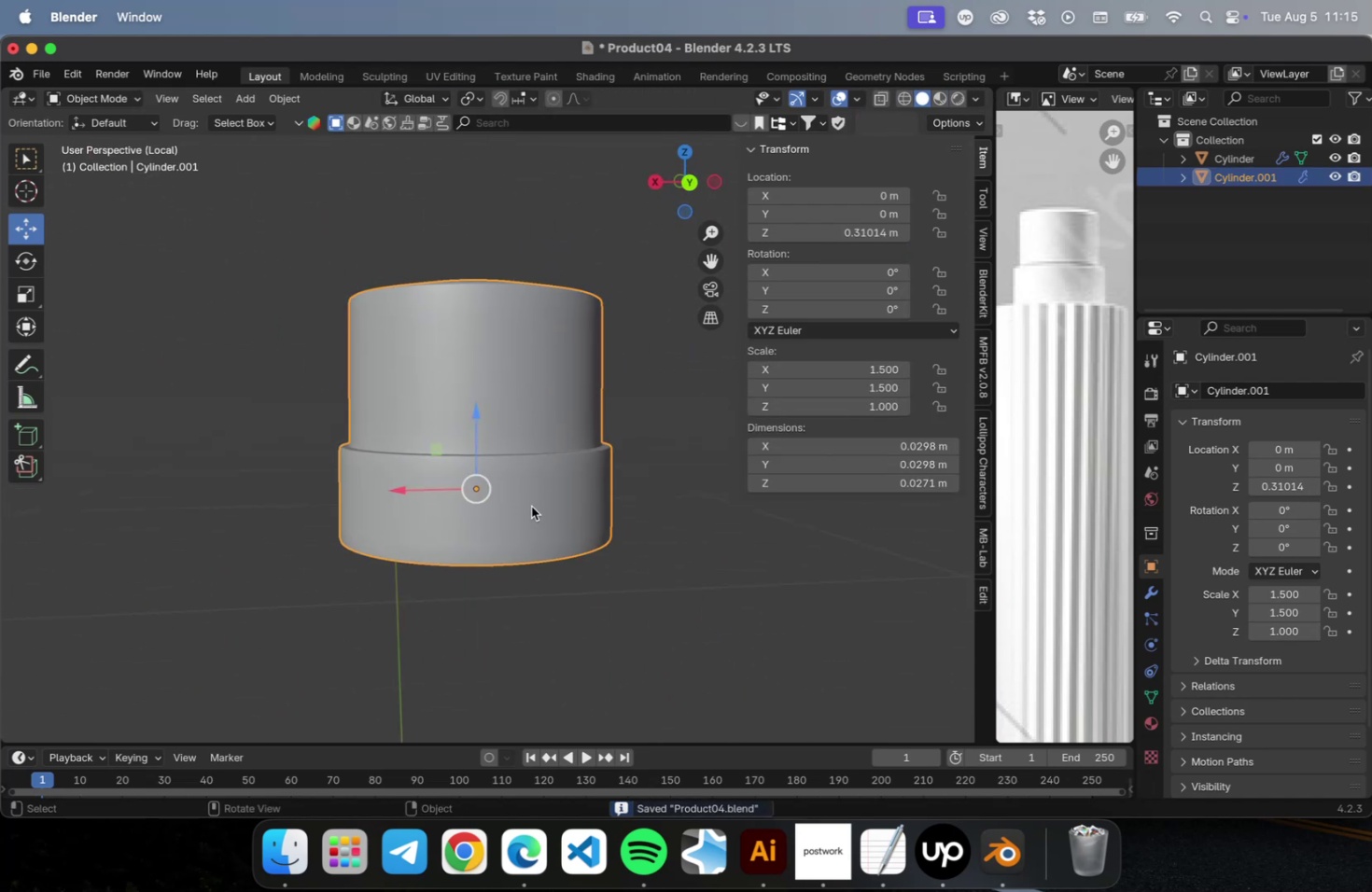 
key(NumLock)
 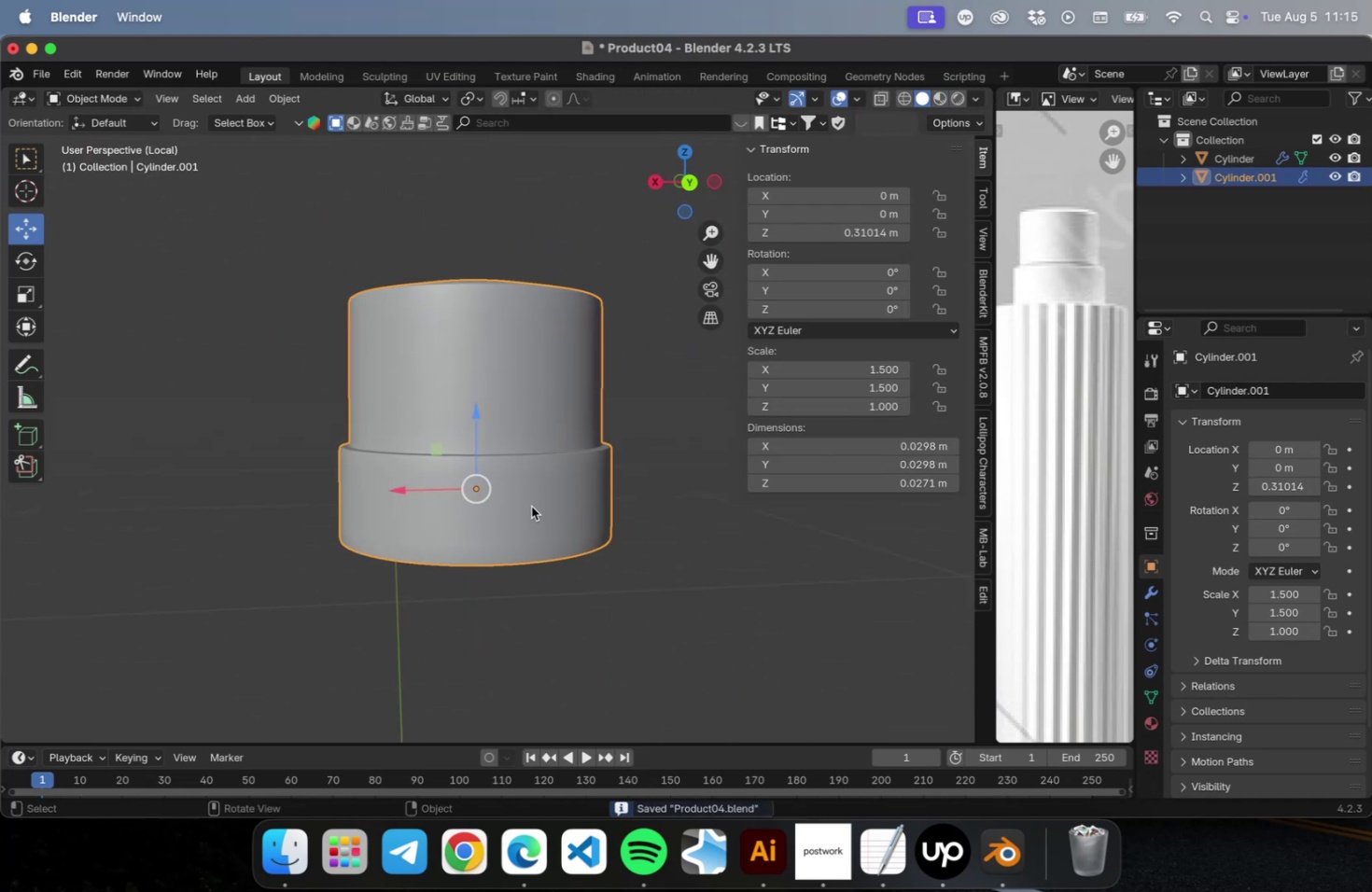 
key(NumpadDivide)
 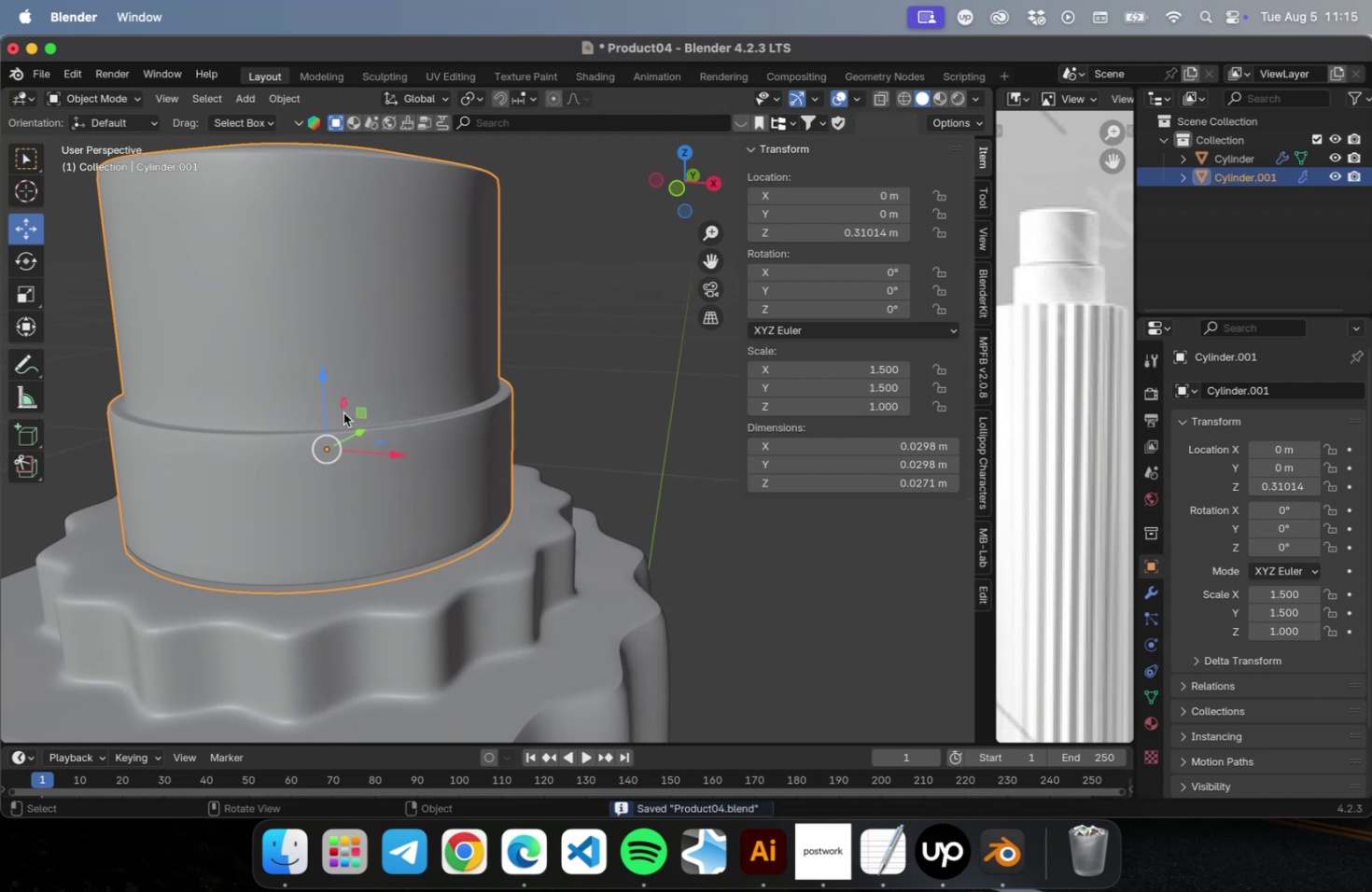 
left_click_drag(start_coordinate=[324, 397], to_coordinate=[322, 390])
 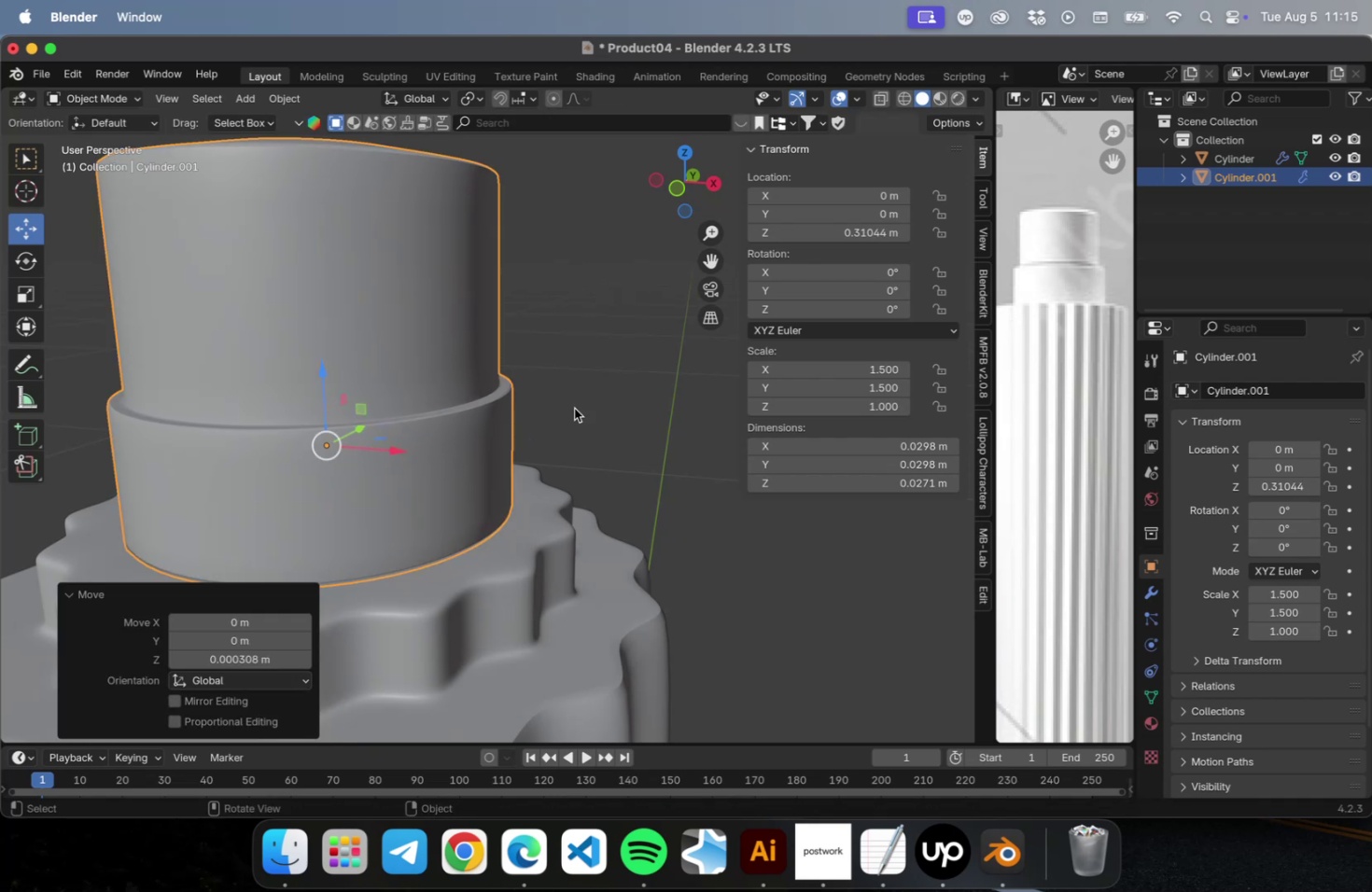 
left_click([603, 398])
 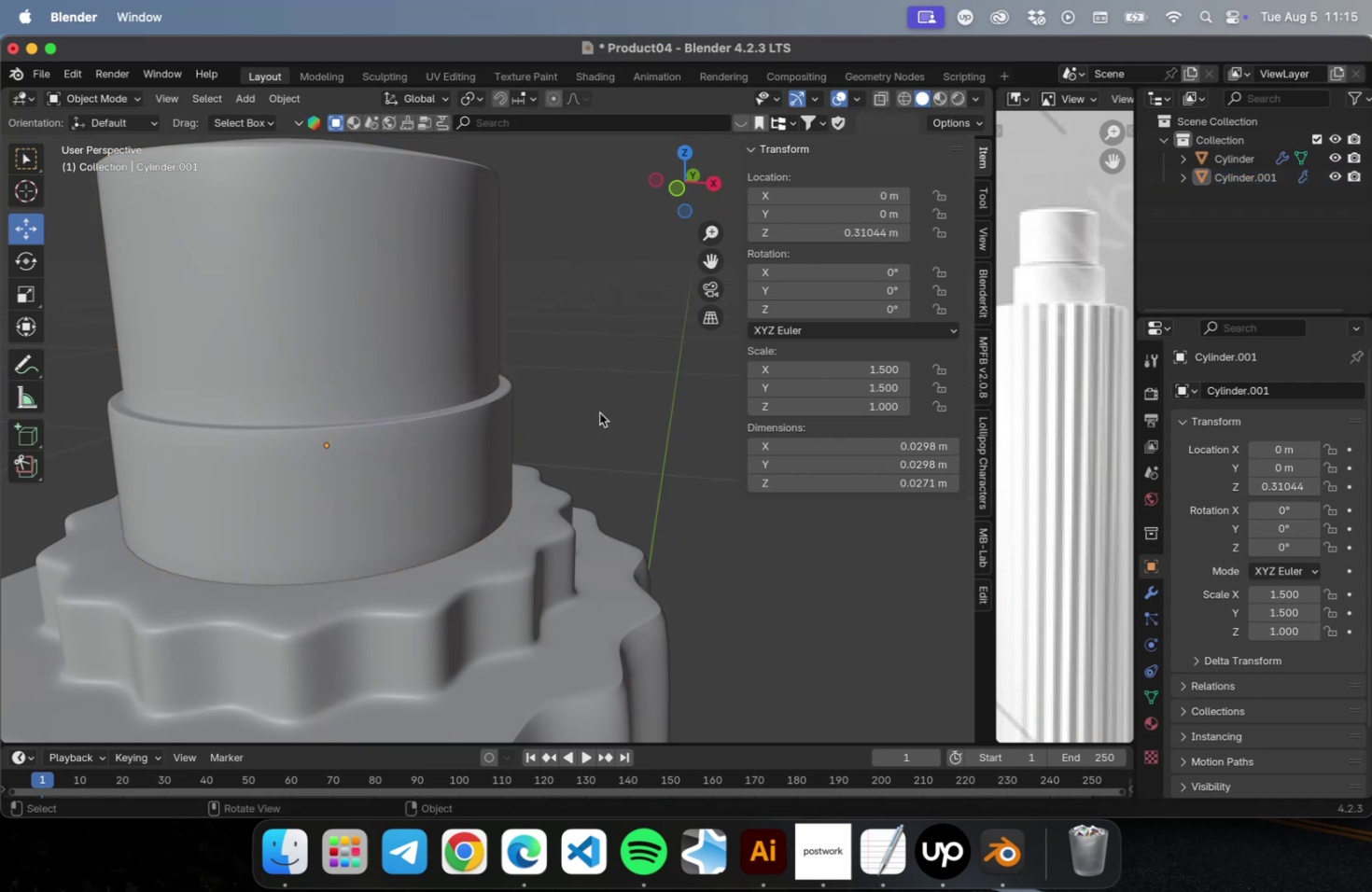 
key(NumLock)
 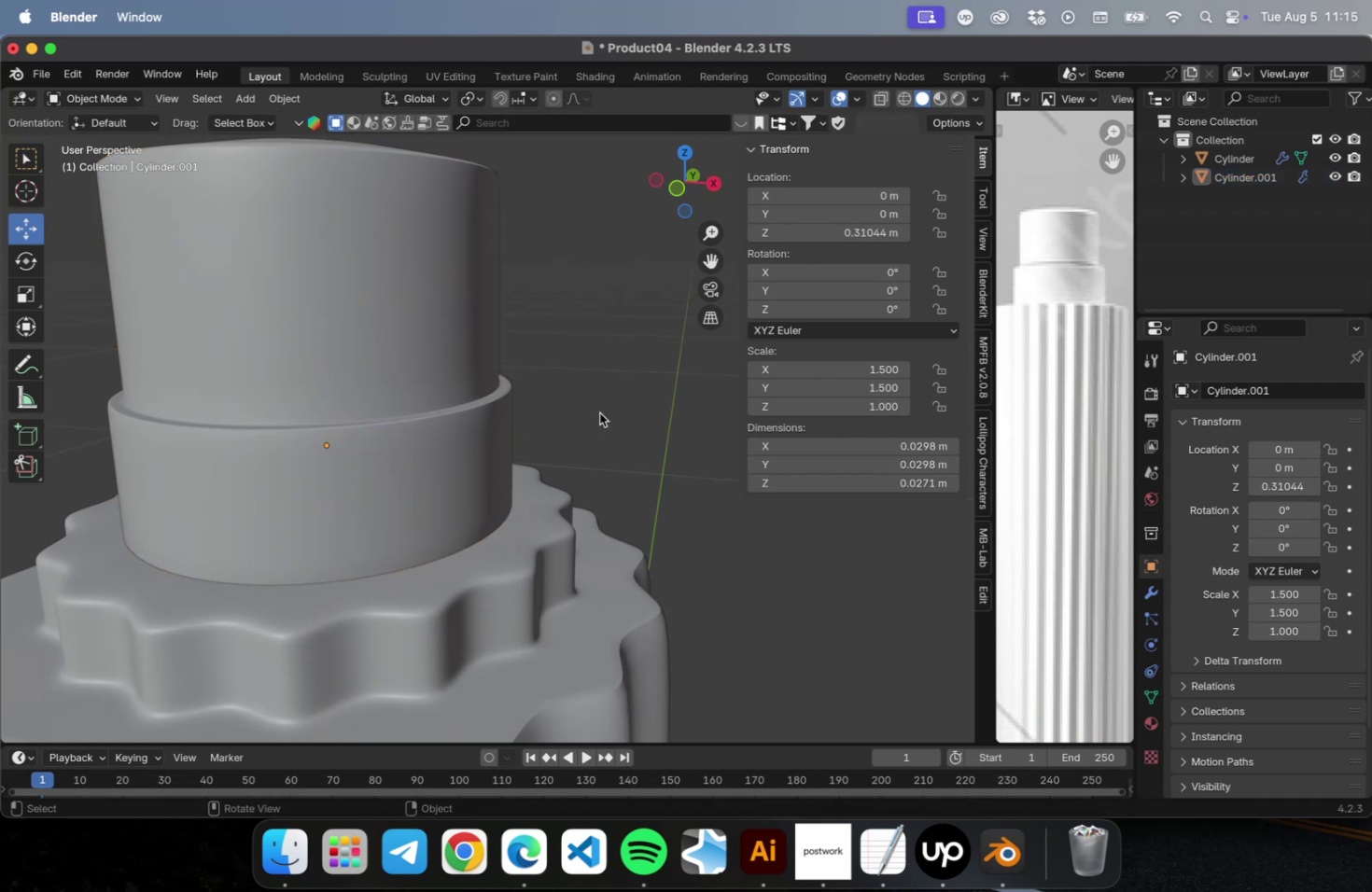 
key(Numpad1)
 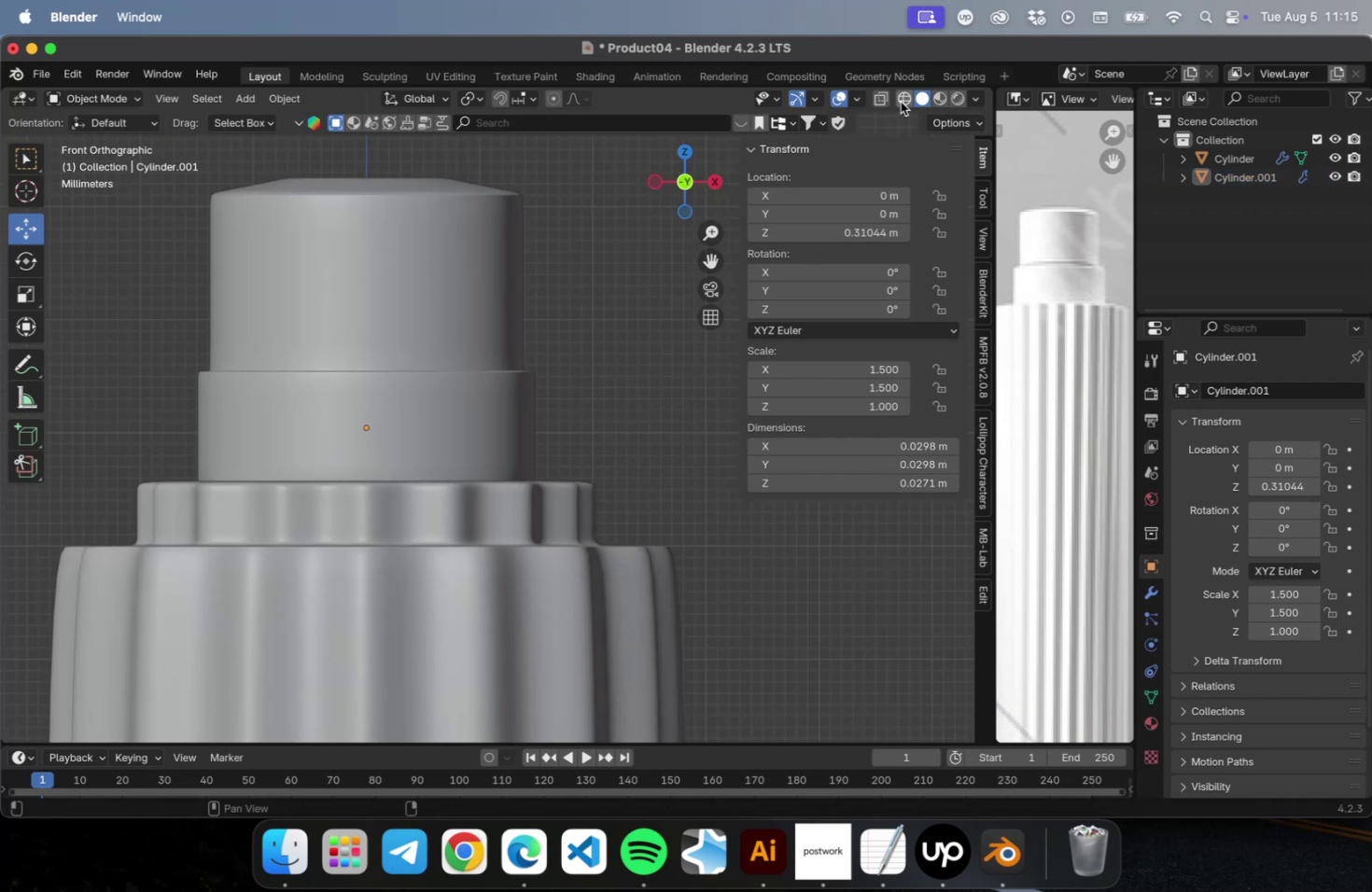 
left_click([877, 101])
 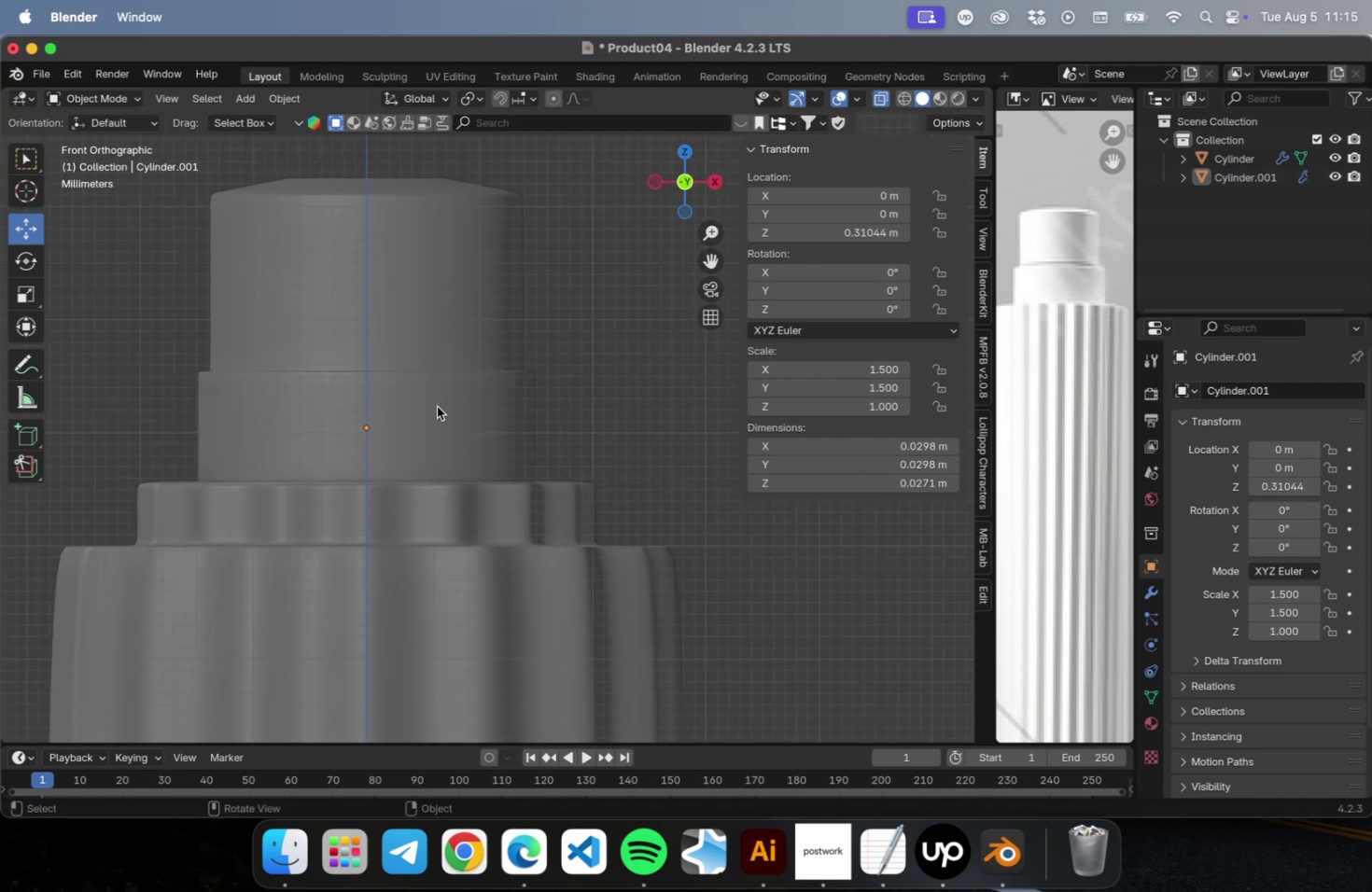 
scroll: coordinate [308, 533], scroll_direction: up, amount: 22.0
 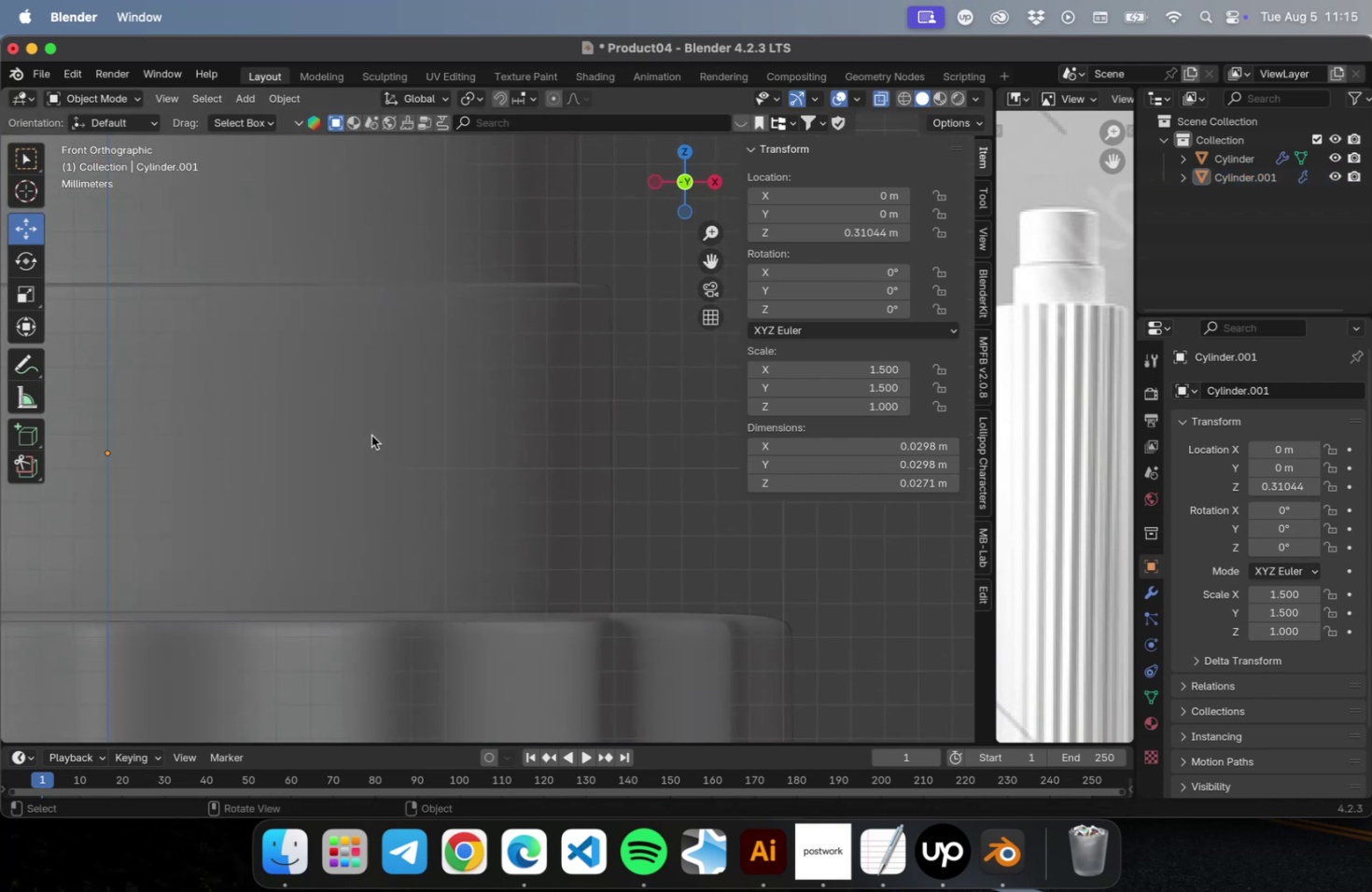 
hold_key(key=ShiftLeft, duration=0.63)
 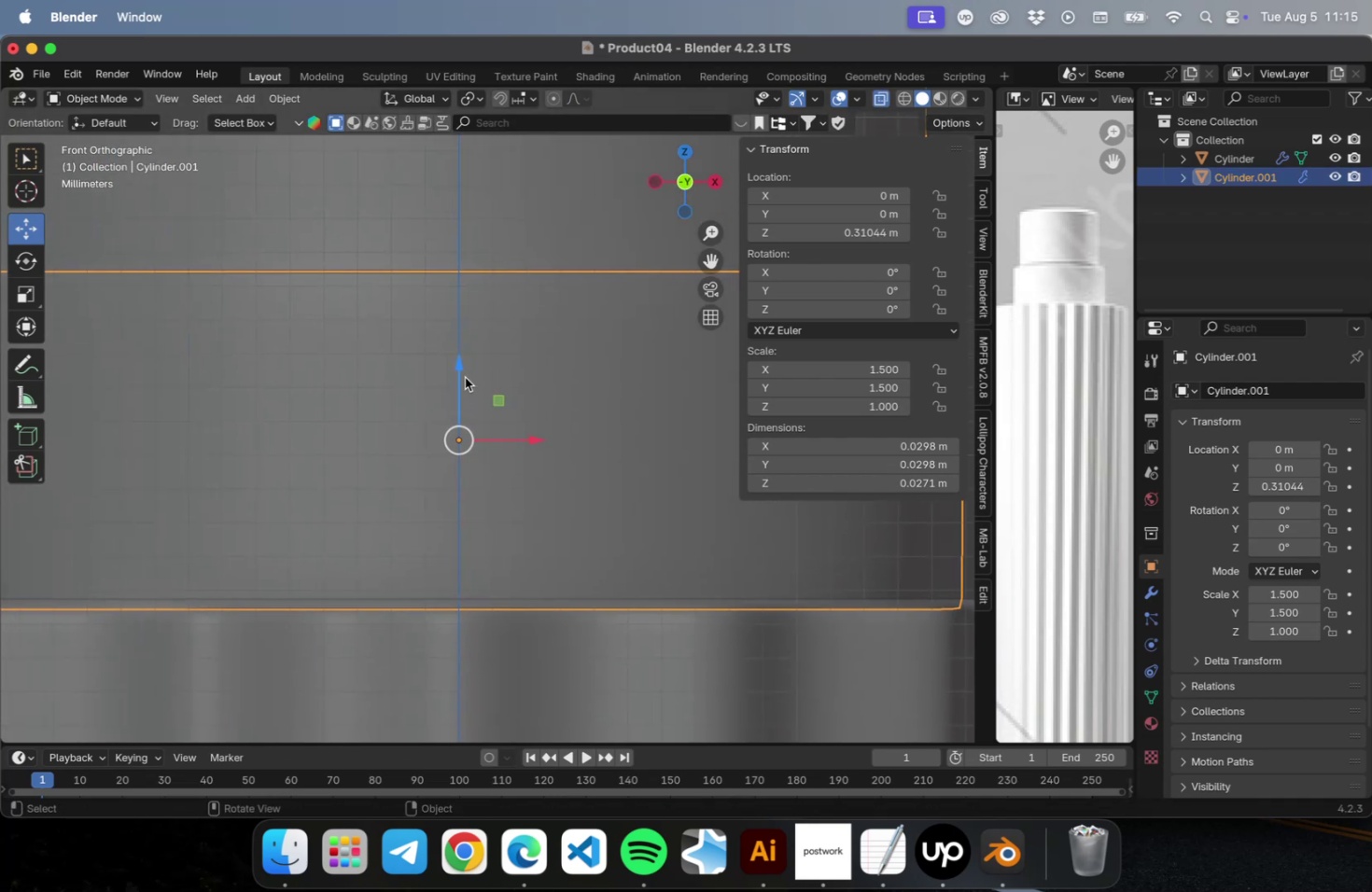 
left_click_drag(start_coordinate=[461, 375], to_coordinate=[456, 362])
 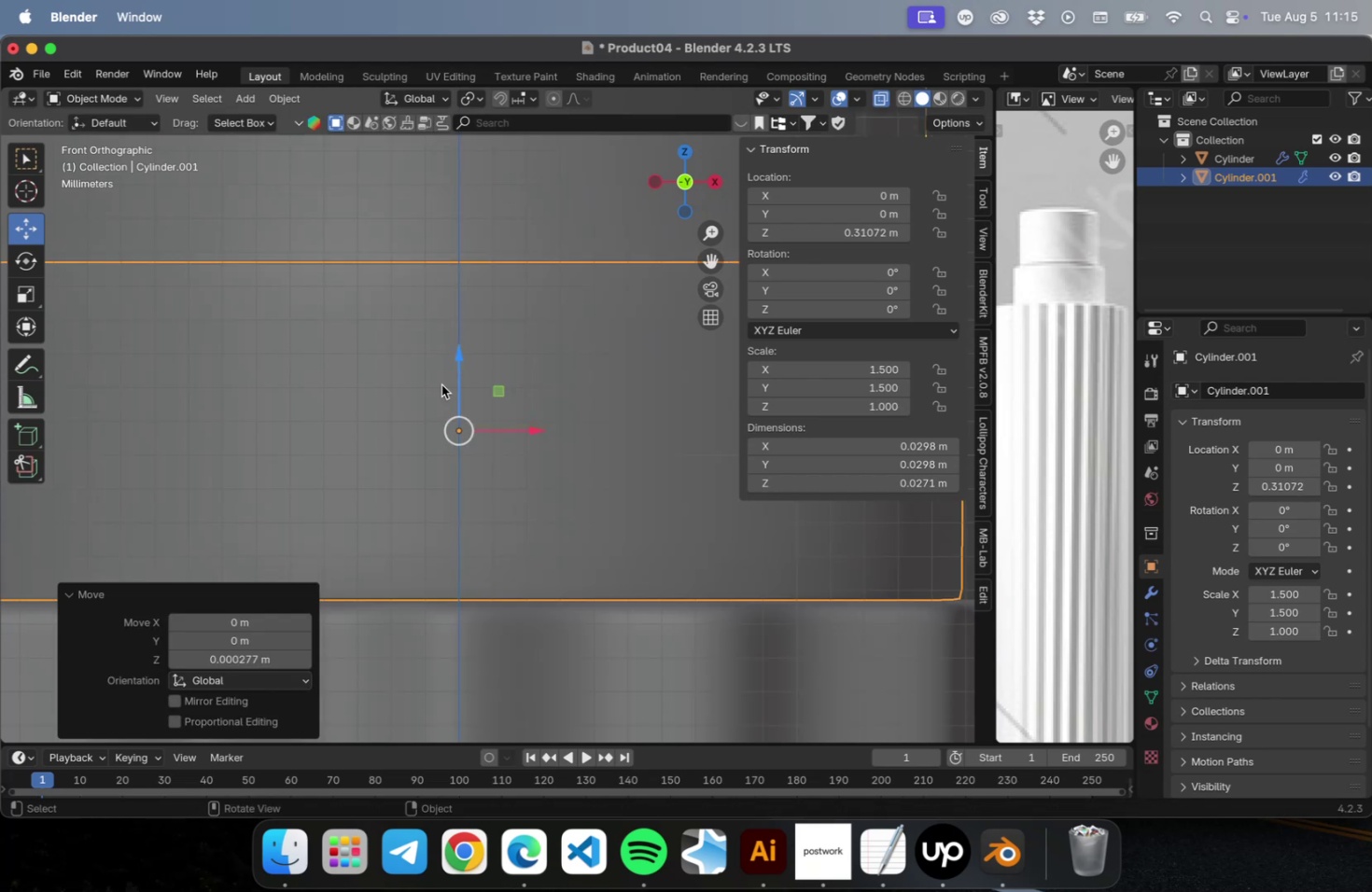 
scroll: coordinate [413, 477], scroll_direction: down, amount: 22.0
 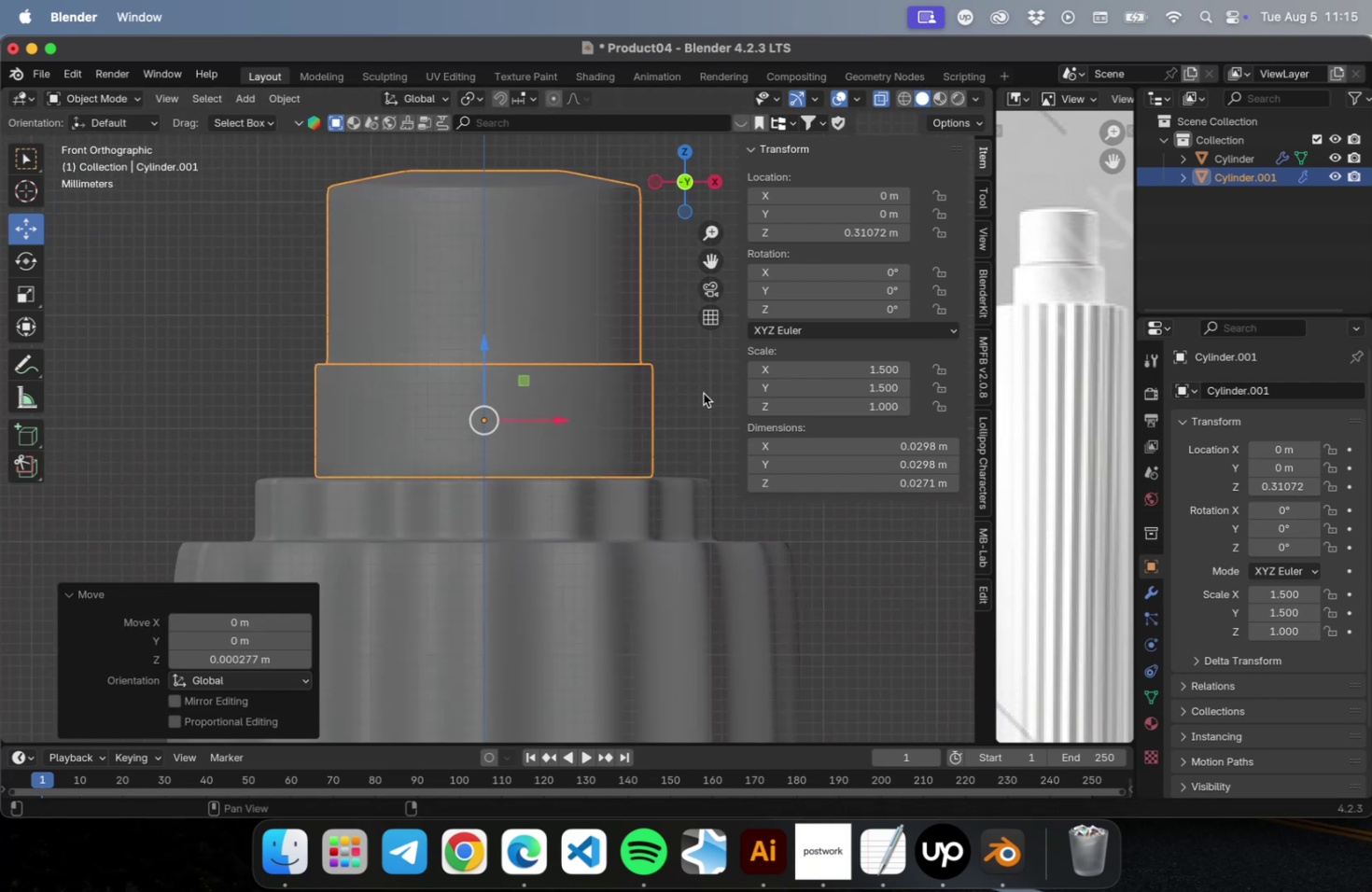 
key(N)
 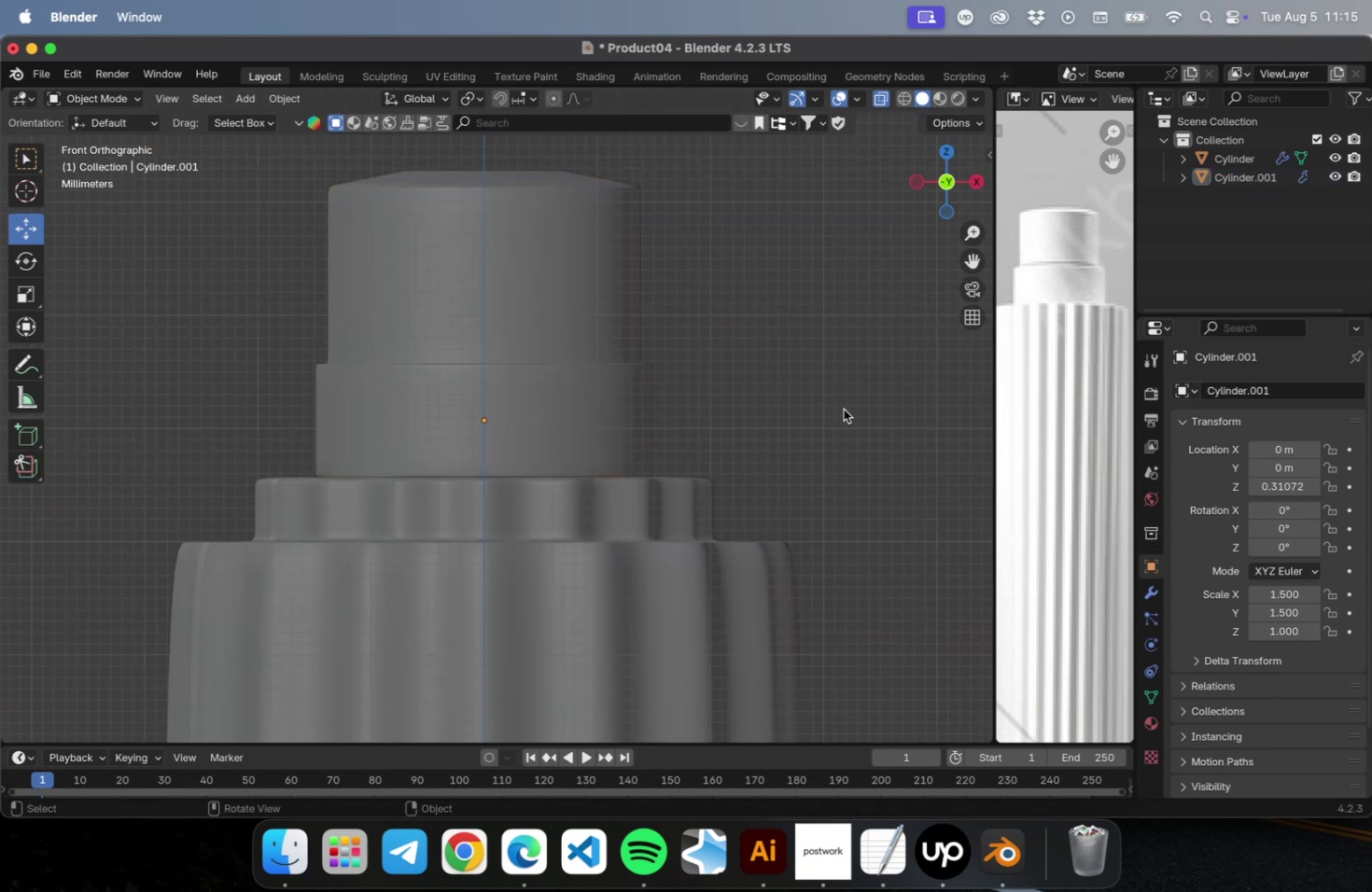 
scroll: coordinate [543, 514], scroll_direction: up, amount: 16.0
 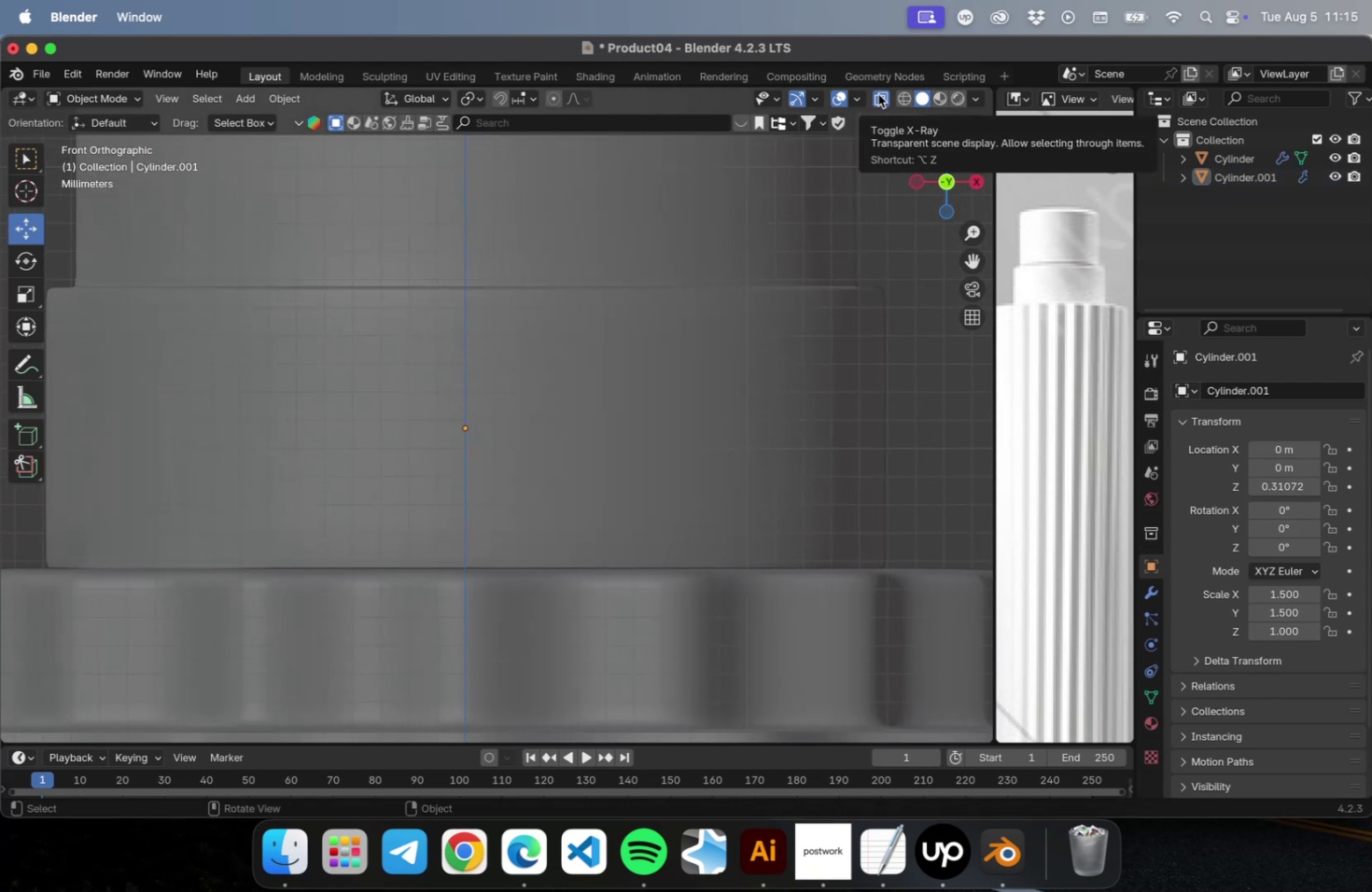 
left_click([877, 94])
 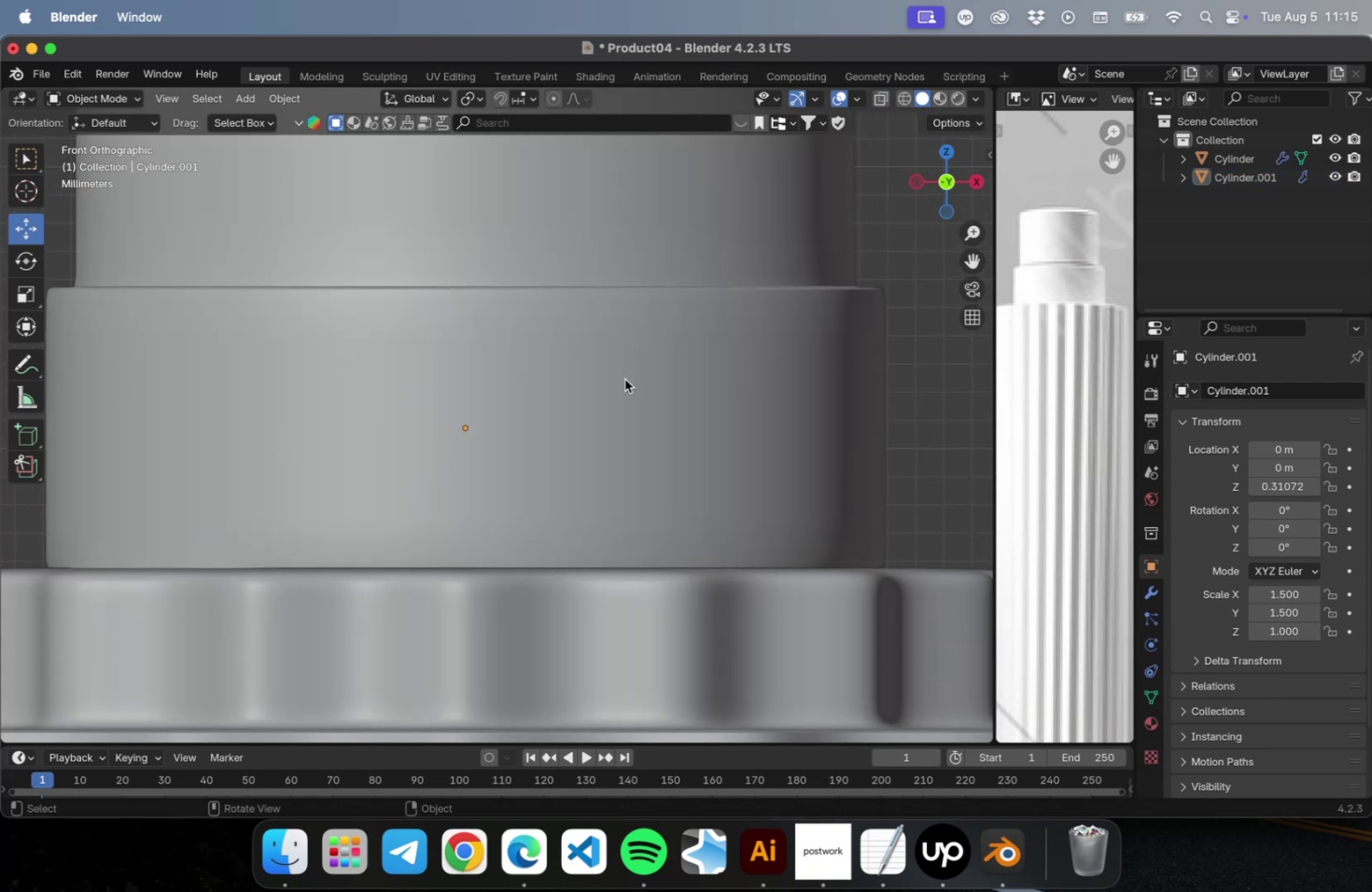 
scroll: coordinate [467, 505], scroll_direction: down, amount: 17.0
 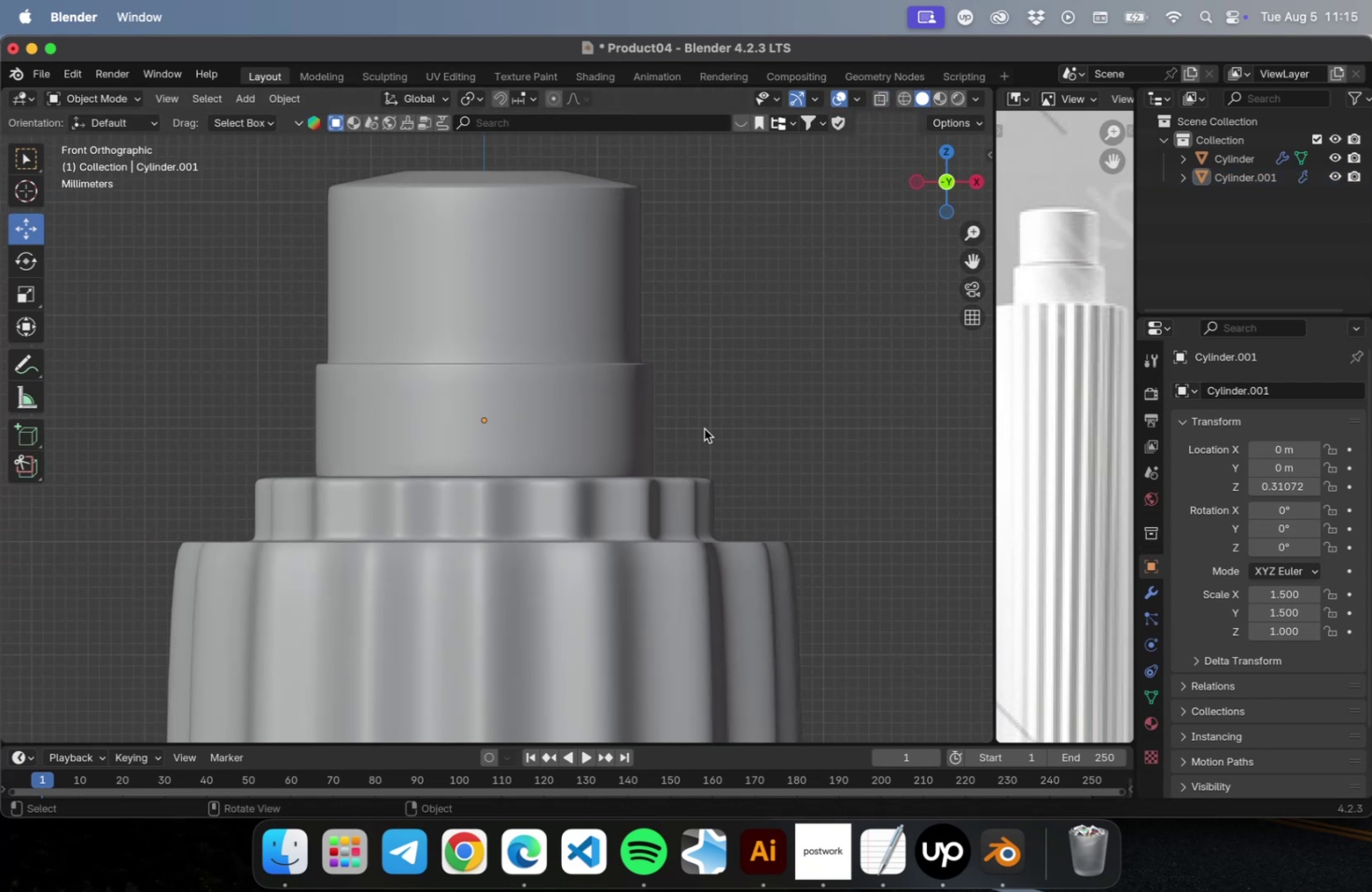 
left_click([714, 417])
 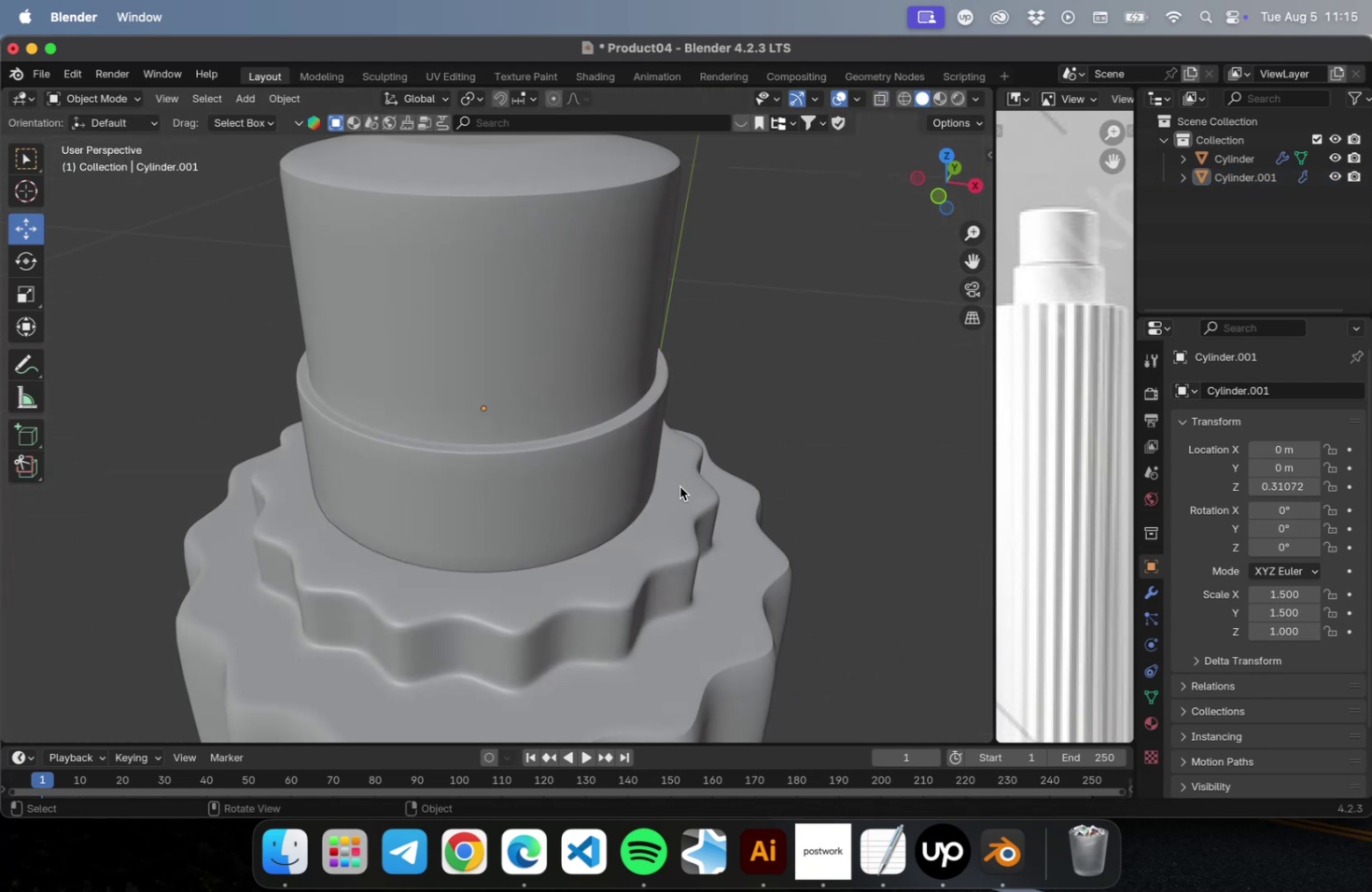 
scroll: coordinate [613, 565], scroll_direction: down, amount: 16.0
 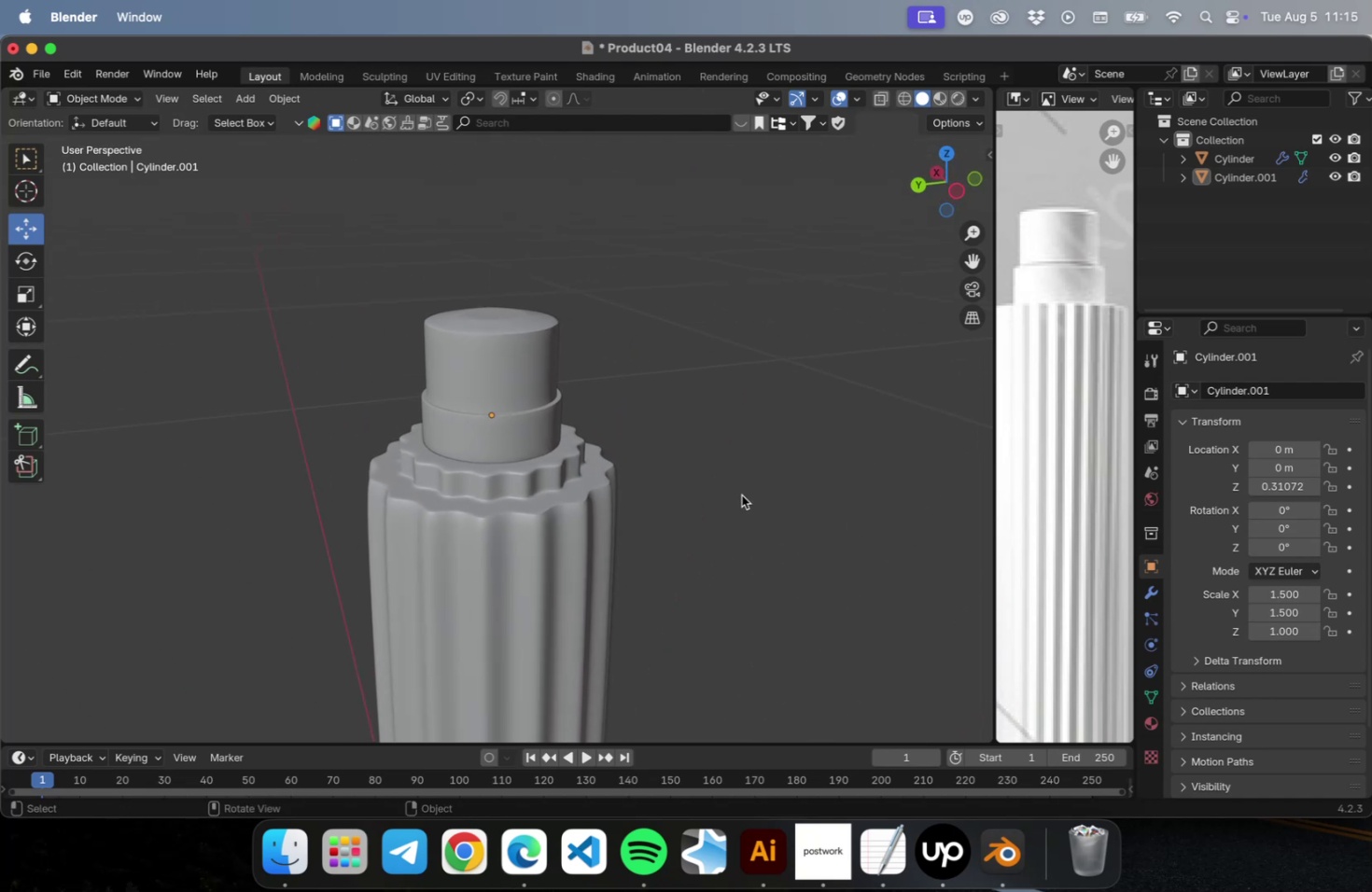 
left_click([739, 495])
 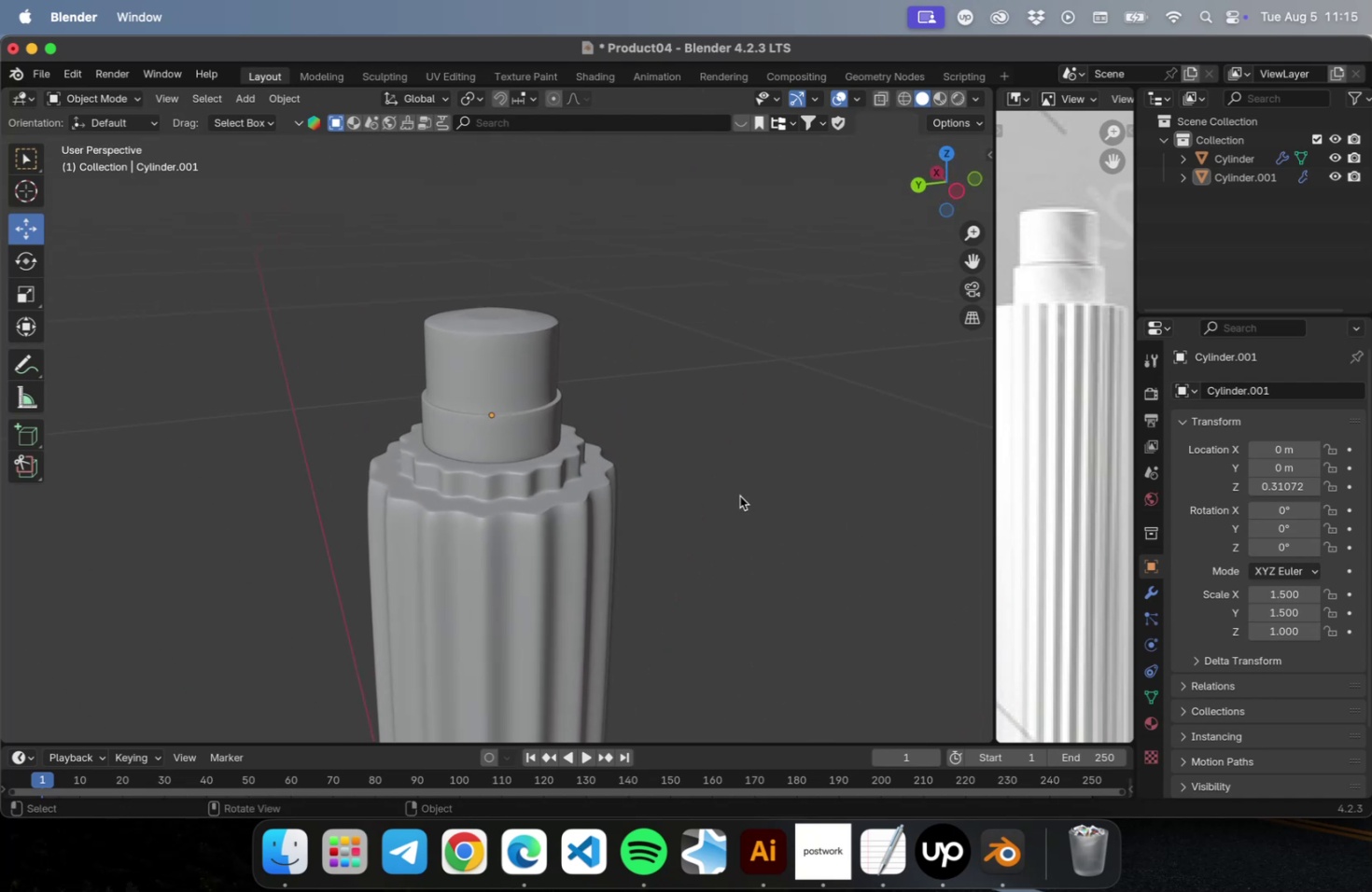 
key(Meta+CommandLeft)
 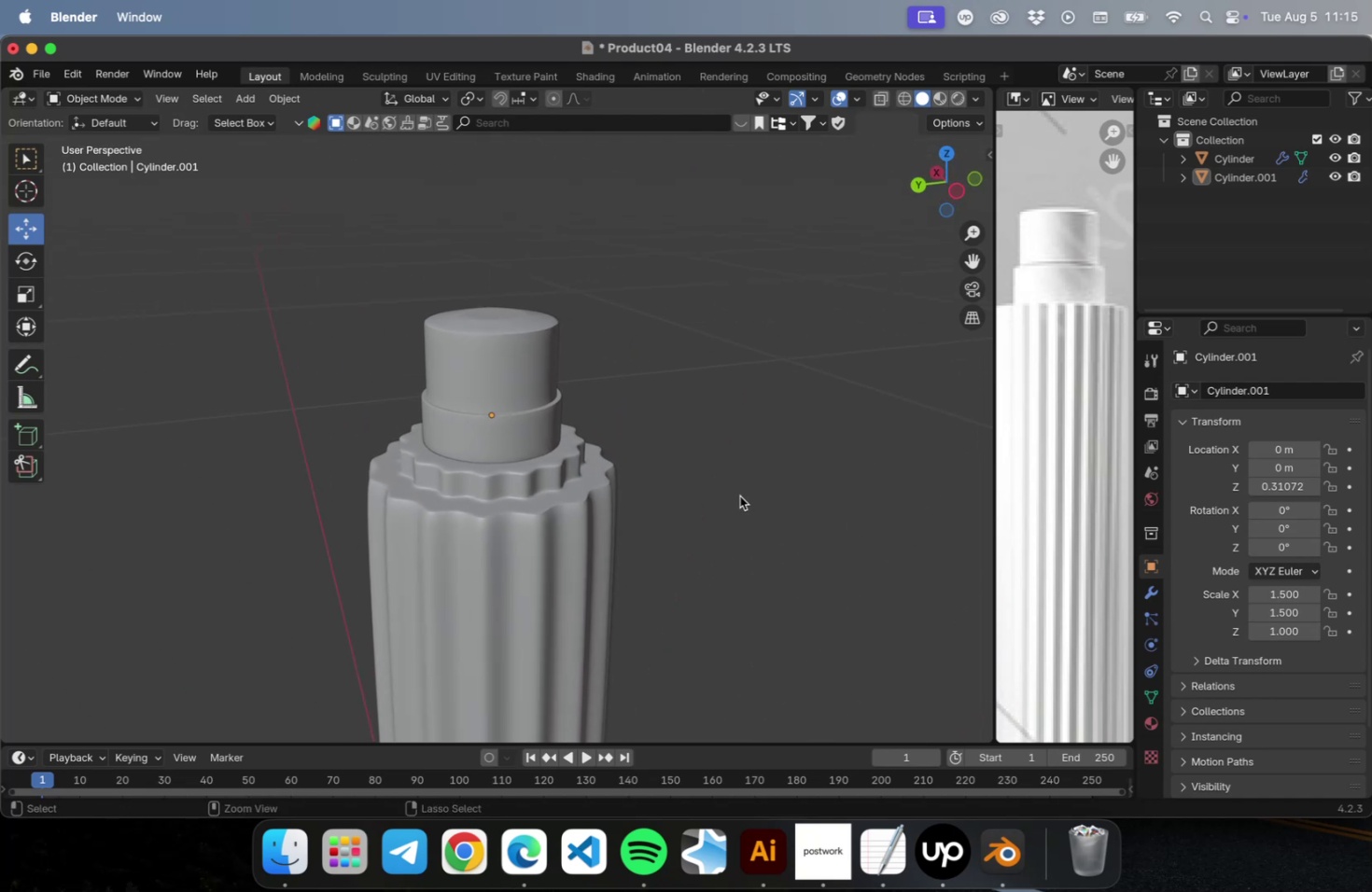 
key(Meta+S)
 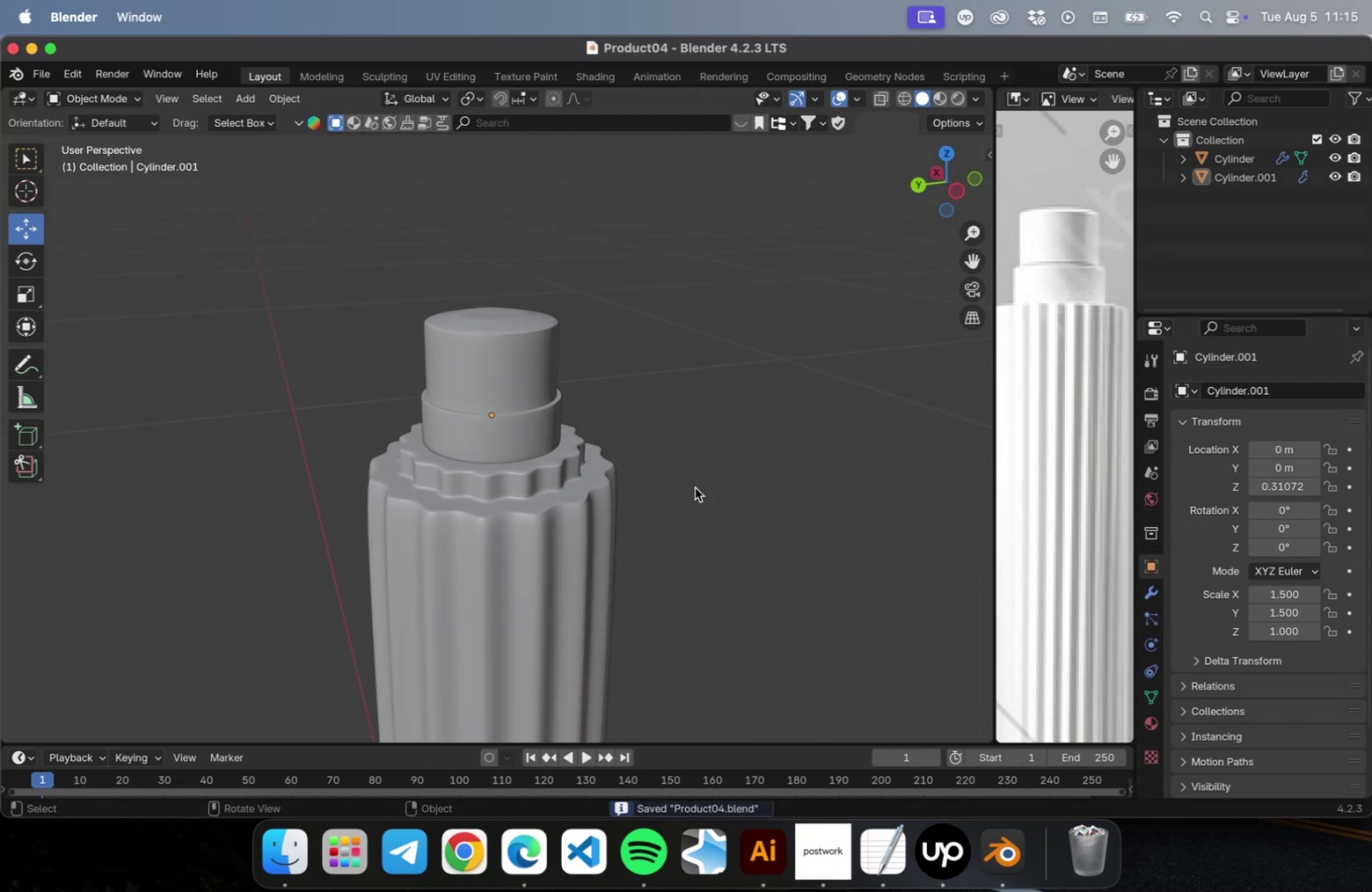 
wait(6.59)
 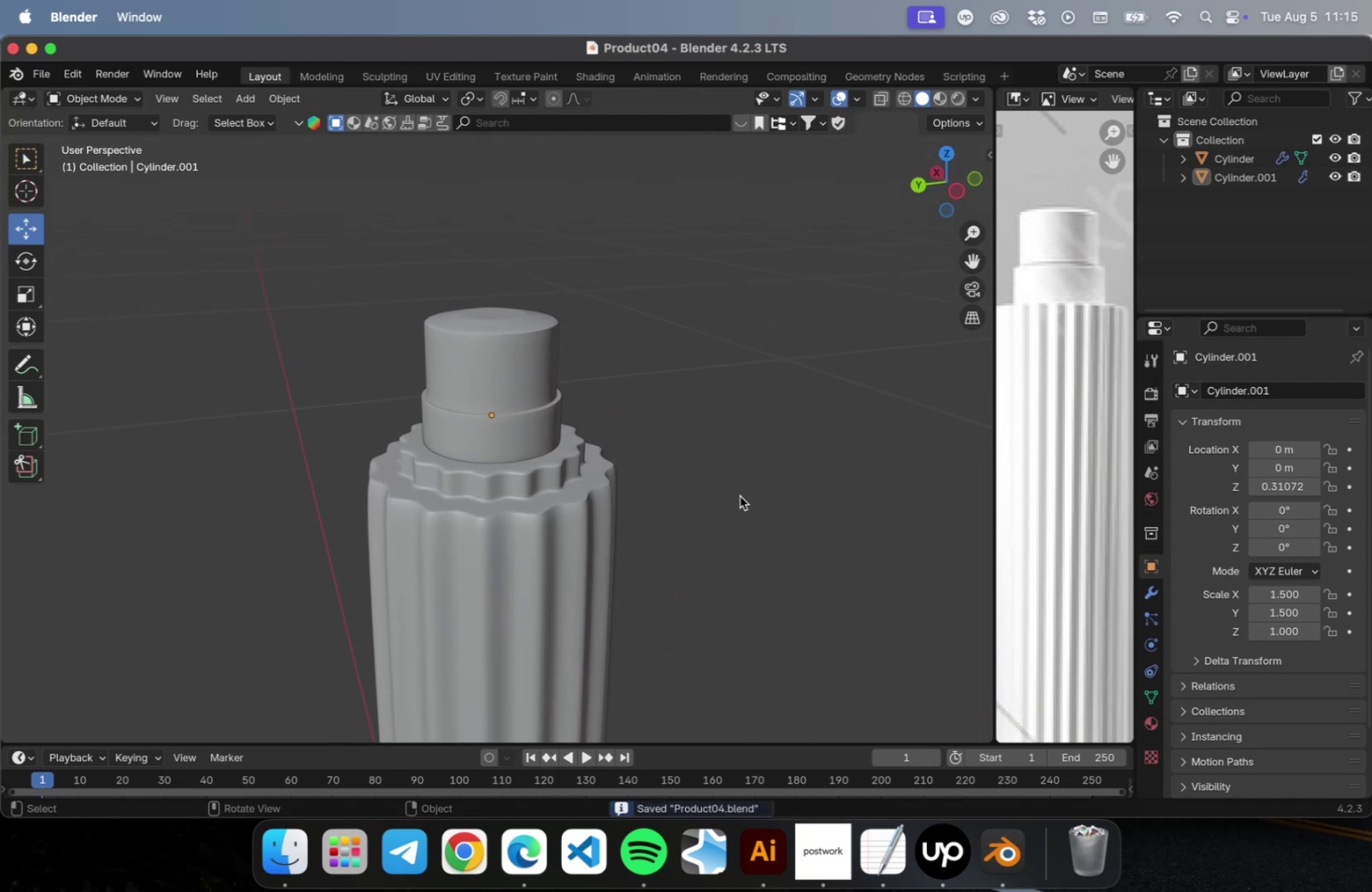 
scroll: coordinate [530, 376], scroll_direction: down, amount: 5.0
 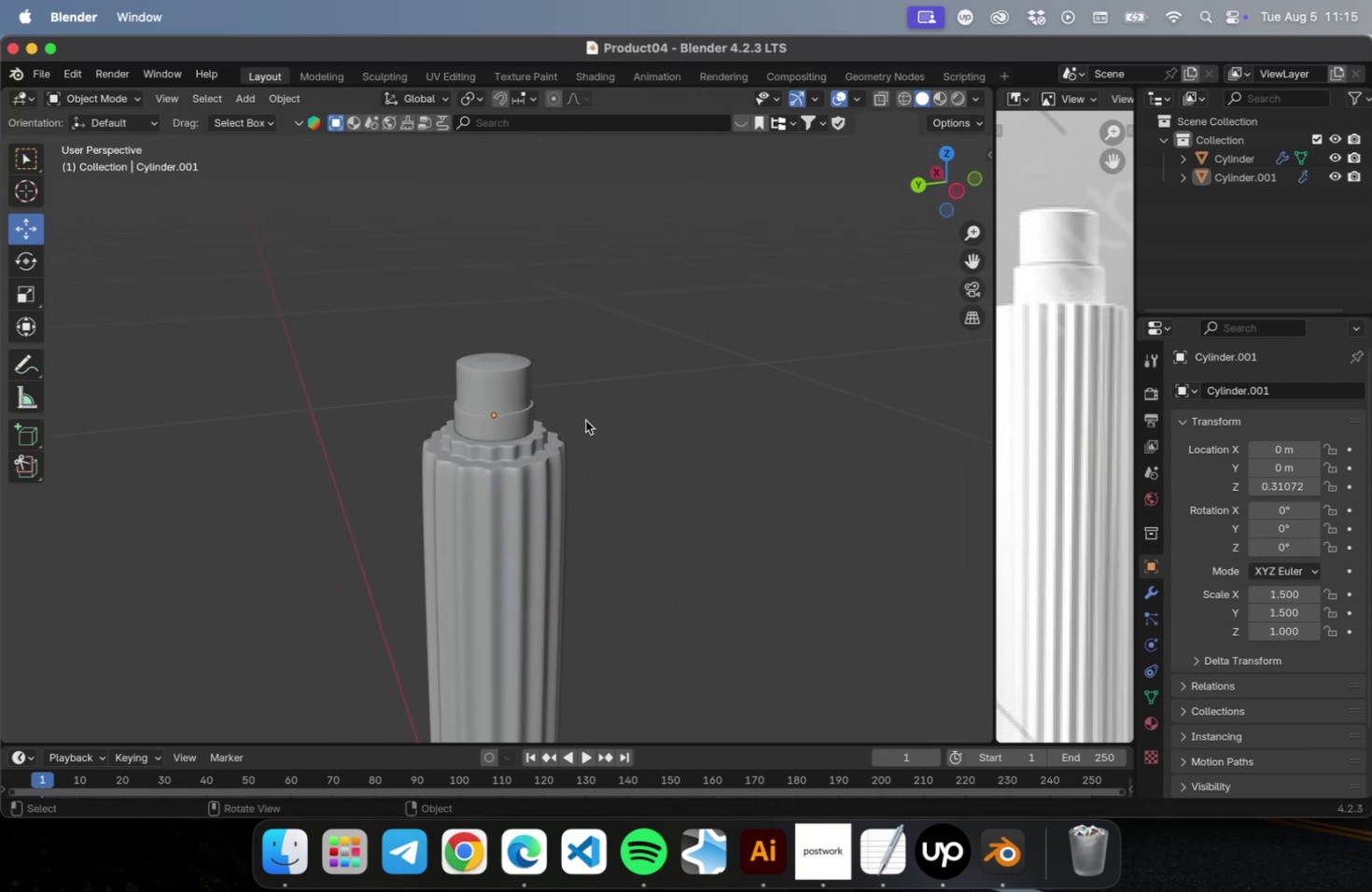 
hold_key(key=ShiftLeft, duration=0.42)
 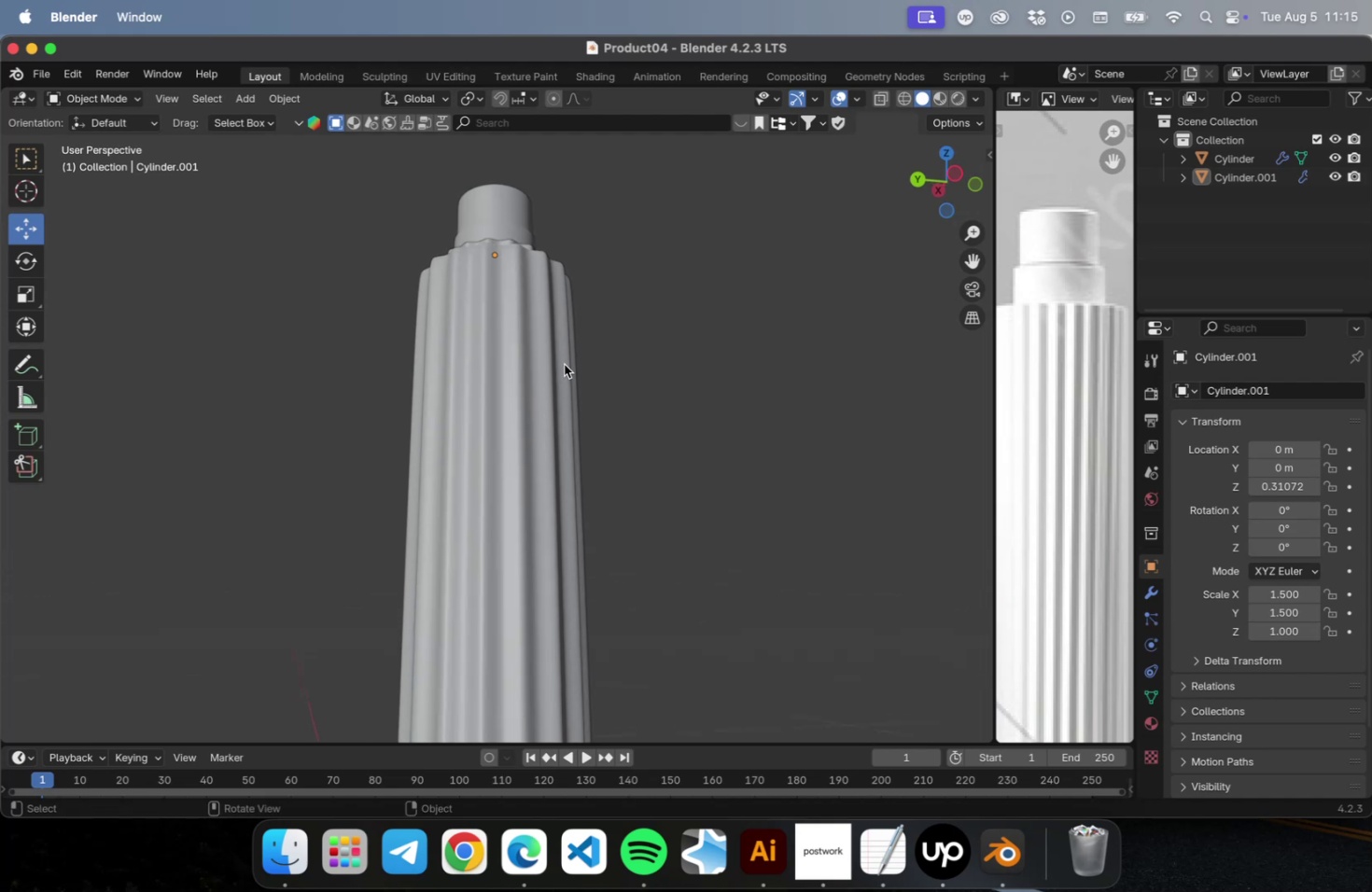 
key(Meta+CommandLeft)
 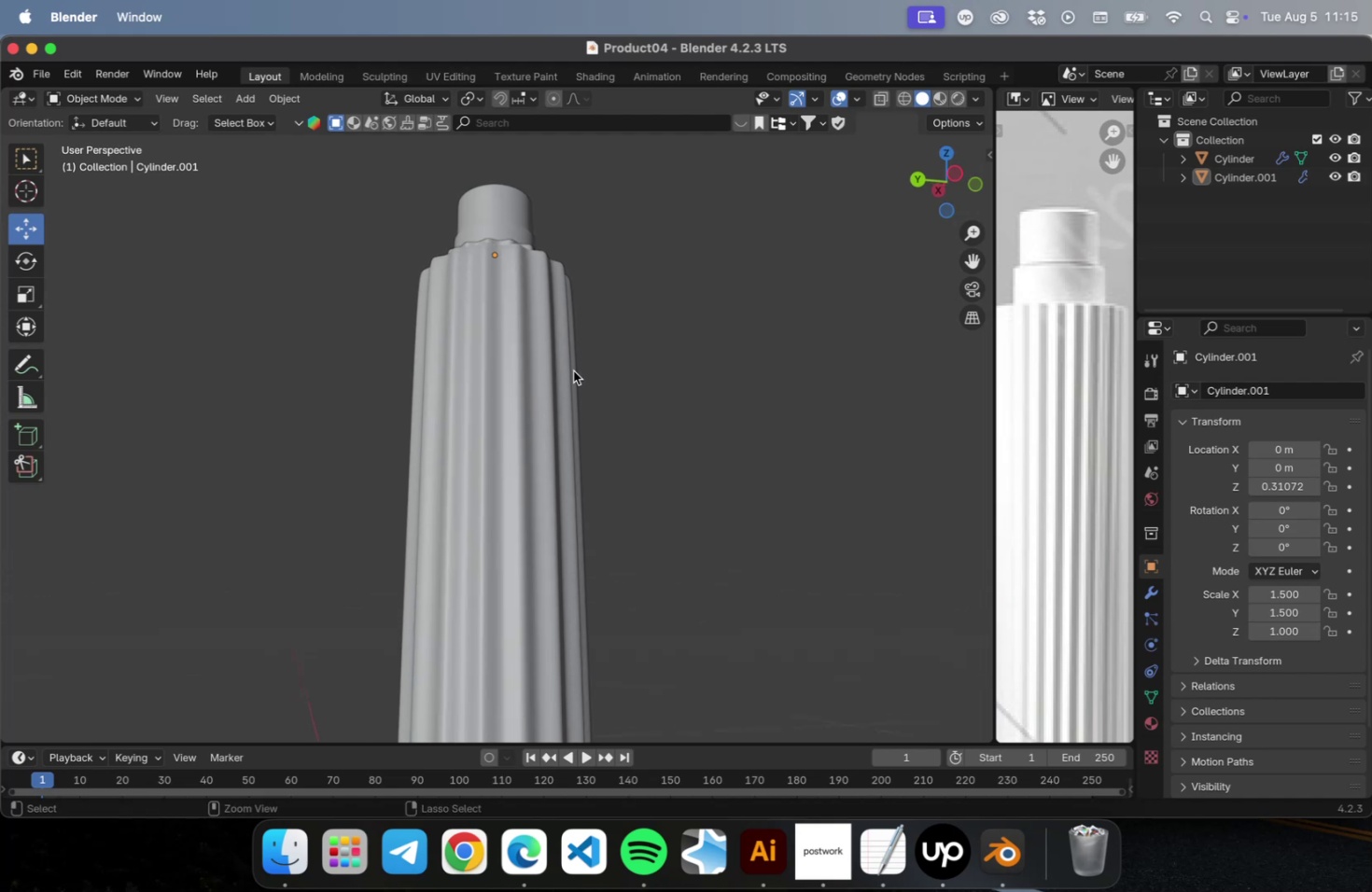 
key(Meta+S)
 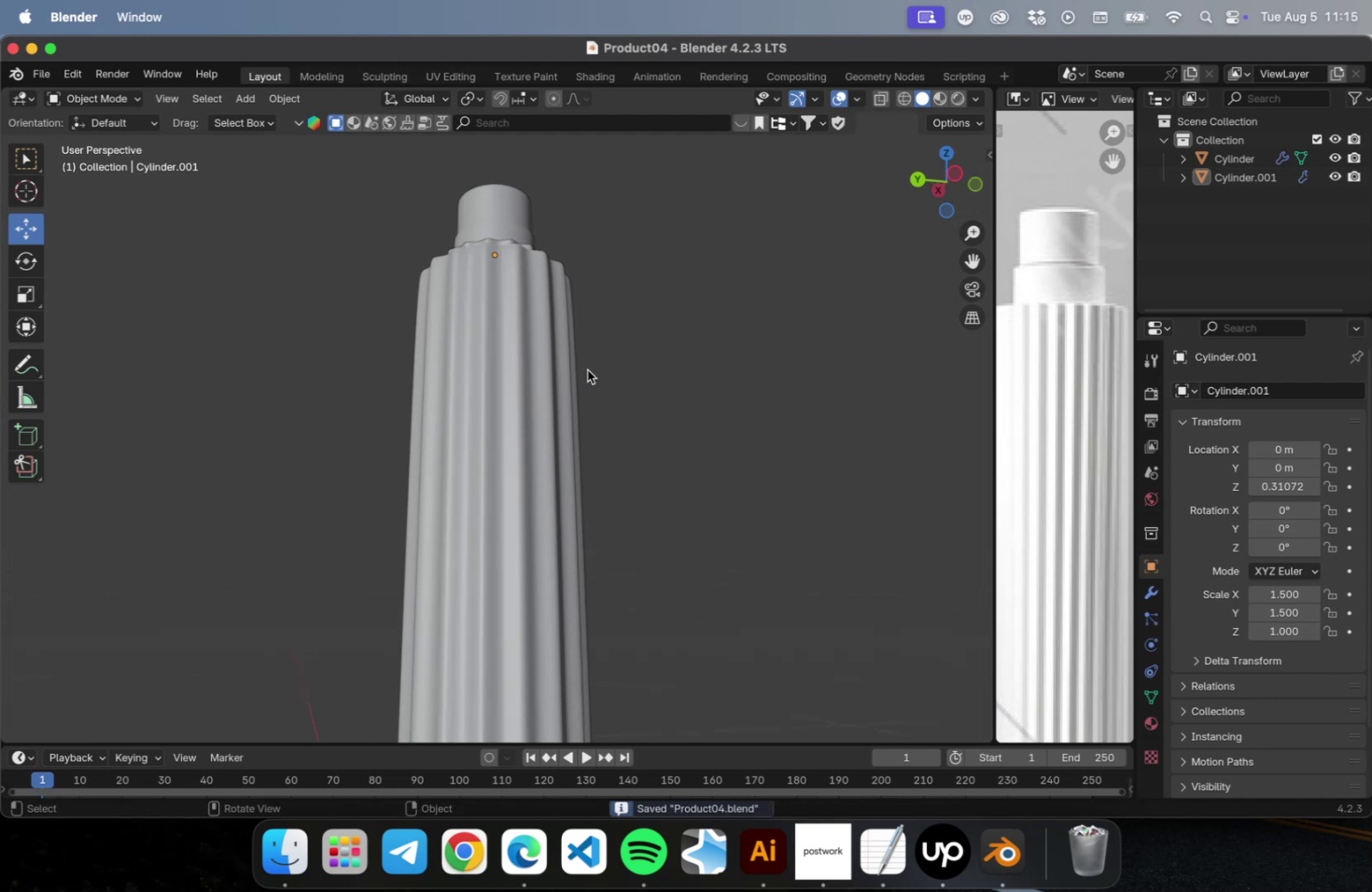 
scroll: coordinate [491, 430], scroll_direction: down, amount: 6.0
 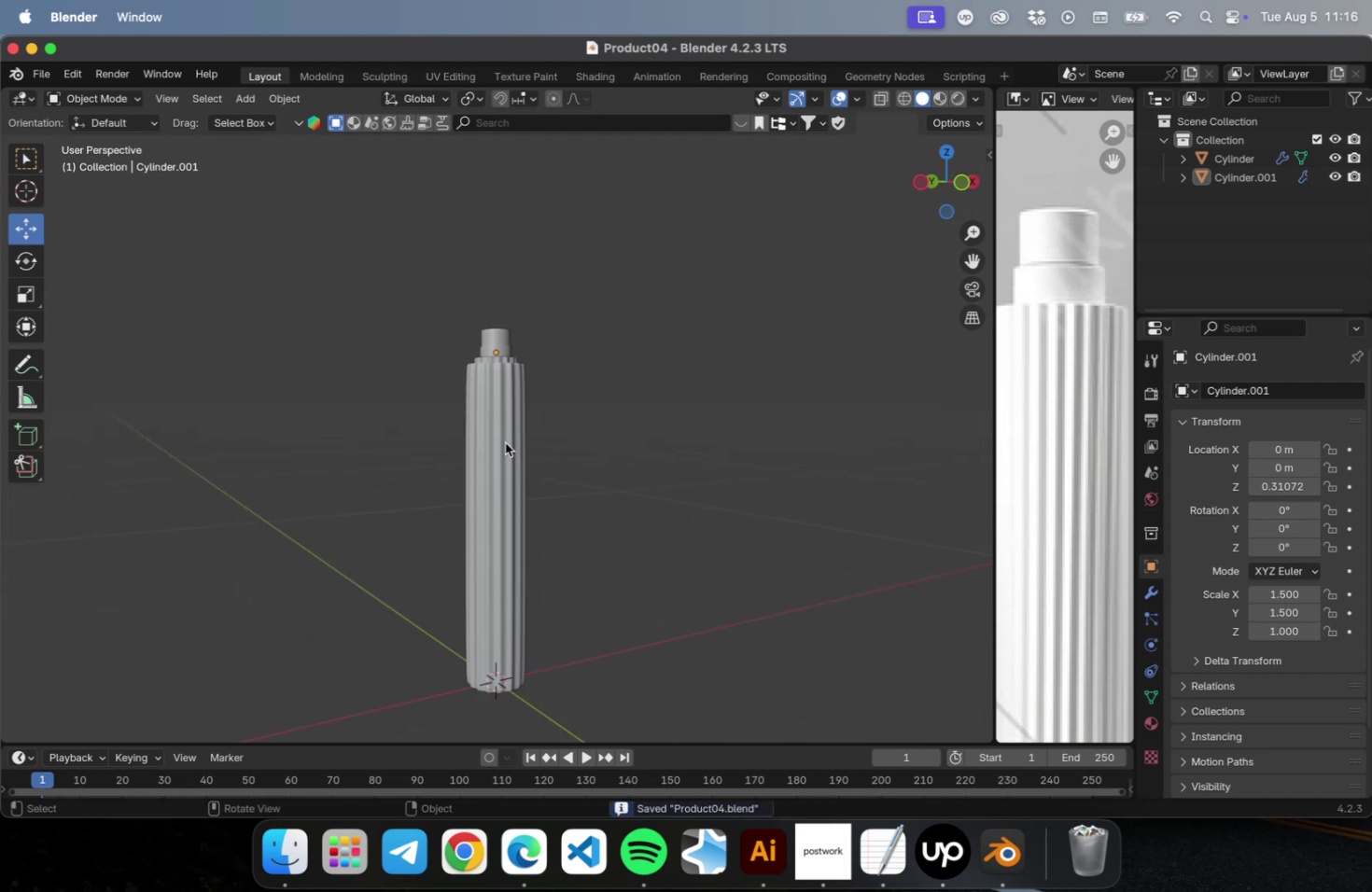 
hold_key(key=ShiftLeft, duration=0.42)
 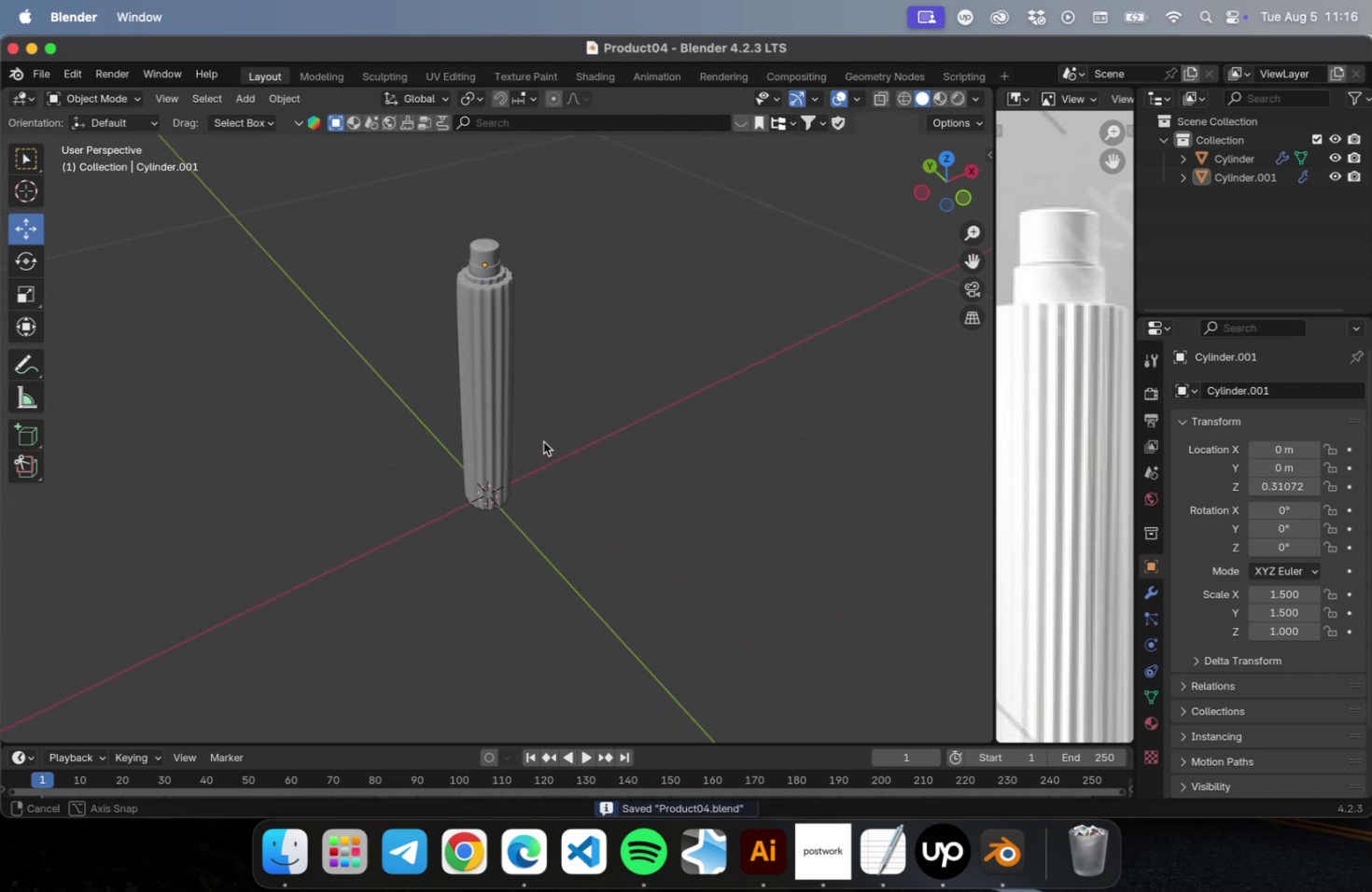 
scroll: coordinate [490, 220], scroll_direction: up, amount: 10.0
 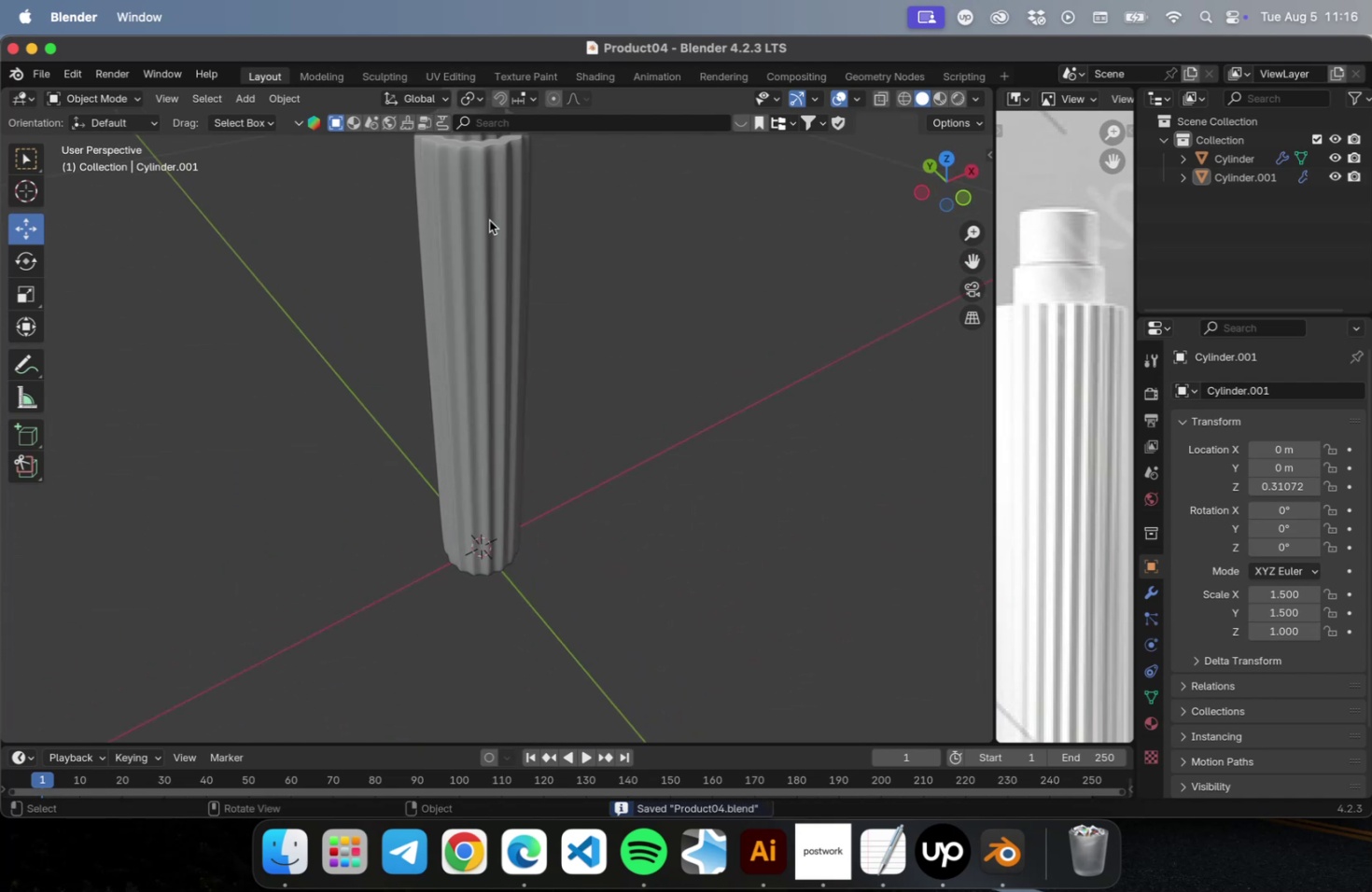 
hold_key(key=ShiftLeft, duration=0.47)
 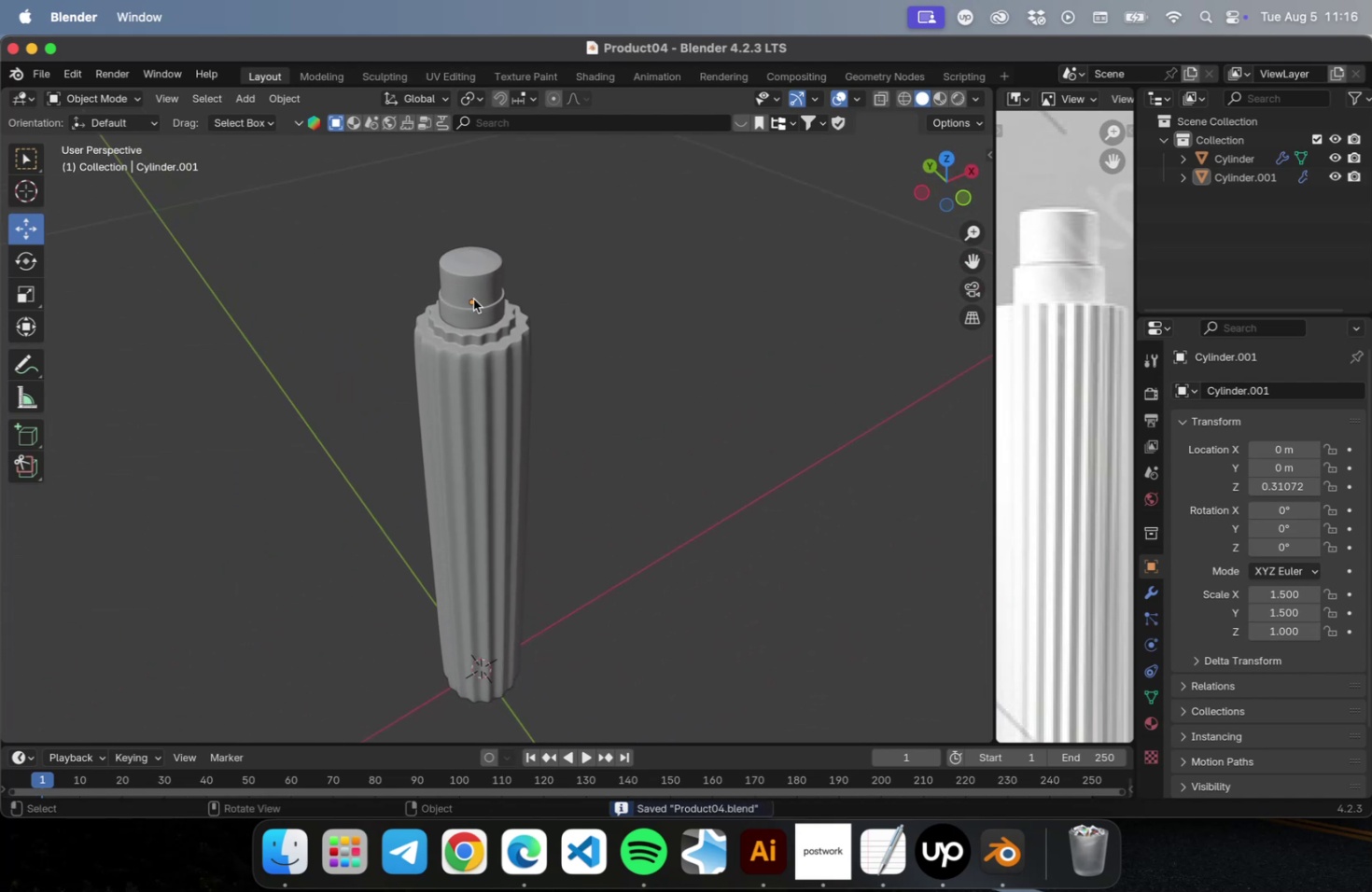 
scroll: coordinate [481, 252], scroll_direction: up, amount: 2.0
 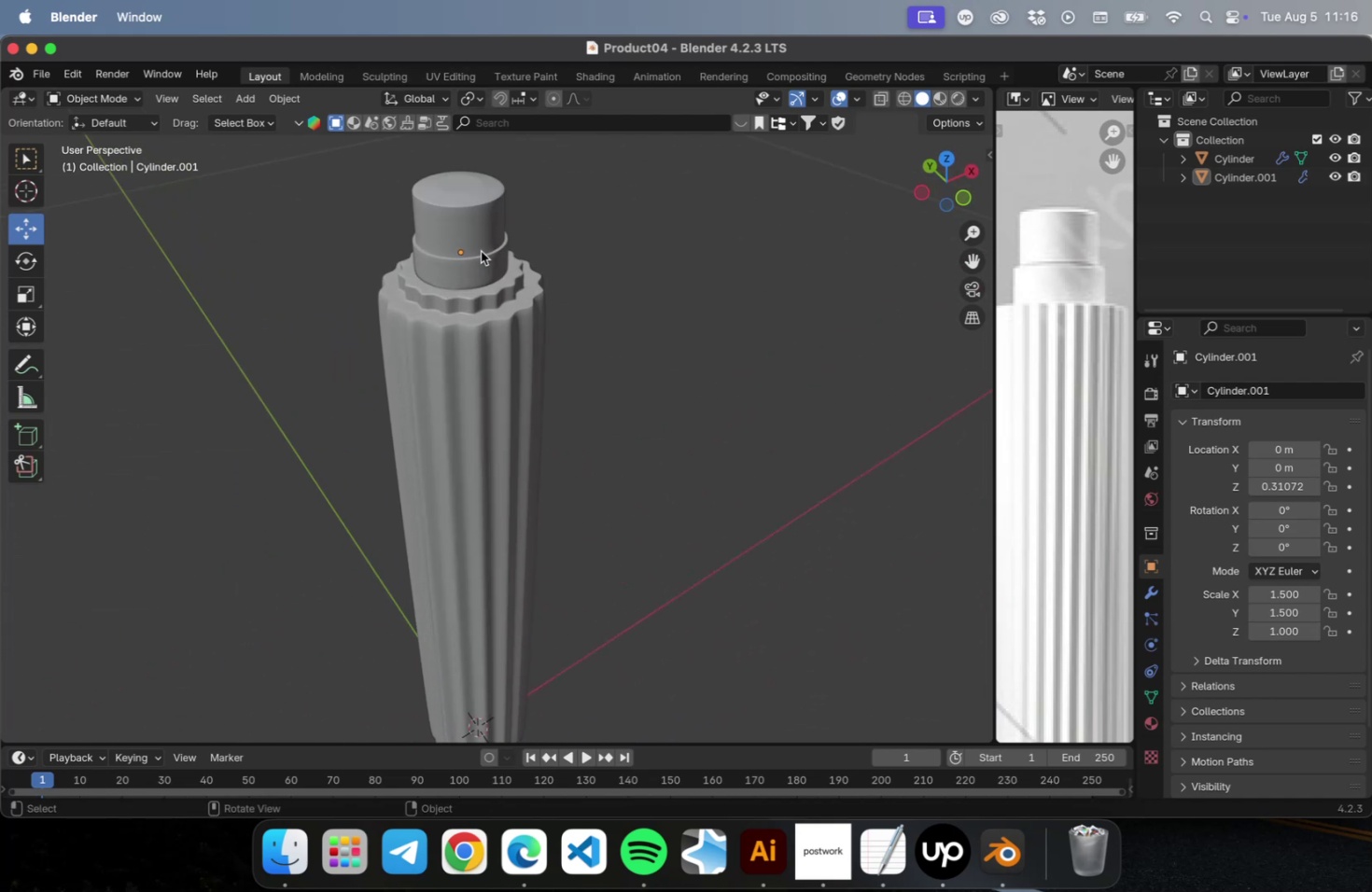 
hold_key(key=ShiftLeft, duration=0.57)
 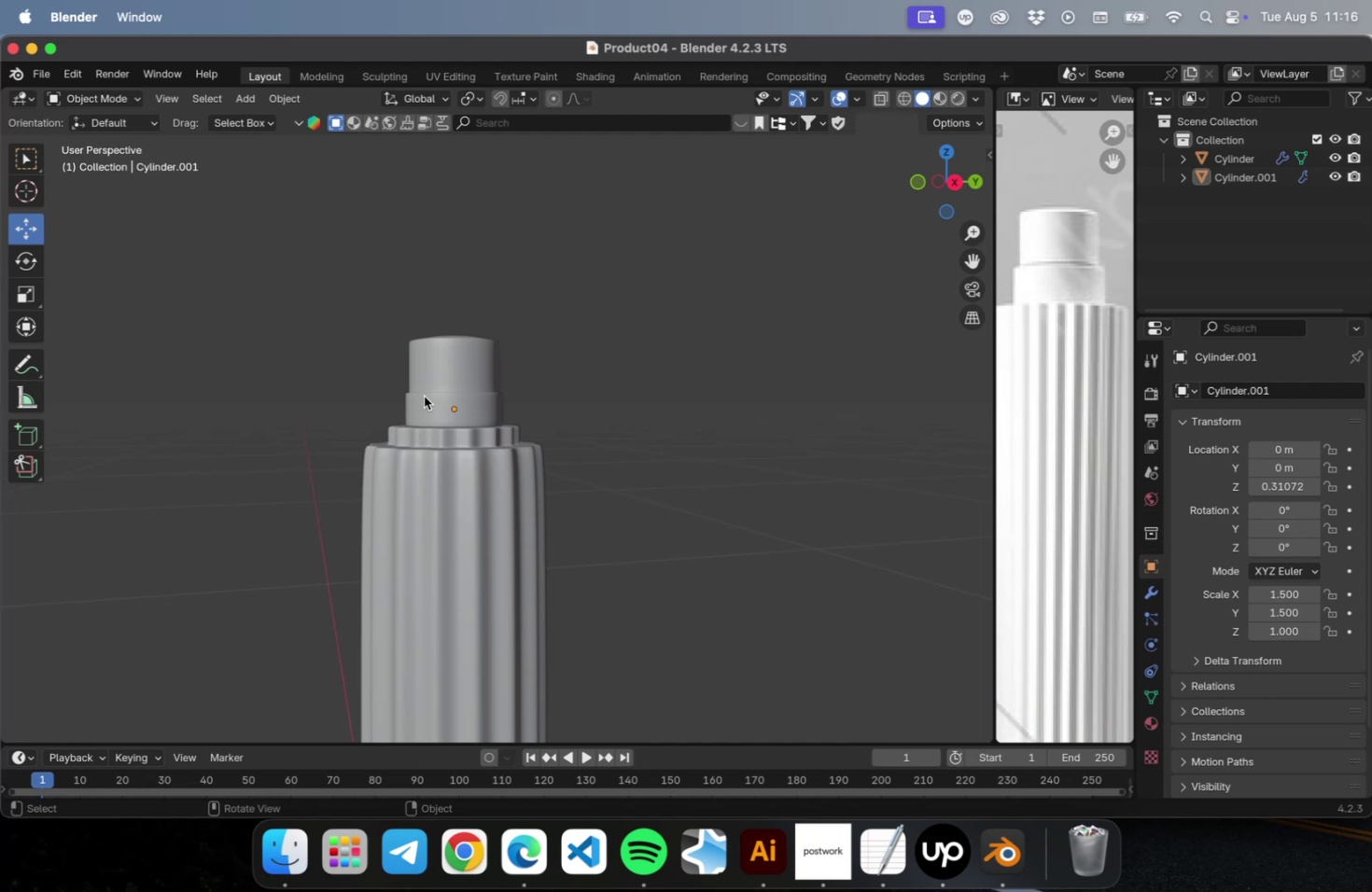 
wait(5.37)
 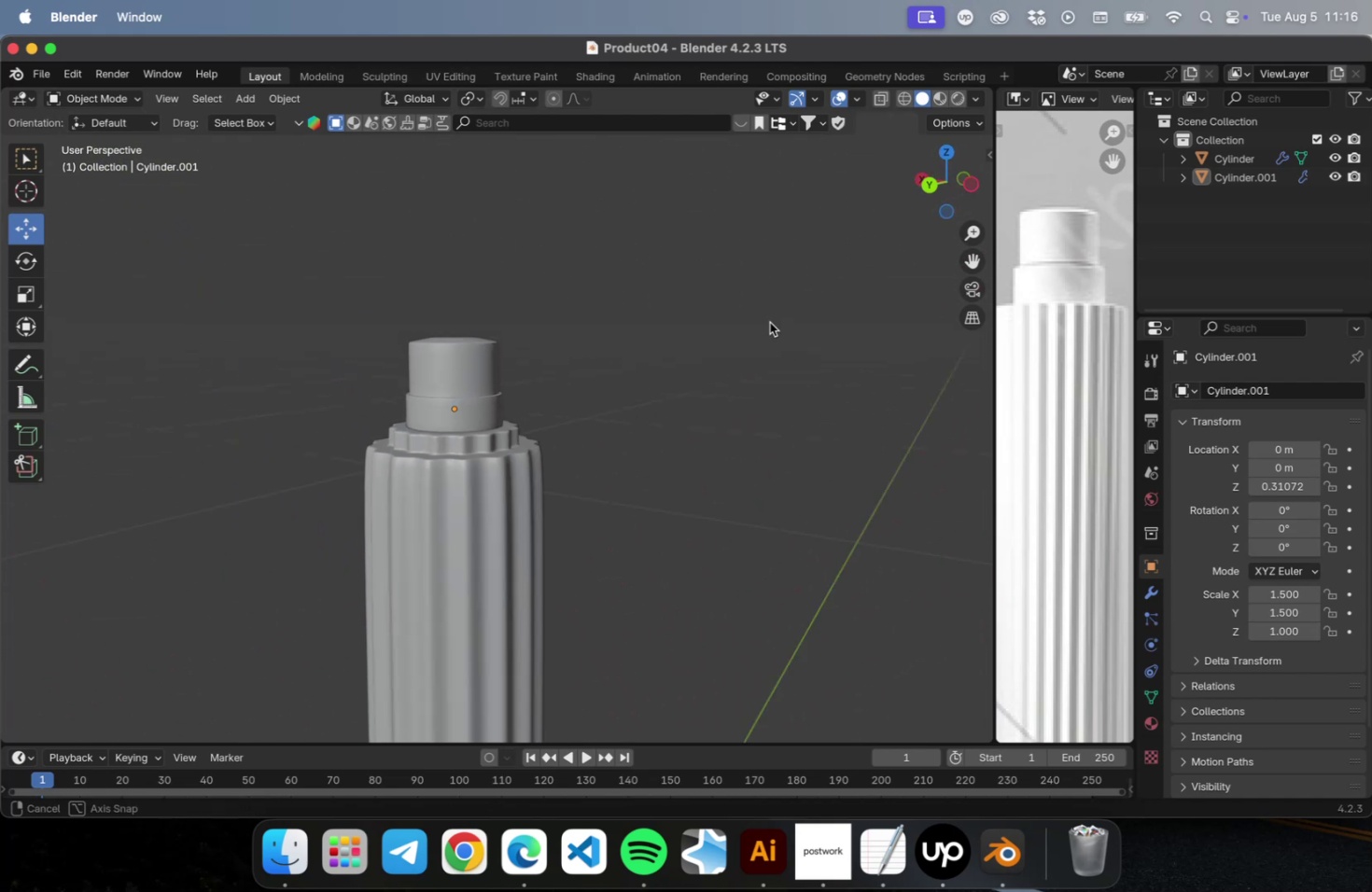 
left_click([424, 396])
 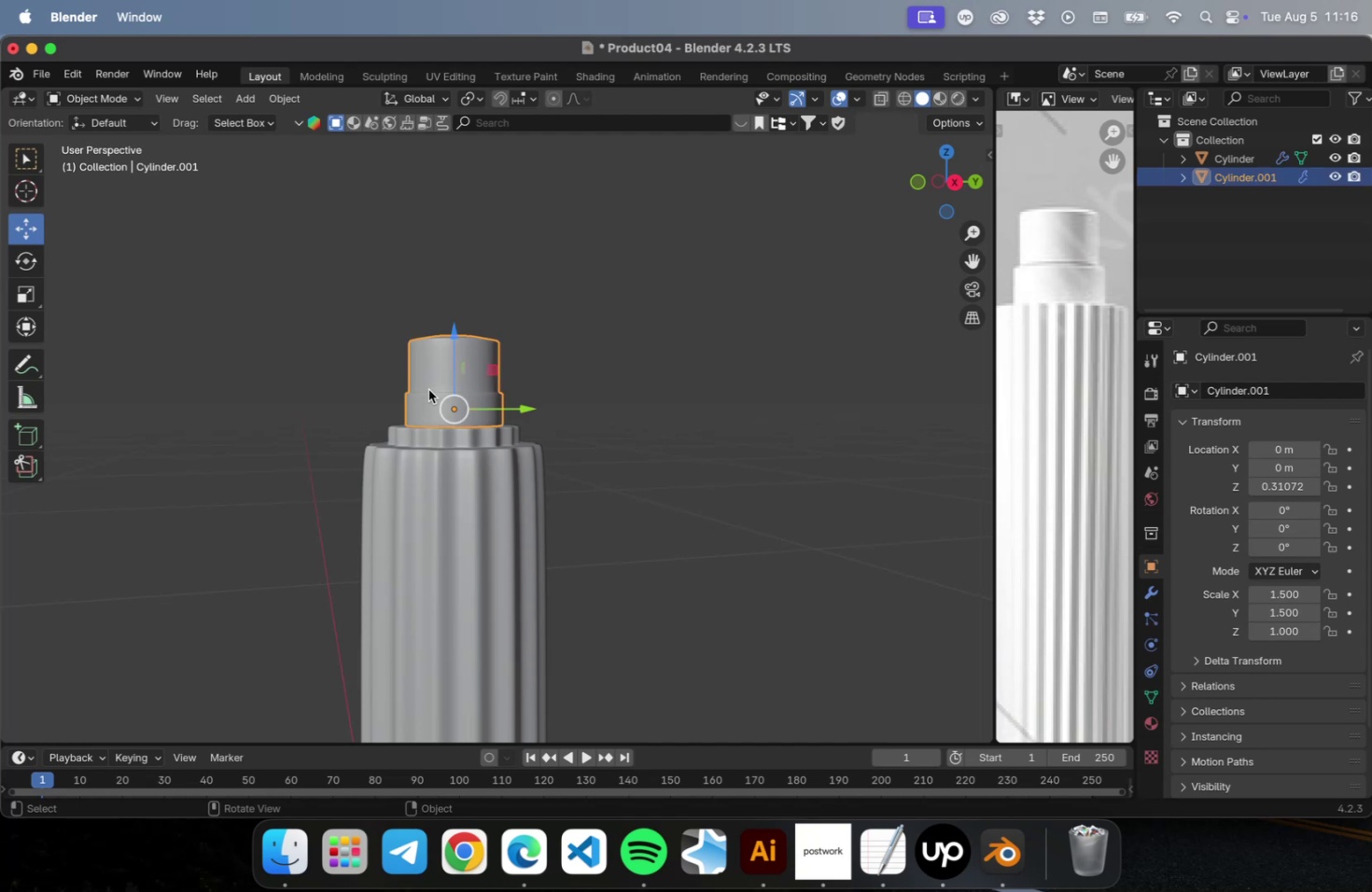 
scroll: coordinate [427, 382], scroll_direction: up, amount: 15.0
 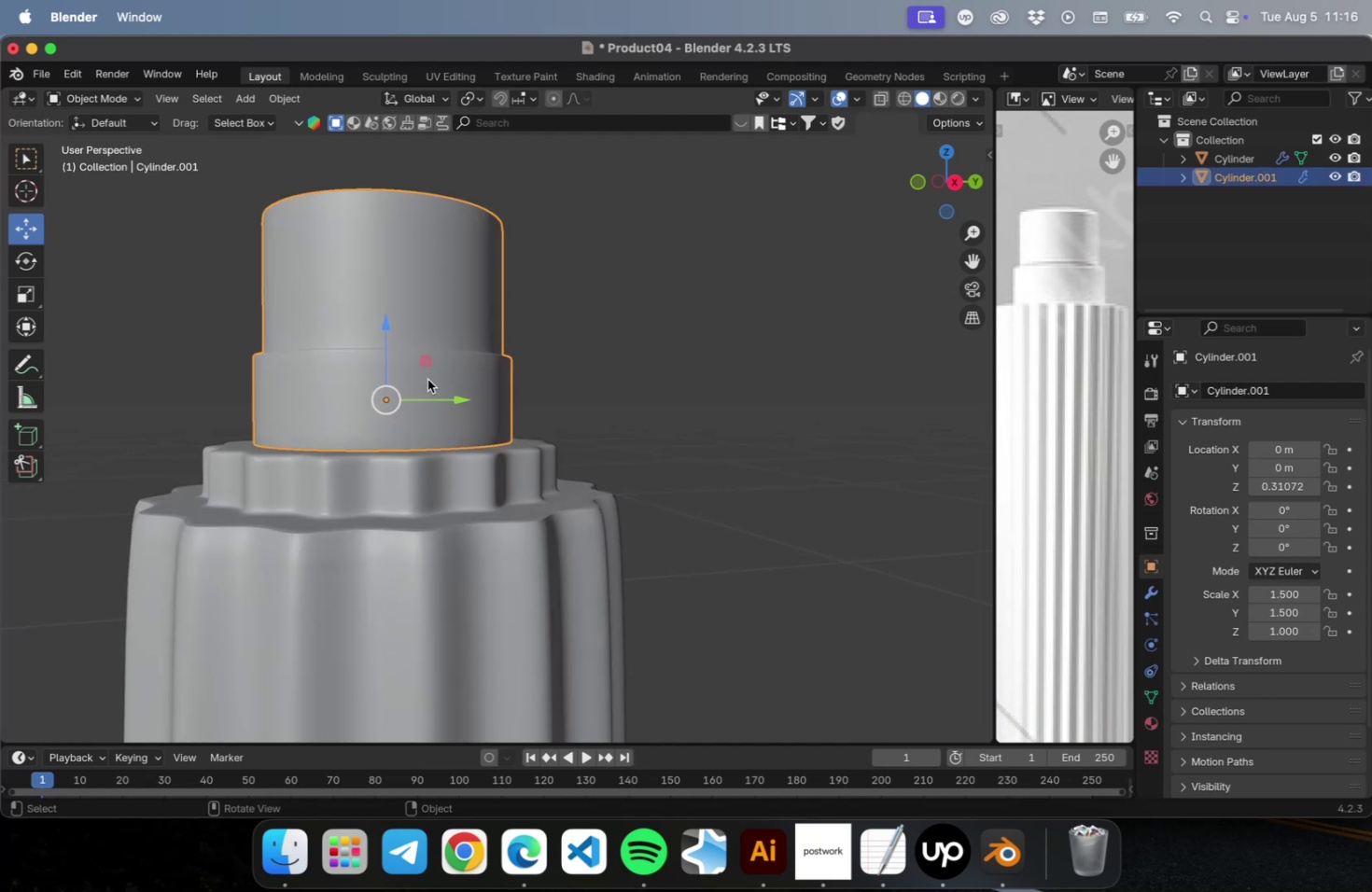 
hold_key(key=ShiftLeft, duration=0.49)
 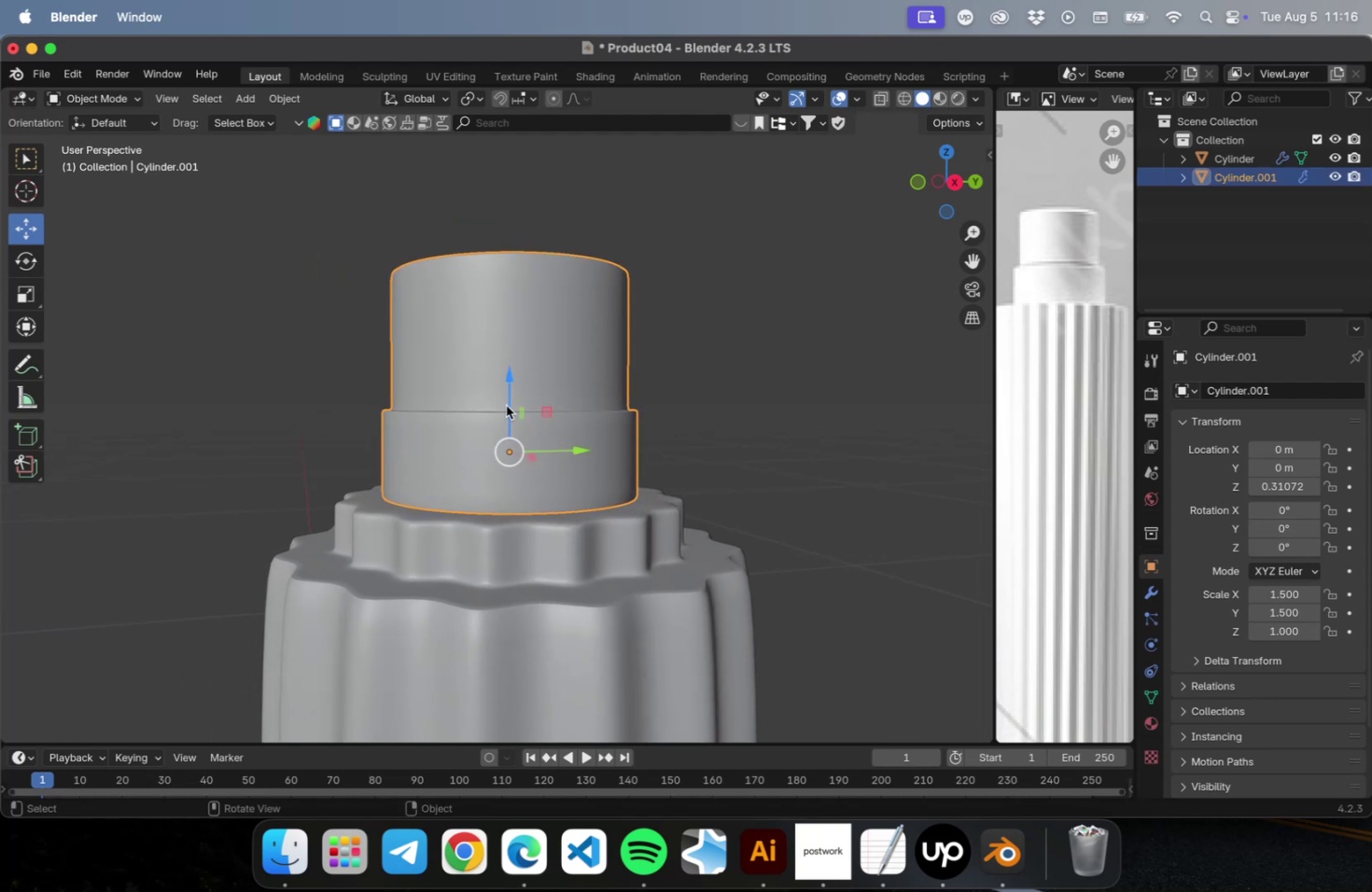 
scroll: coordinate [514, 490], scroll_direction: up, amount: 13.0
 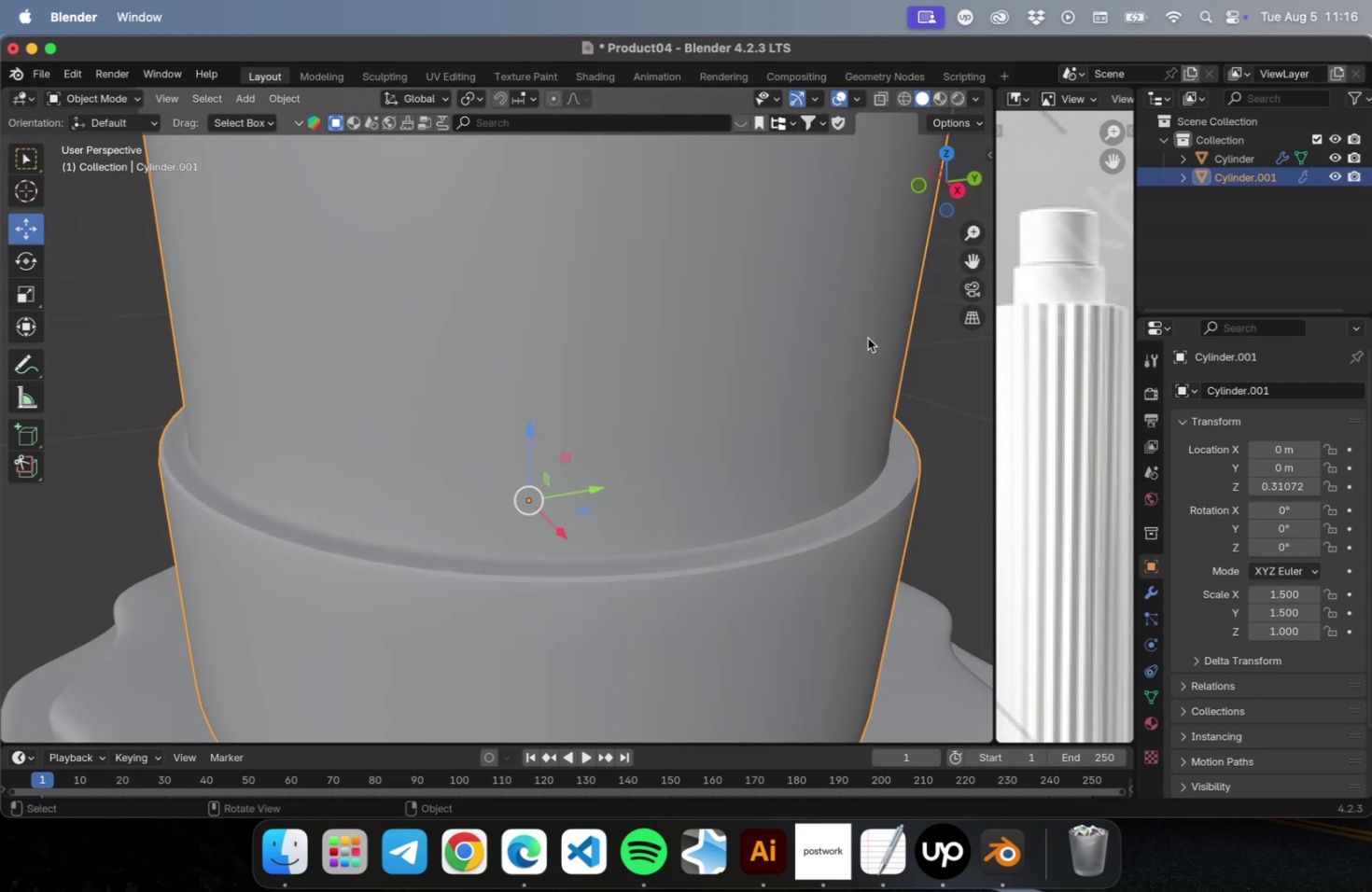 
mouse_move([544, 471])
 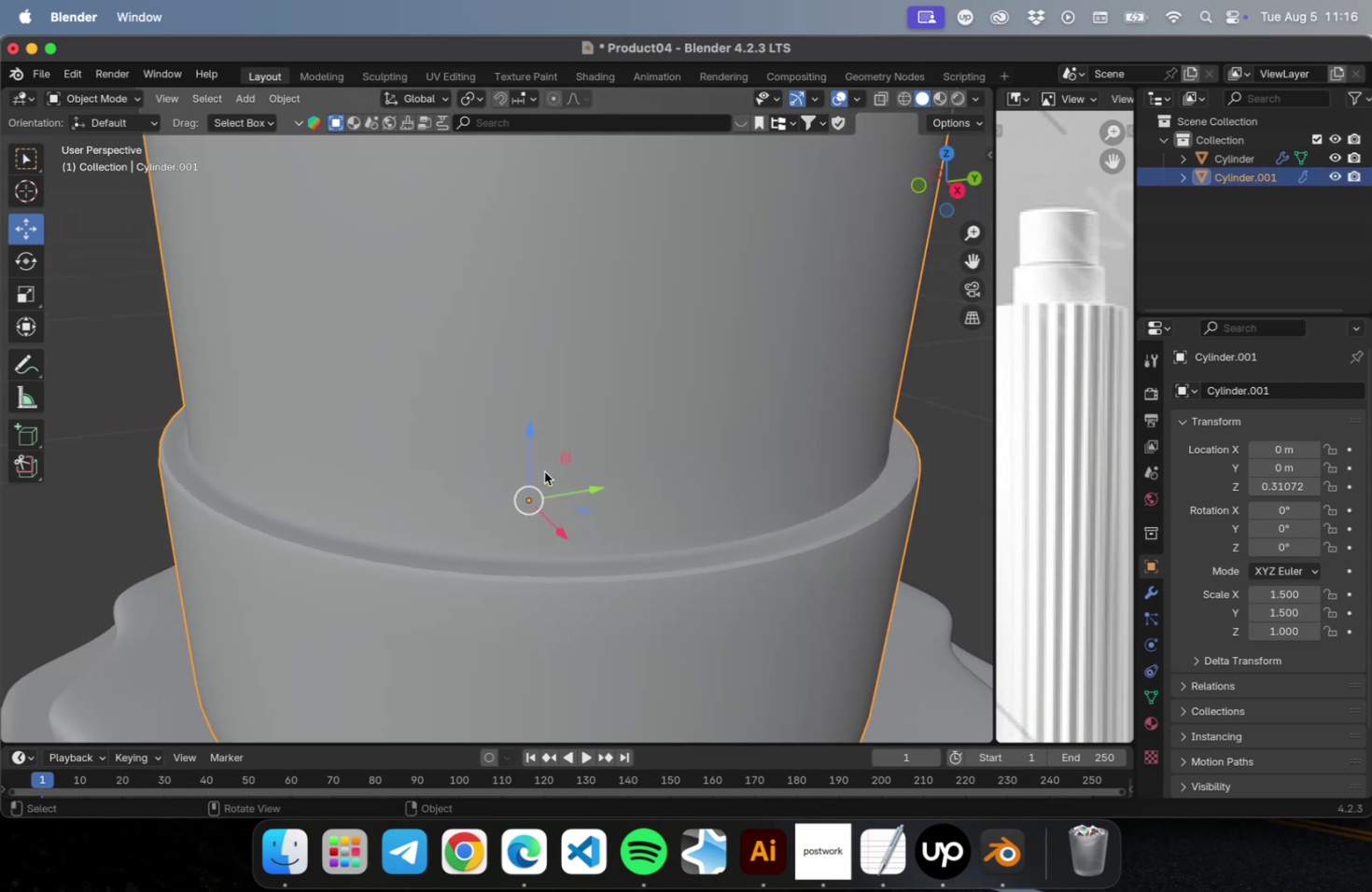 
scroll: coordinate [526, 469], scroll_direction: down, amount: 15.0
 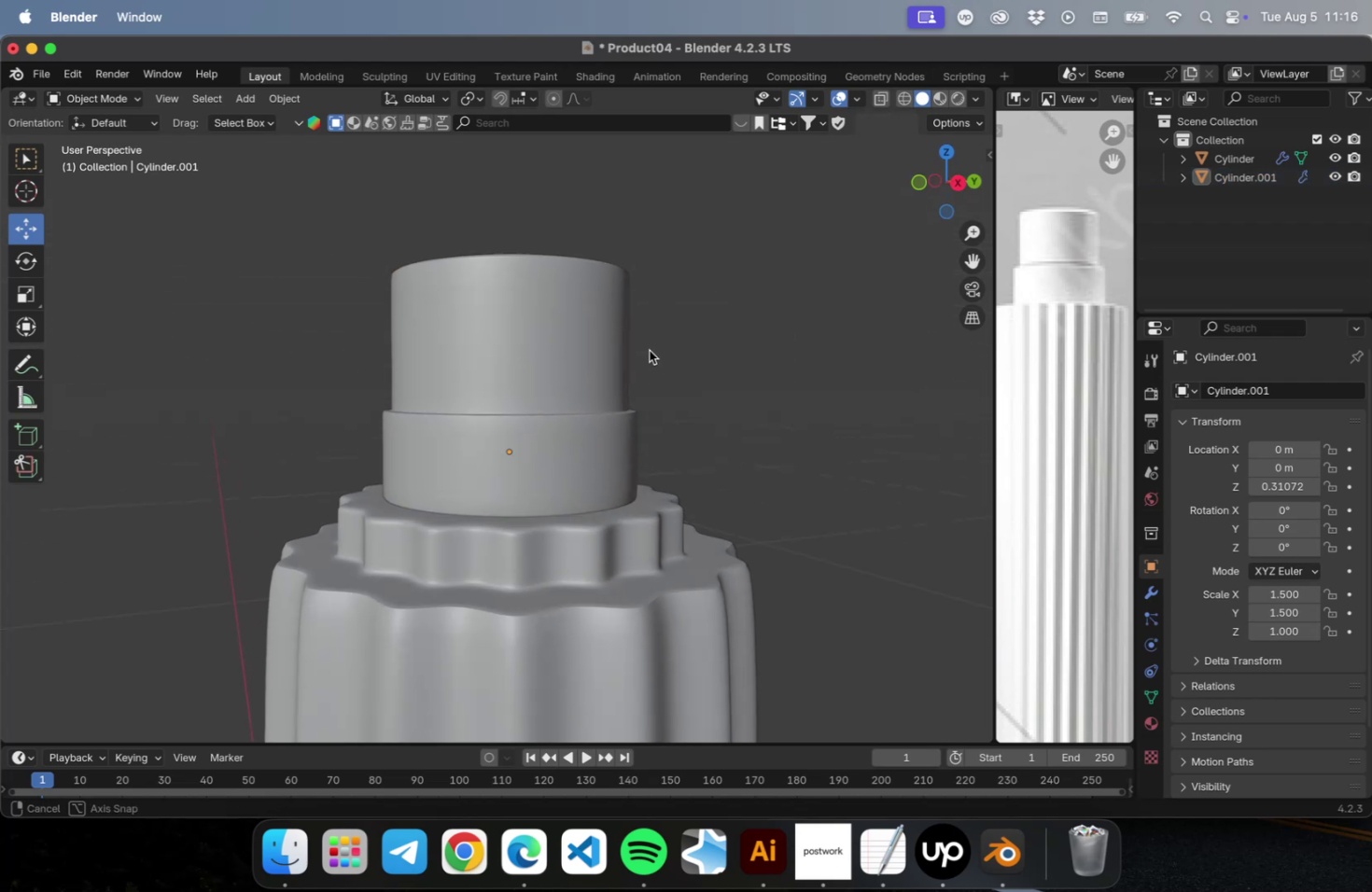 
key(NumLock)
 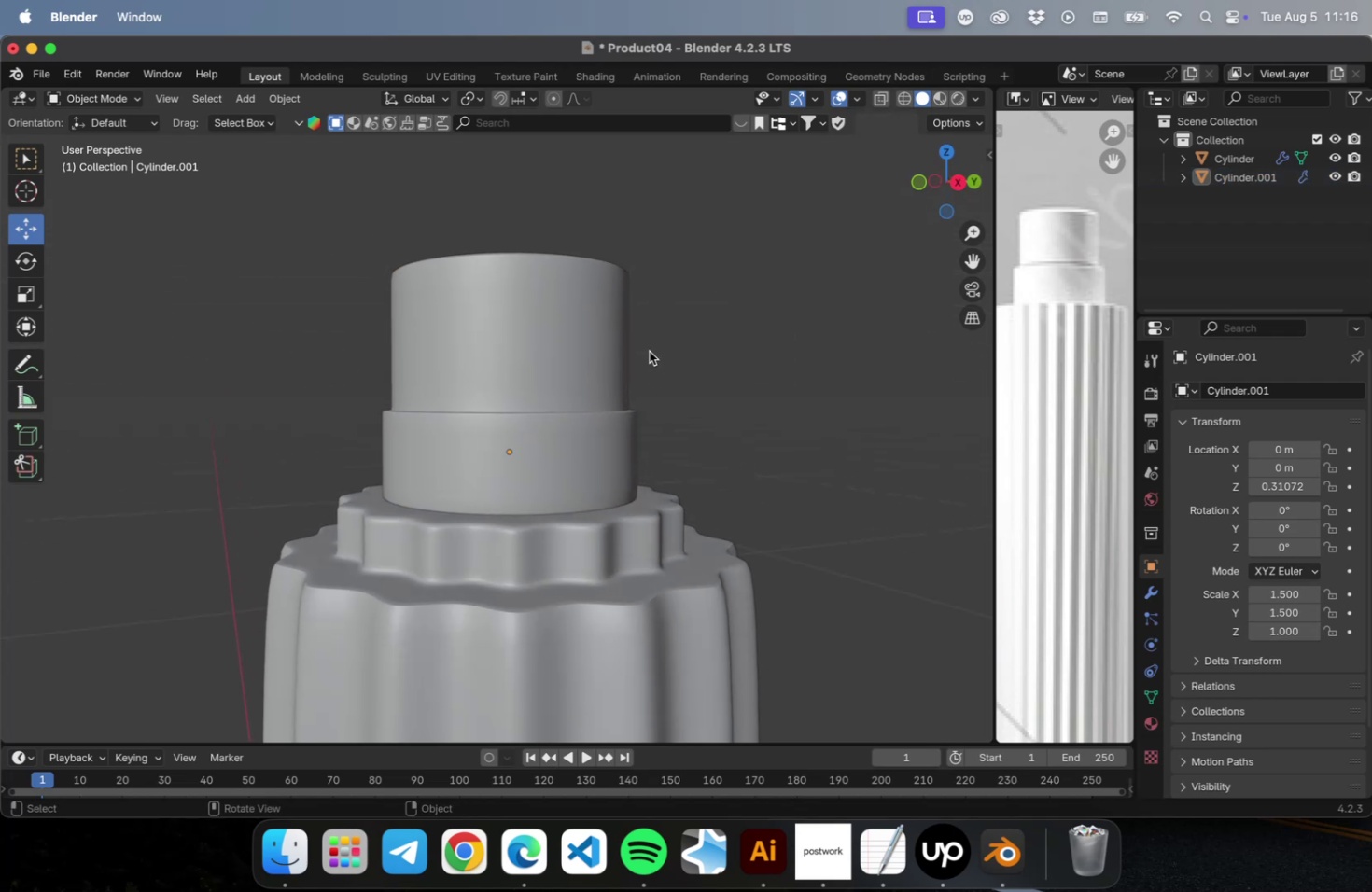 
key(Numpad1)
 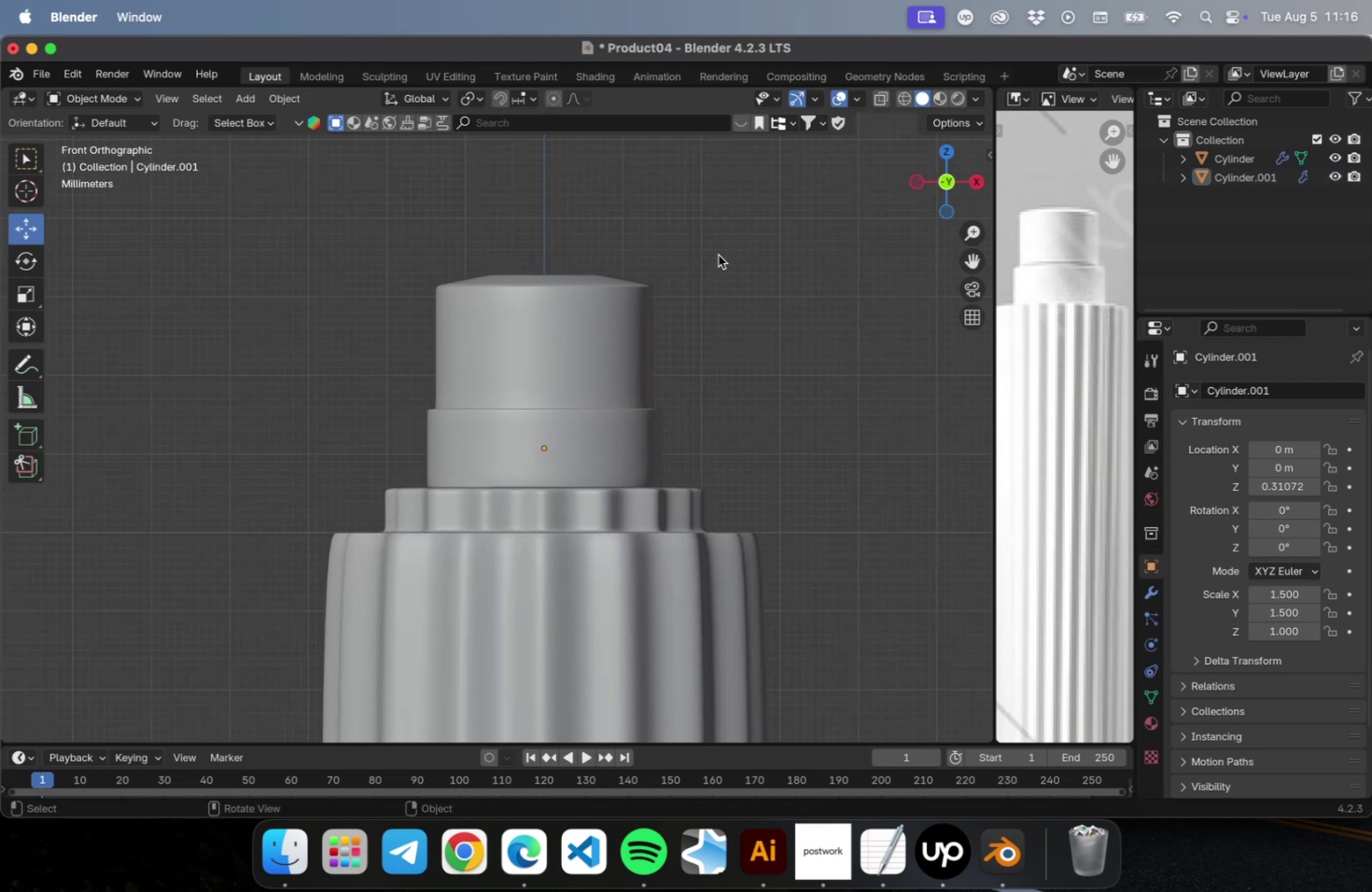 
key(Meta+Z)
 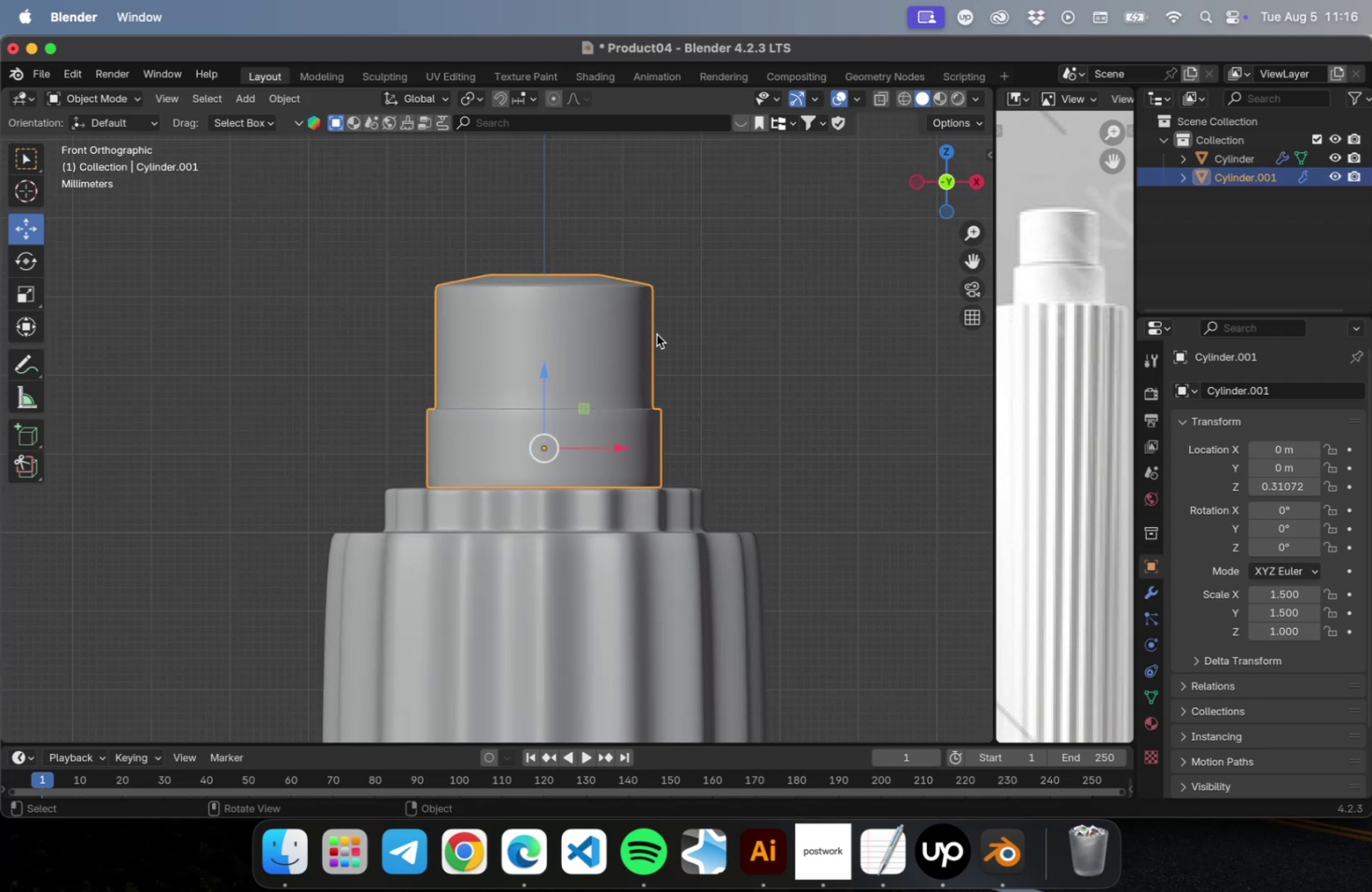 
key(Meta+Z)
 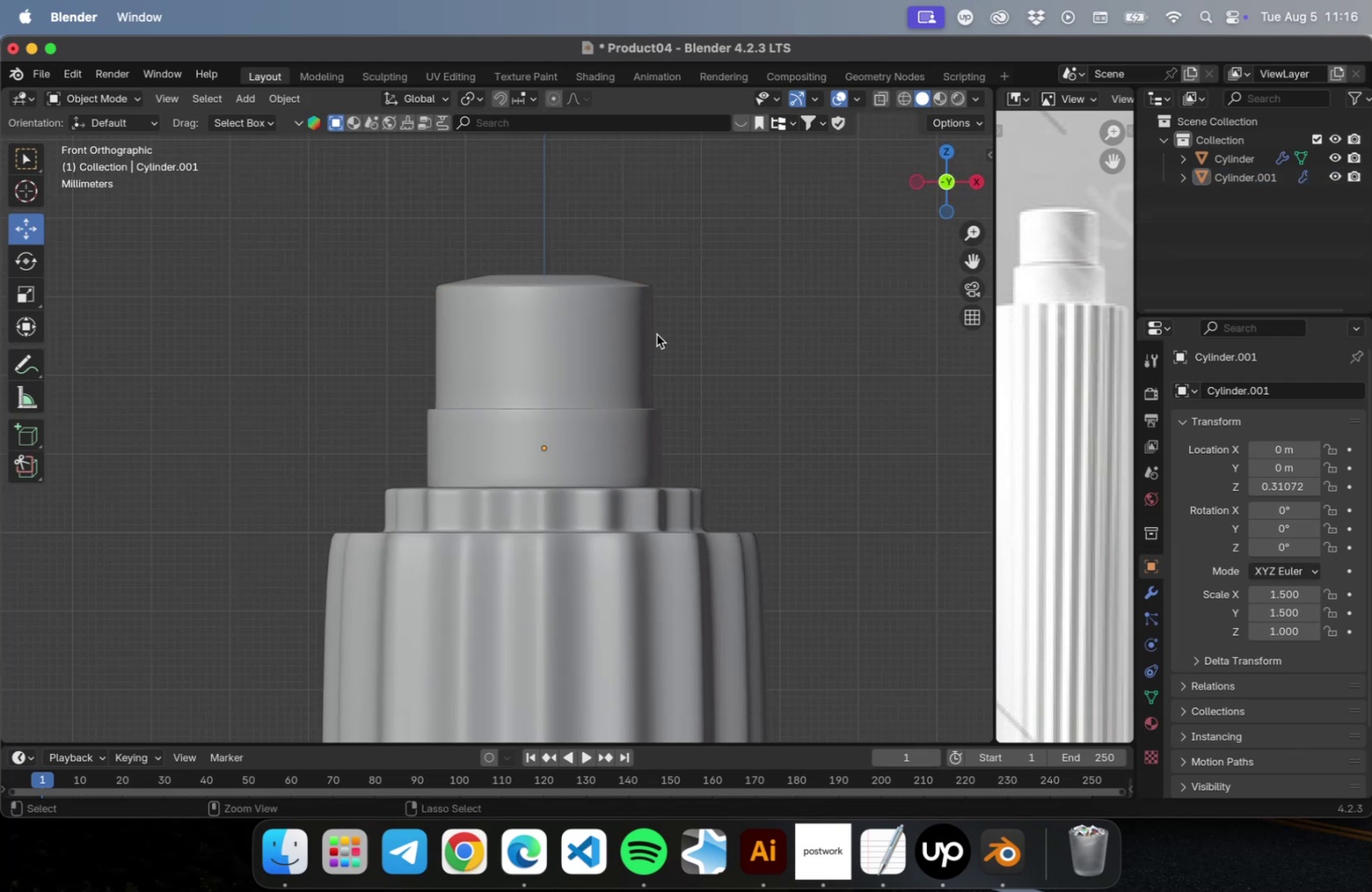 
key(Meta+Shift+Z)
 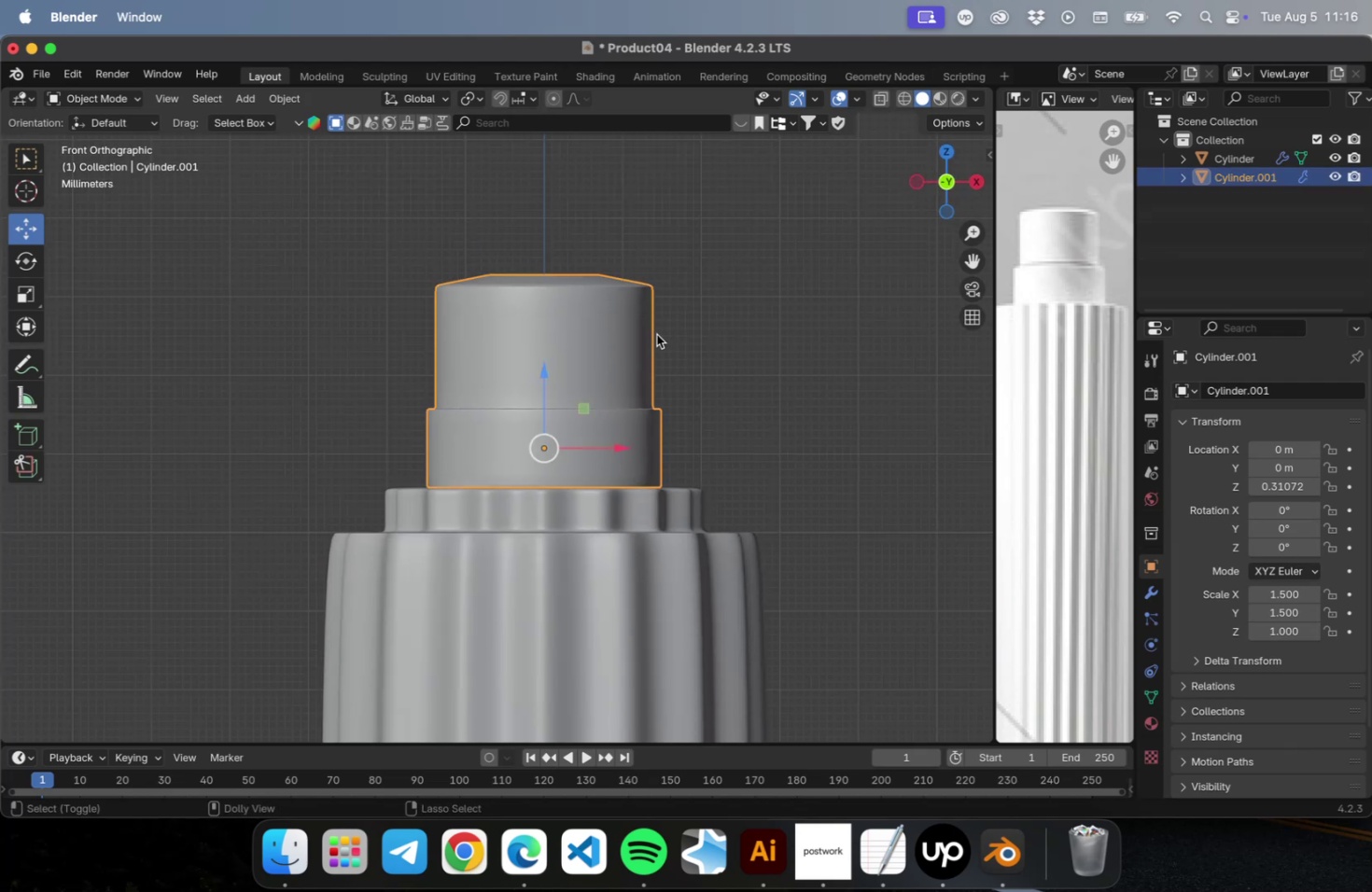 
key(Meta+Shift+Z)
 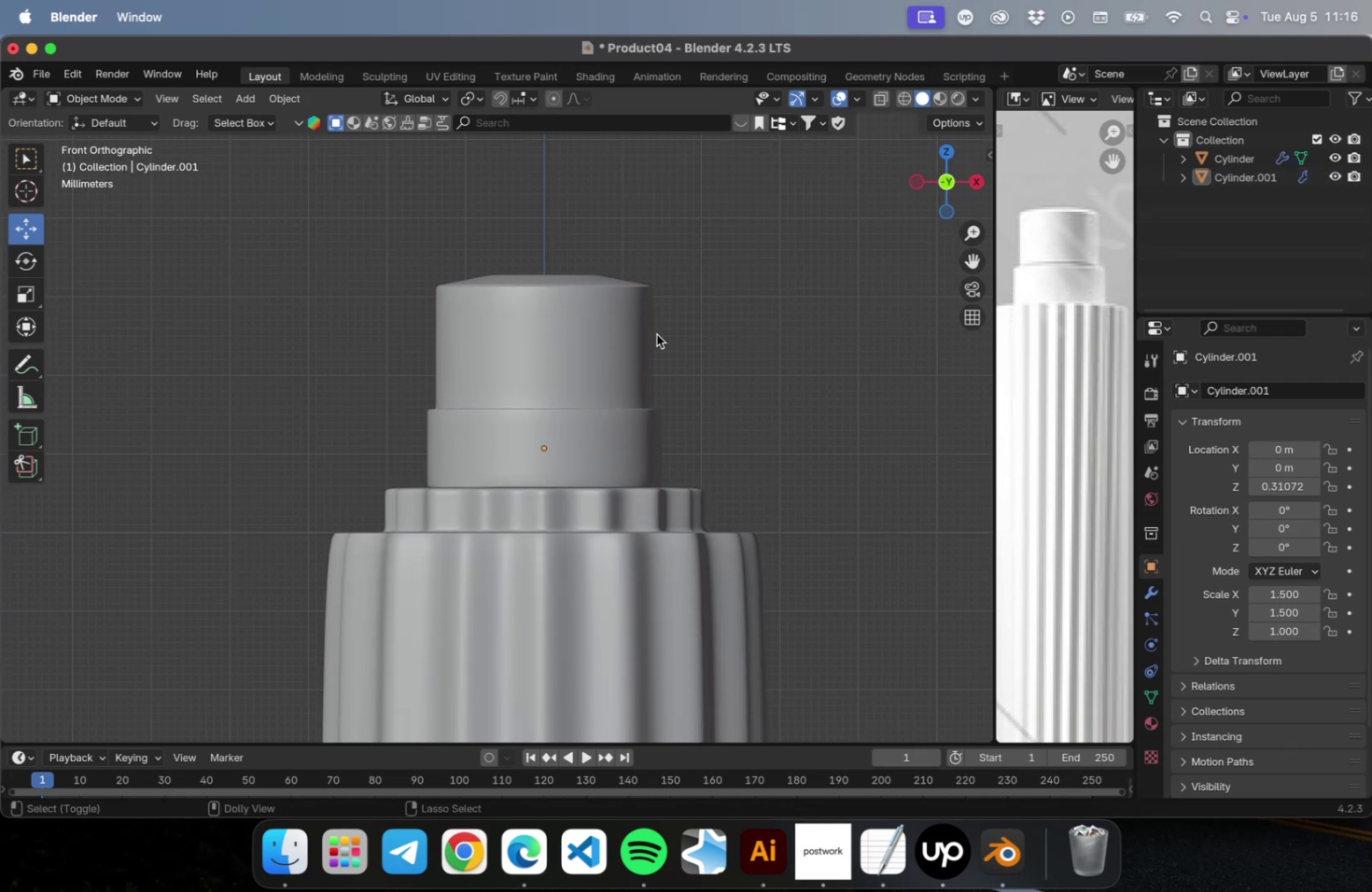 
key(Meta+Shift+Z)
 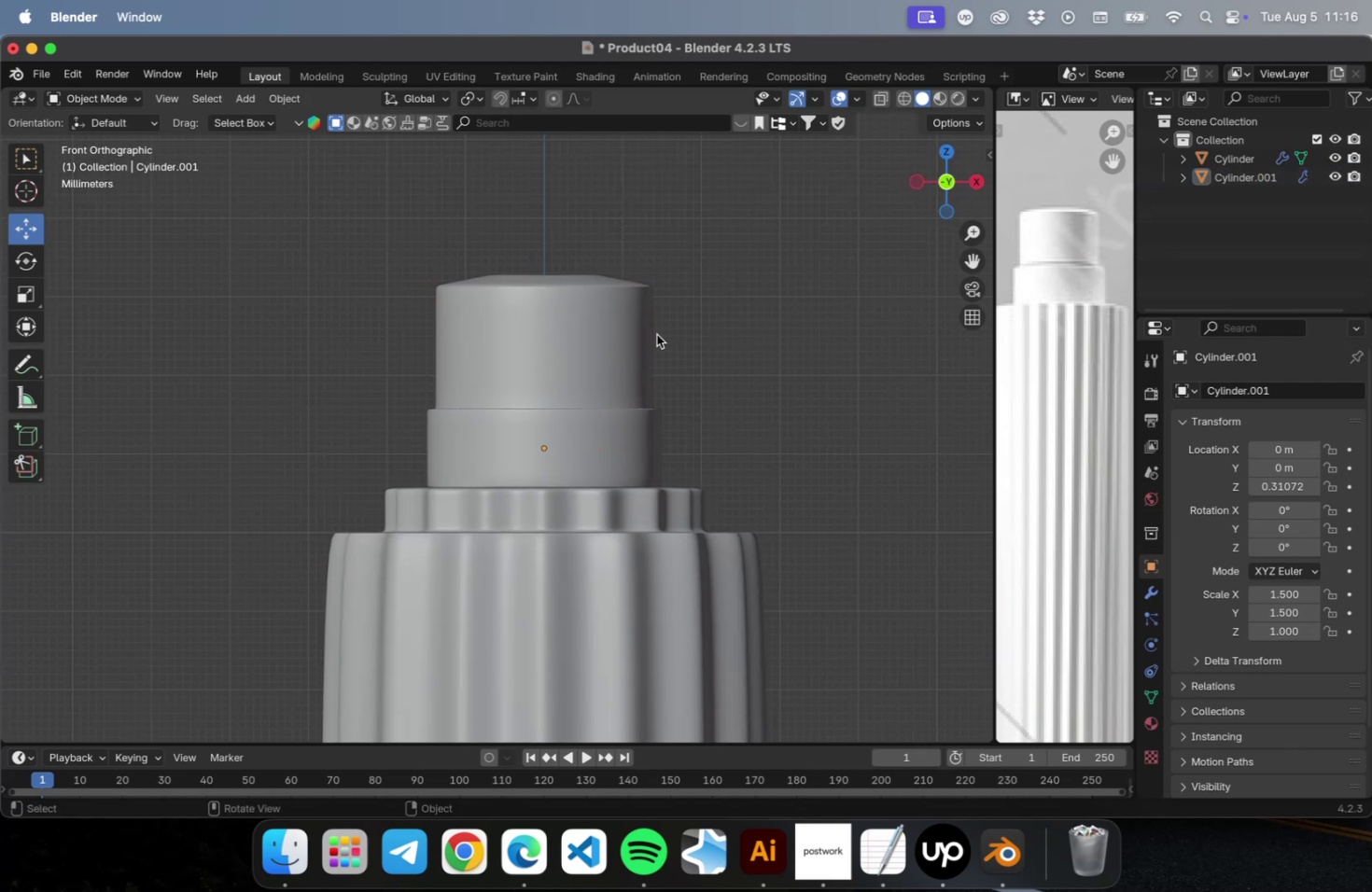 
key(Alt+OptionLeft)
 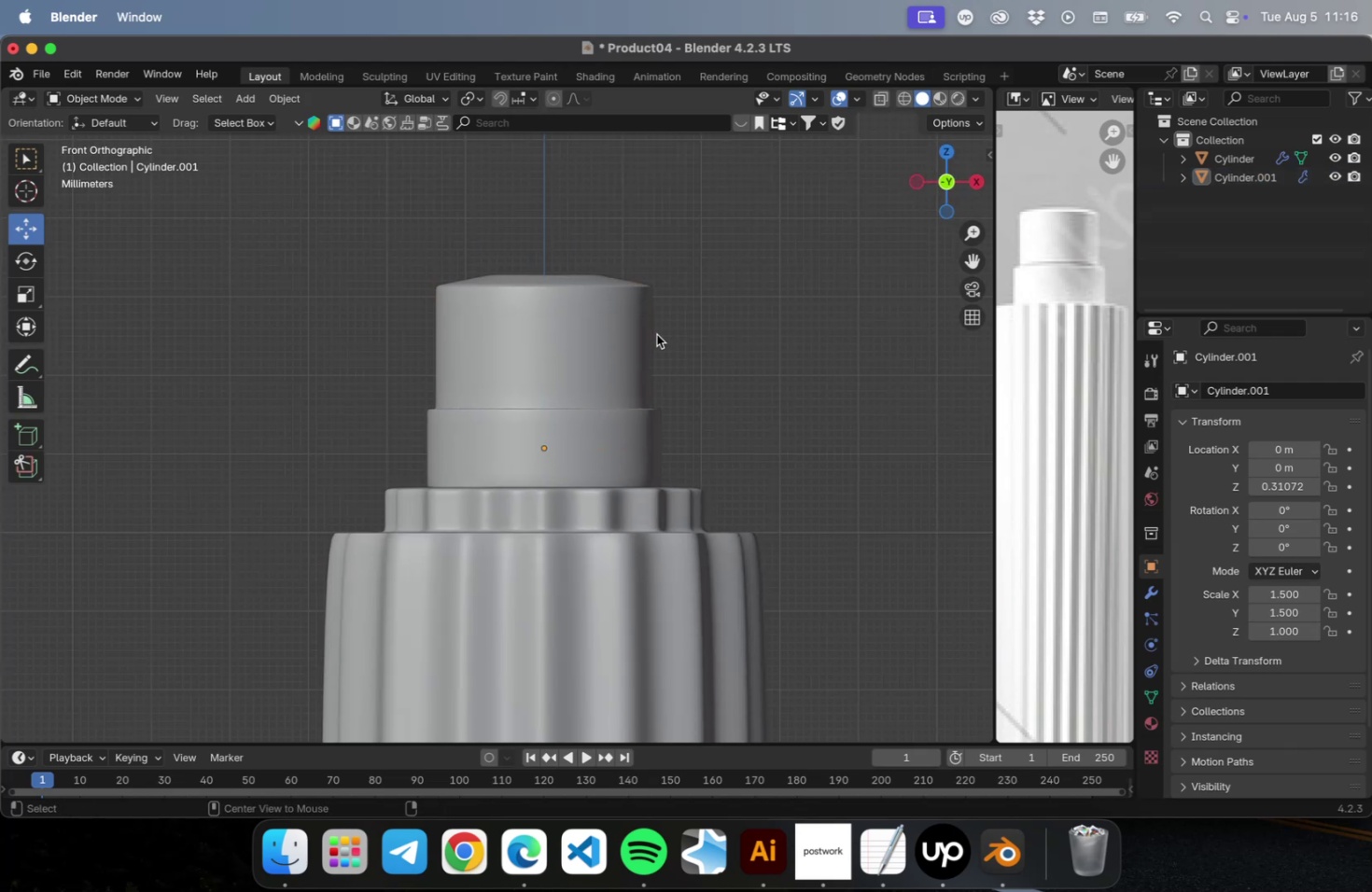 
key(Alt+Z)
 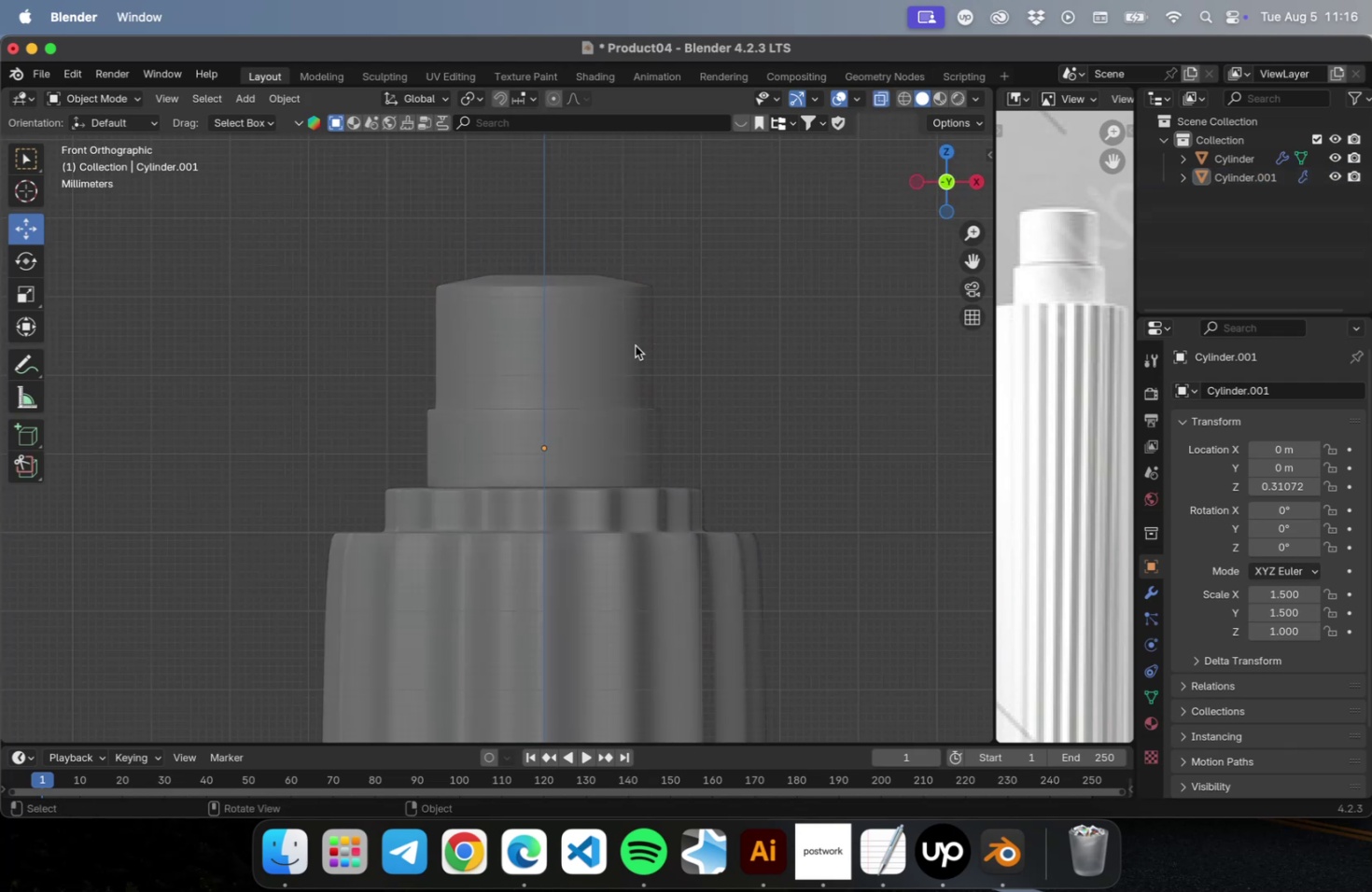 
left_click([578, 345])
 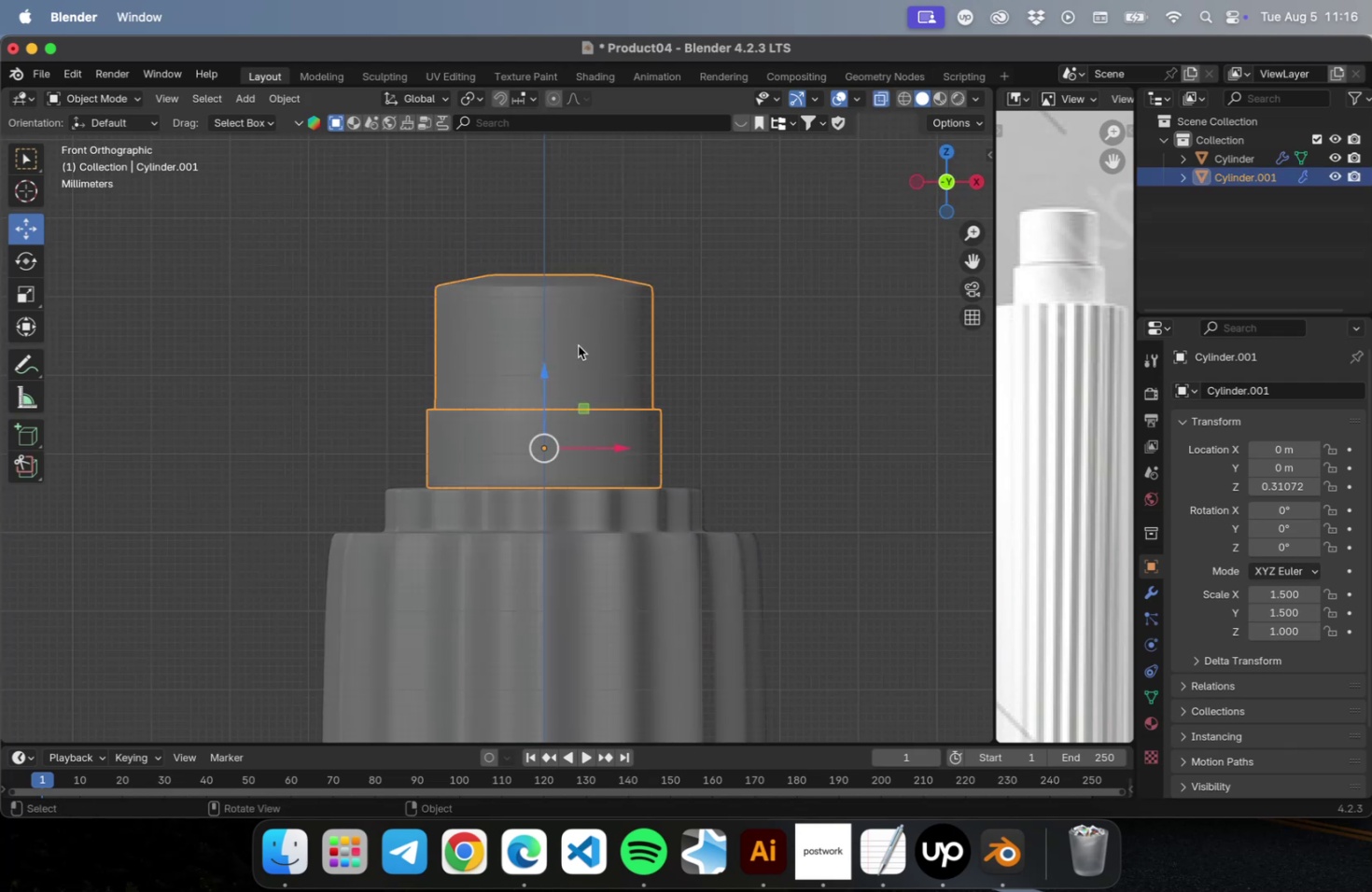 
key(Tab)
 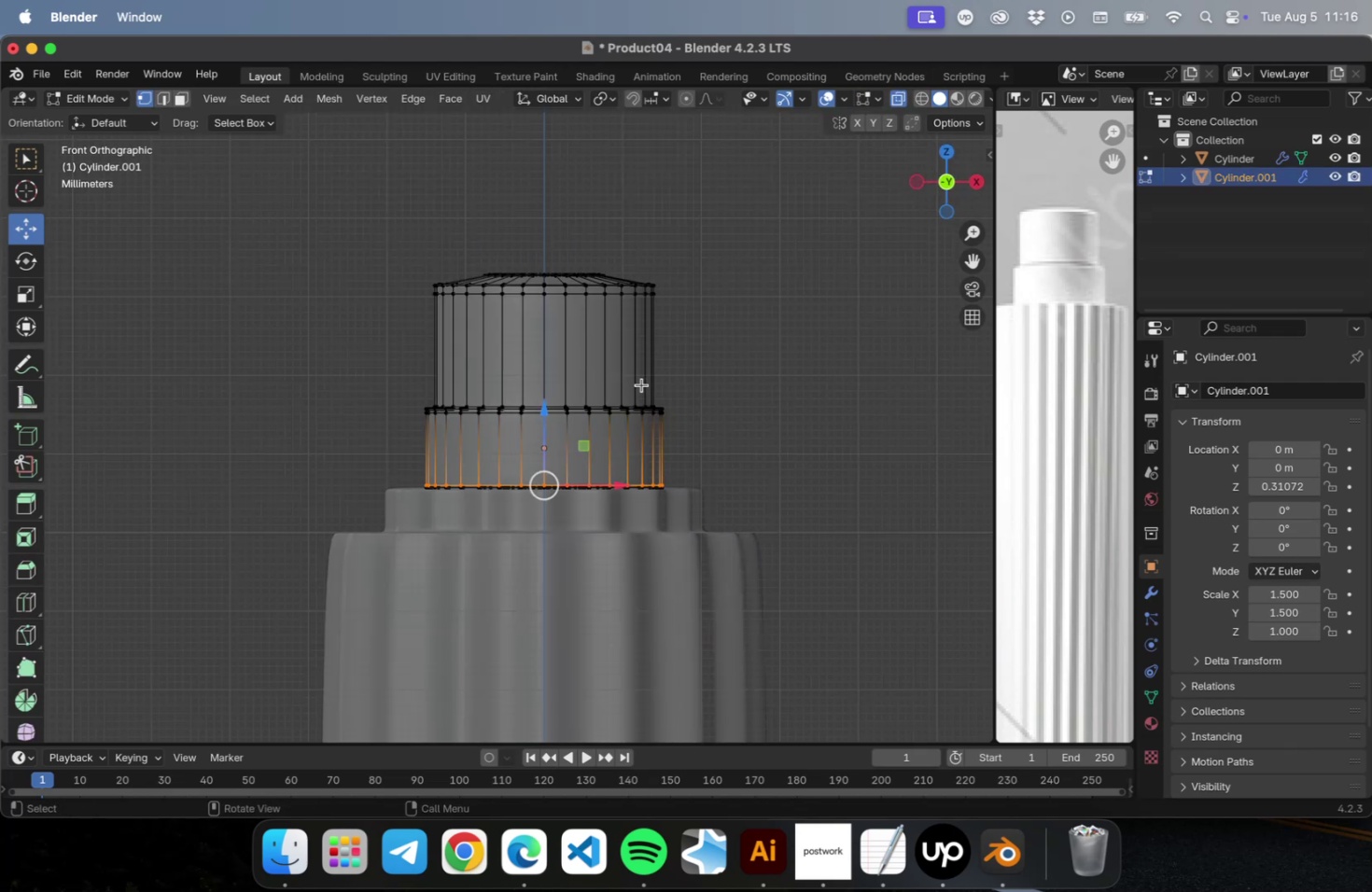 
scroll: coordinate [637, 377], scroll_direction: up, amount: 2.0
 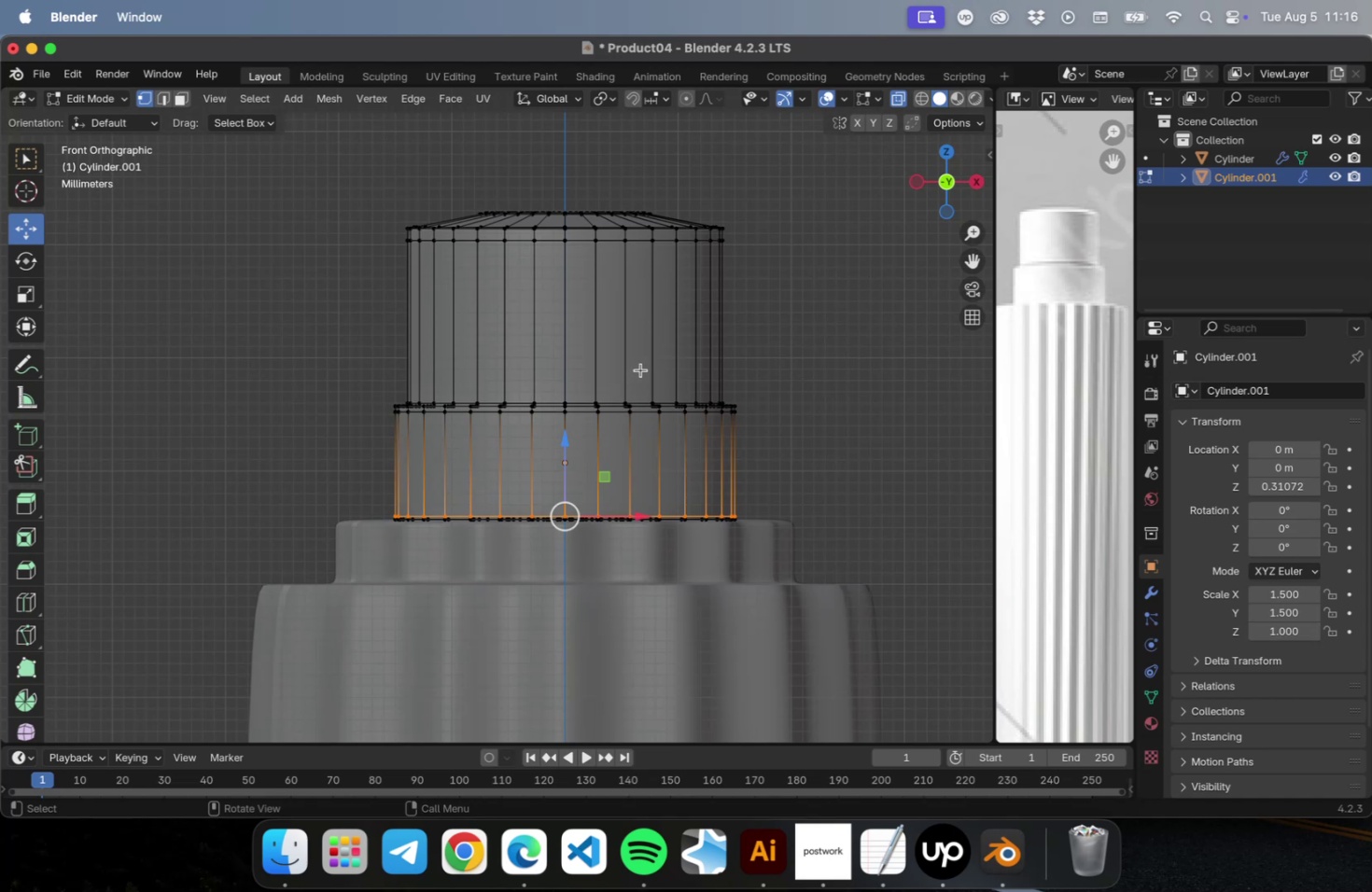 
hold_key(key=ShiftLeft, duration=0.46)
 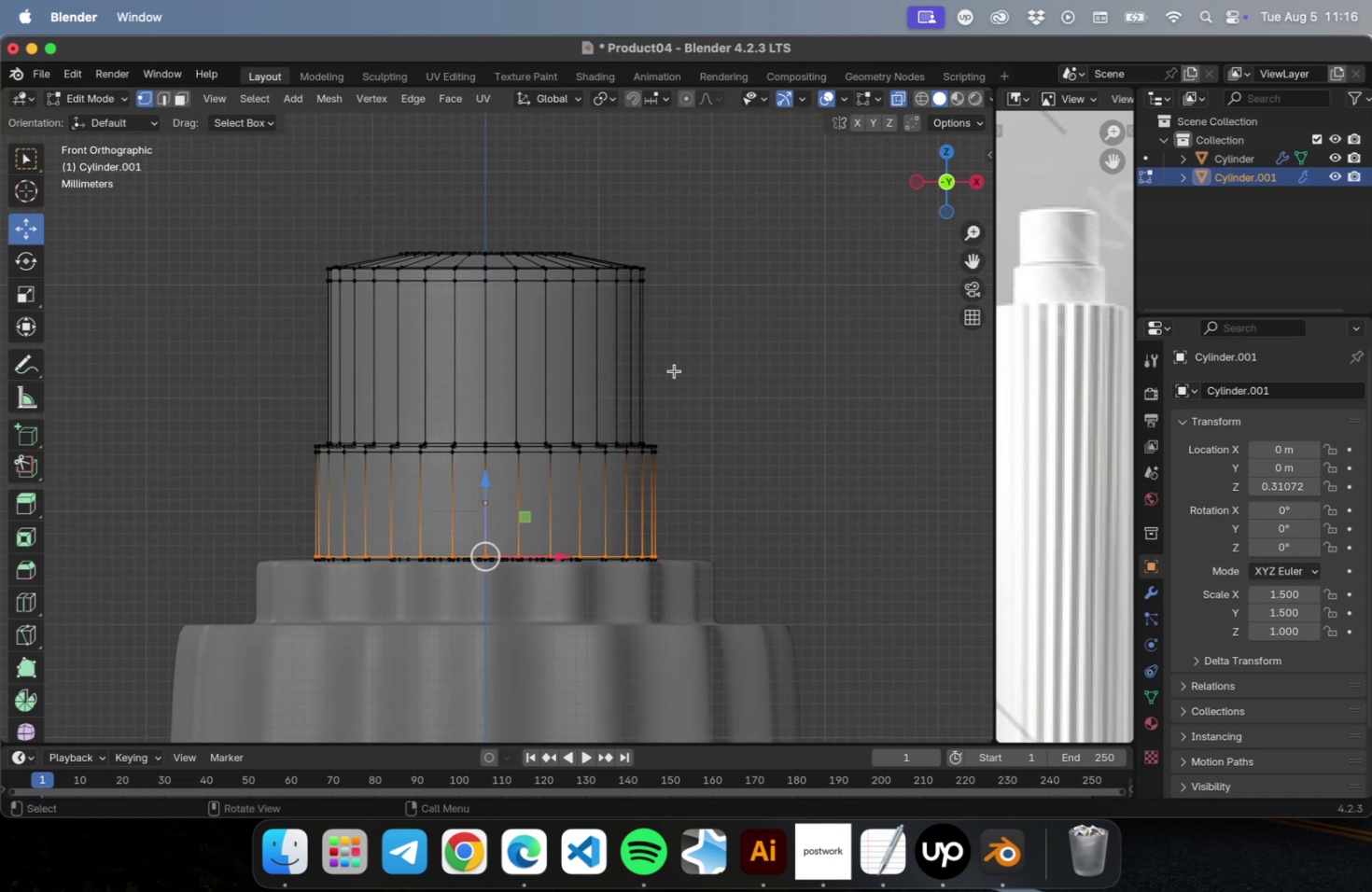 
scroll: coordinate [671, 369], scroll_direction: up, amount: 2.0
 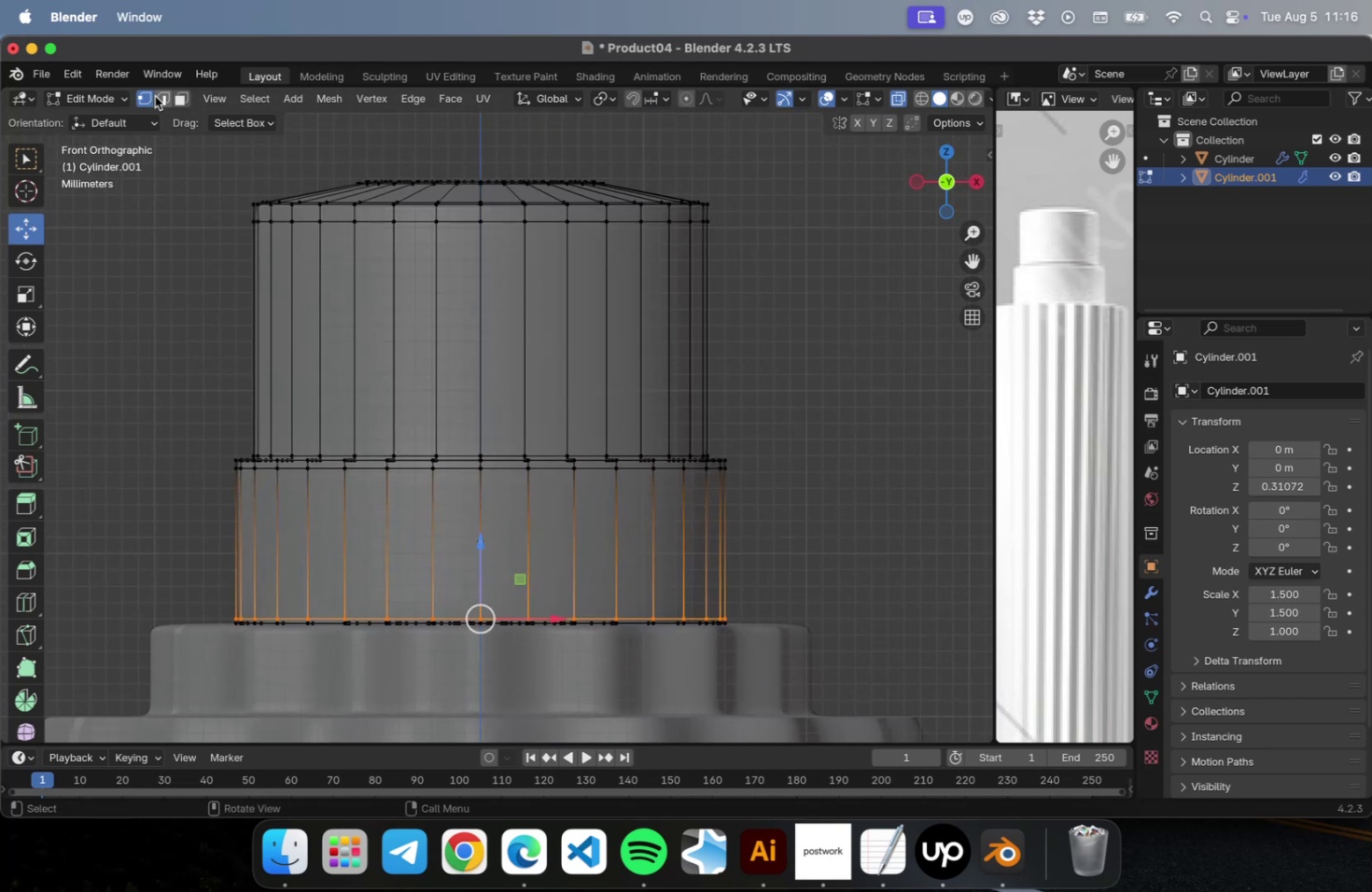 
left_click([175, 100])
 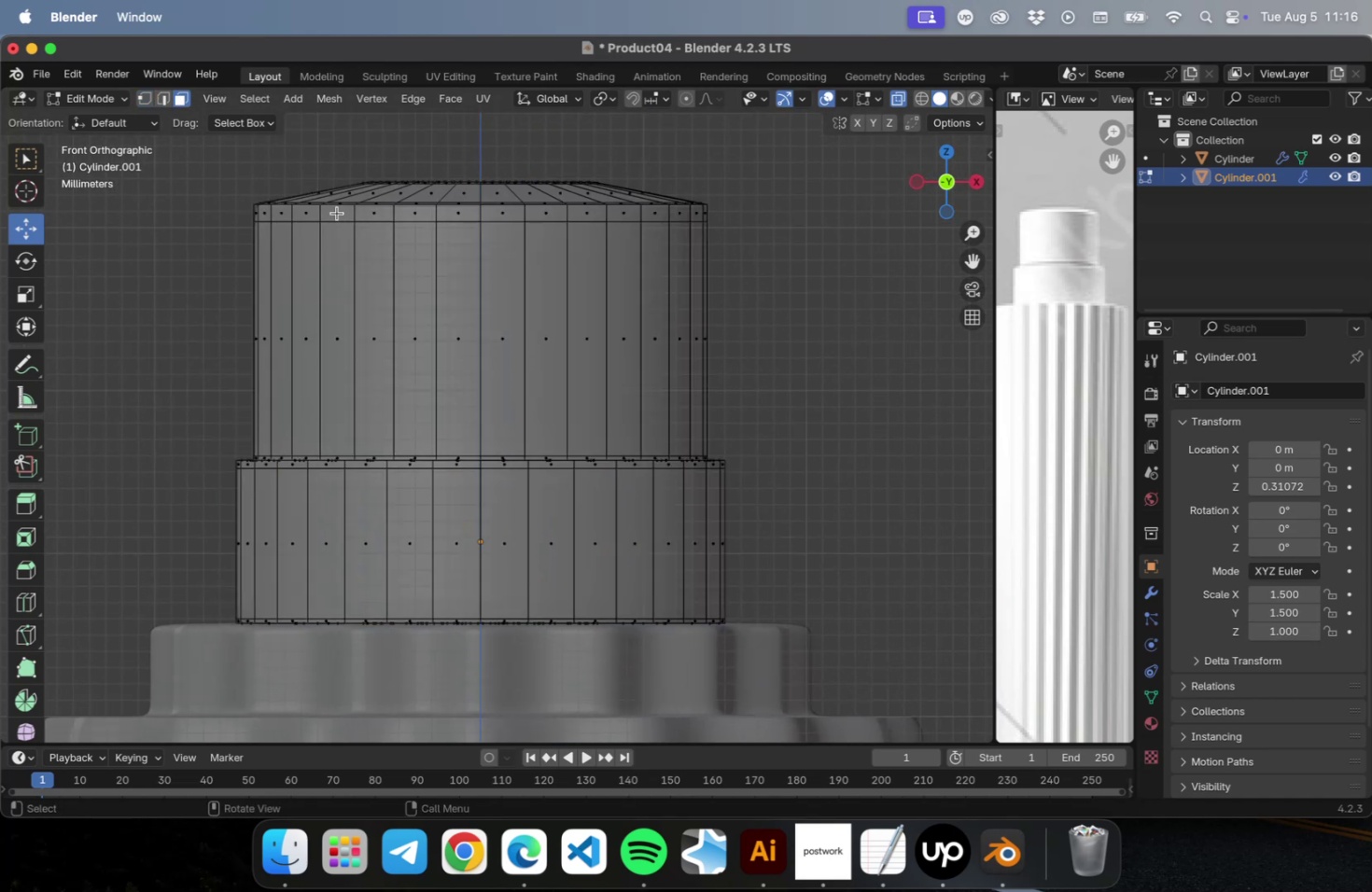 
scroll: coordinate [338, 233], scroll_direction: down, amount: 1.0
 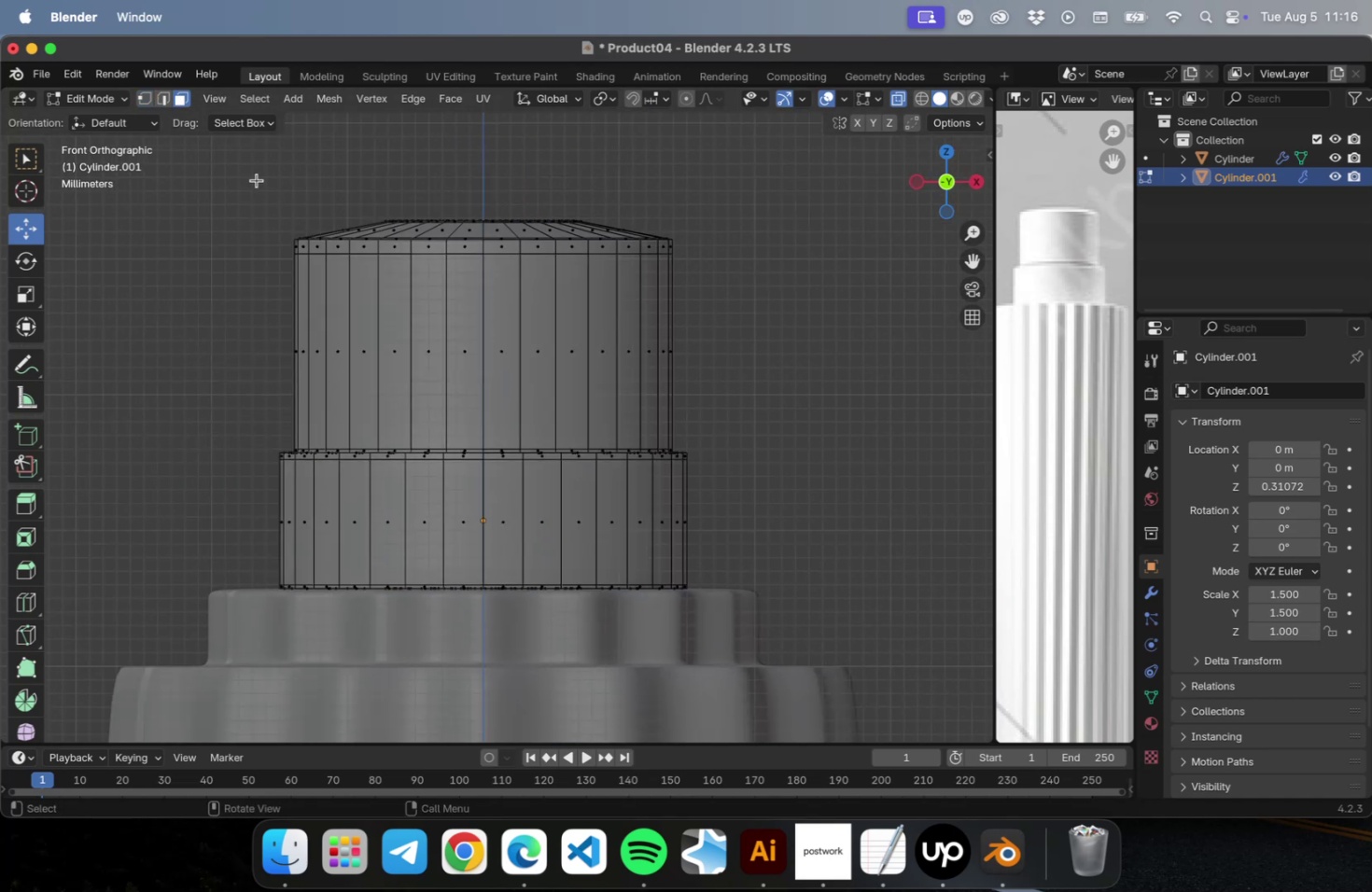 
left_click_drag(start_coordinate=[252, 171], to_coordinate=[849, 450])
 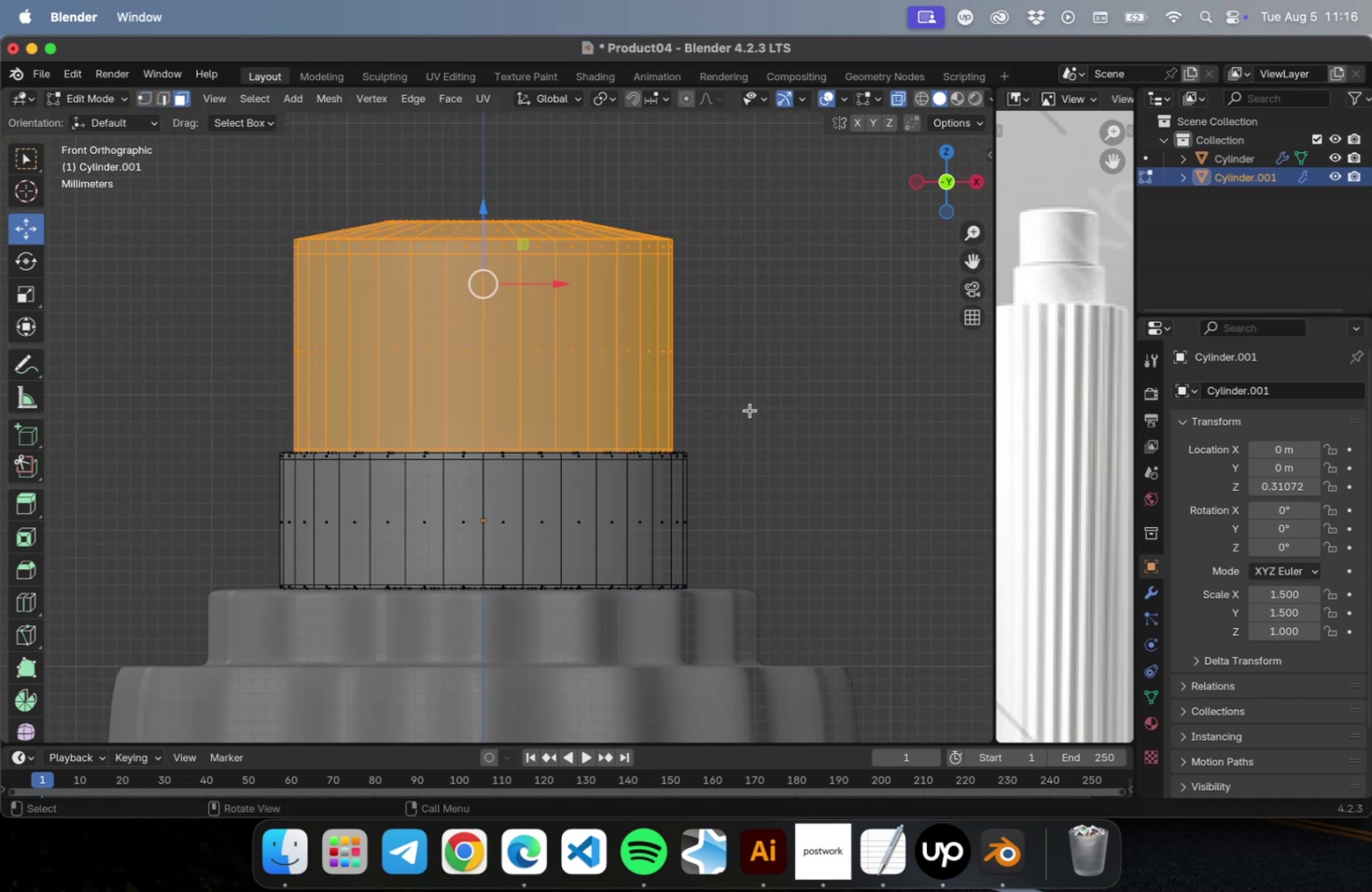 
key(Meta+Shift+D)
 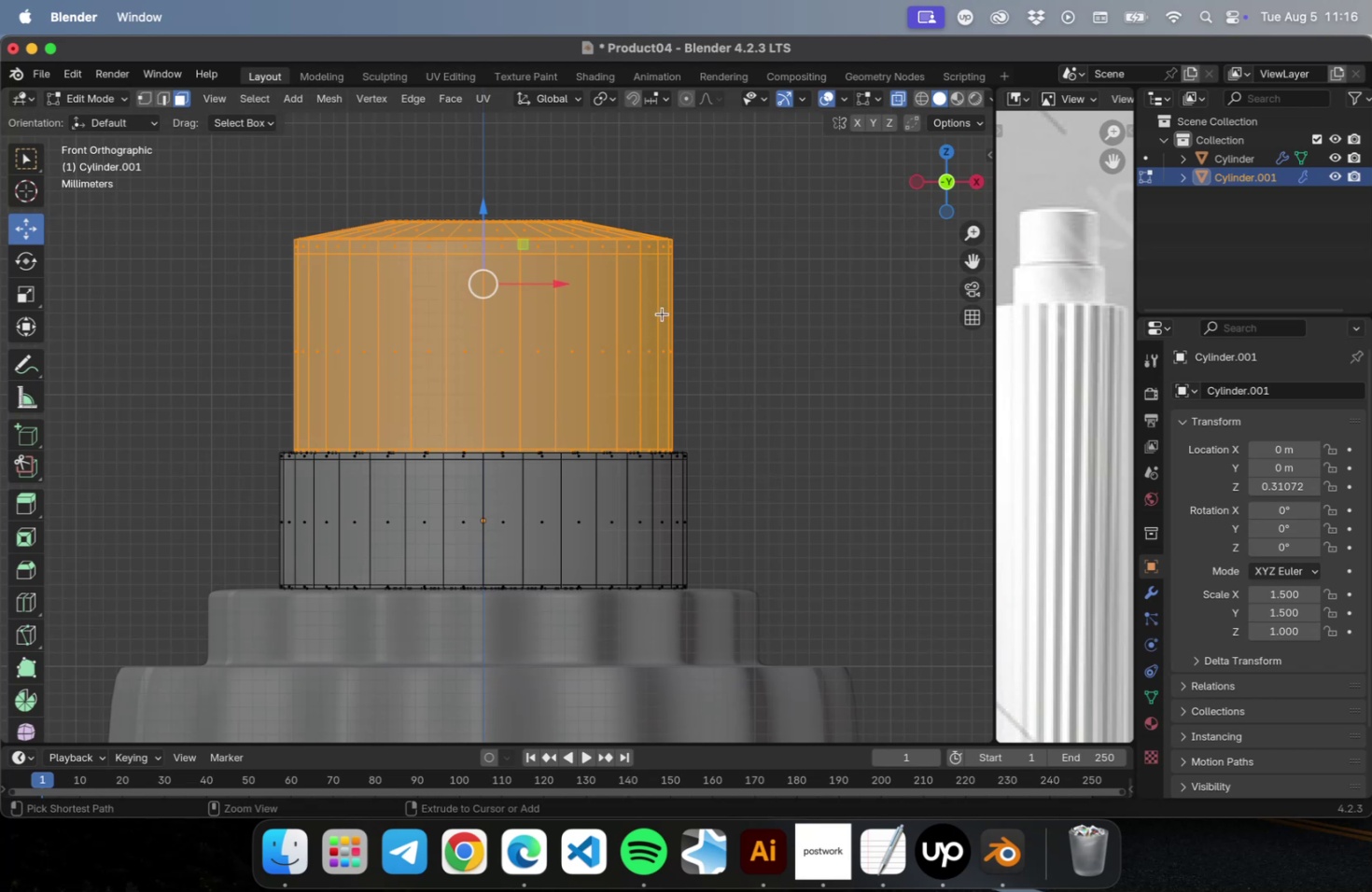 
key(Meta+D)
 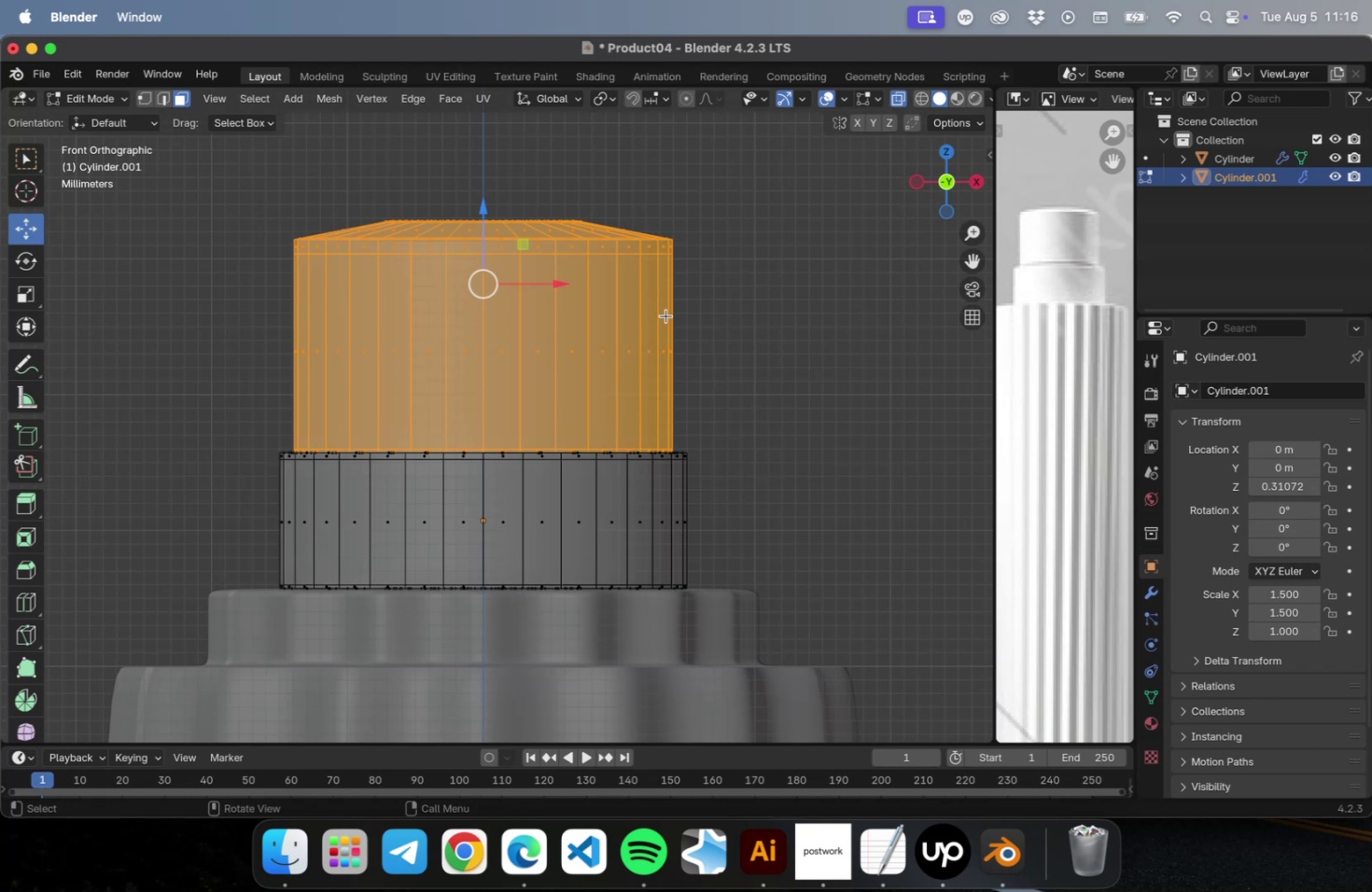 
key(Meta+CommandLeft)
 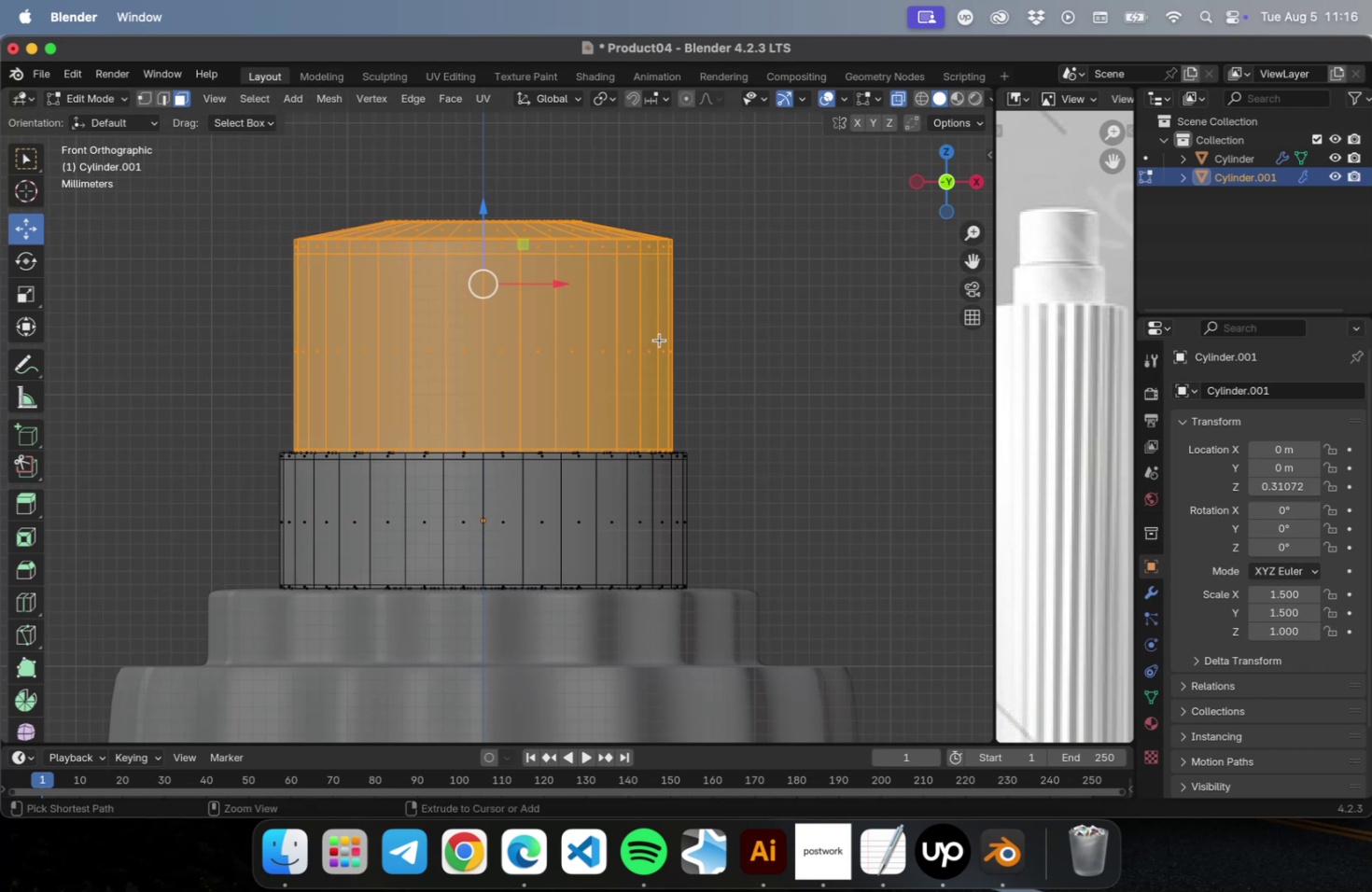 
key(Meta+D)
 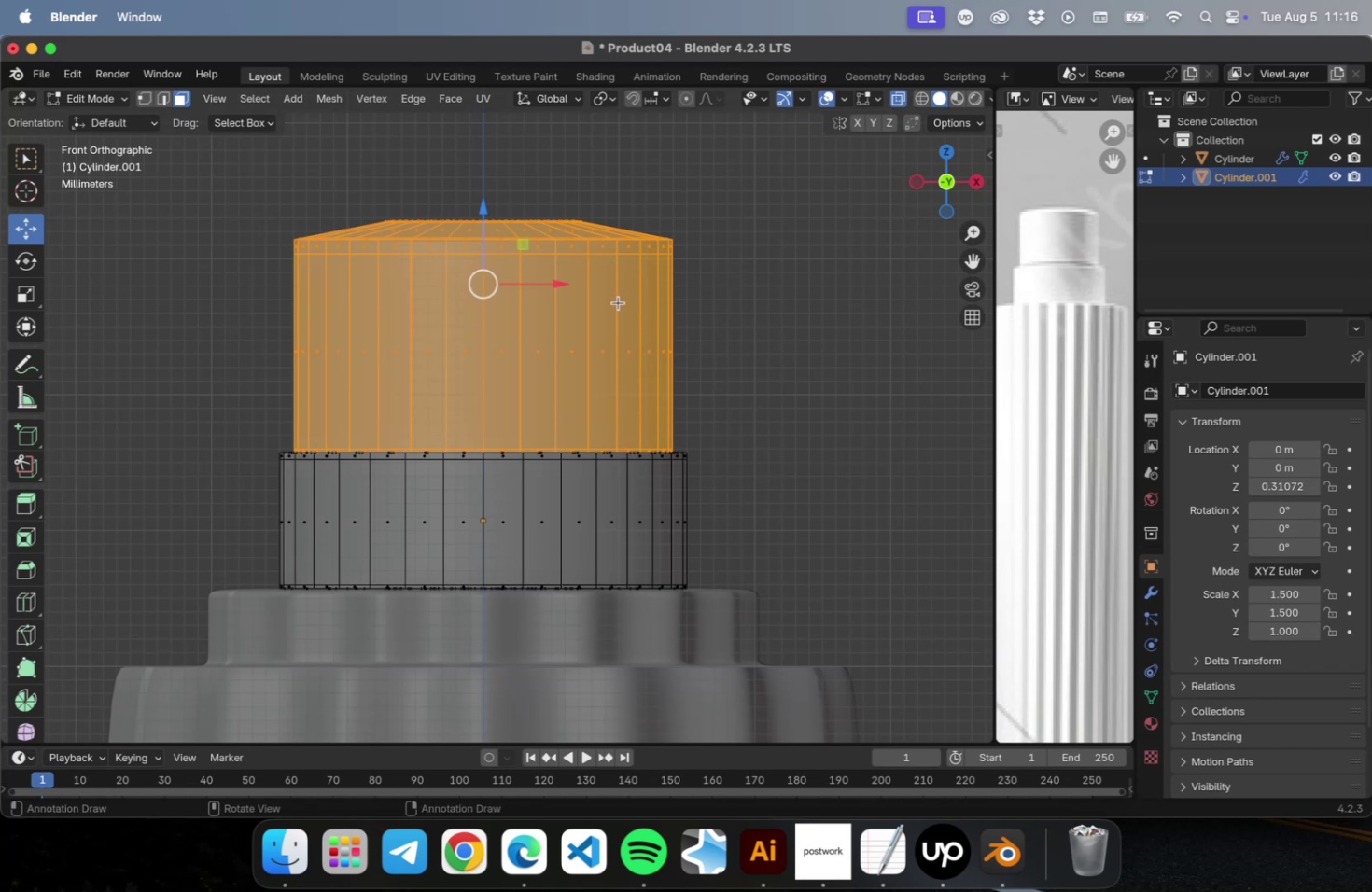 
key(Meta+CommandLeft)
 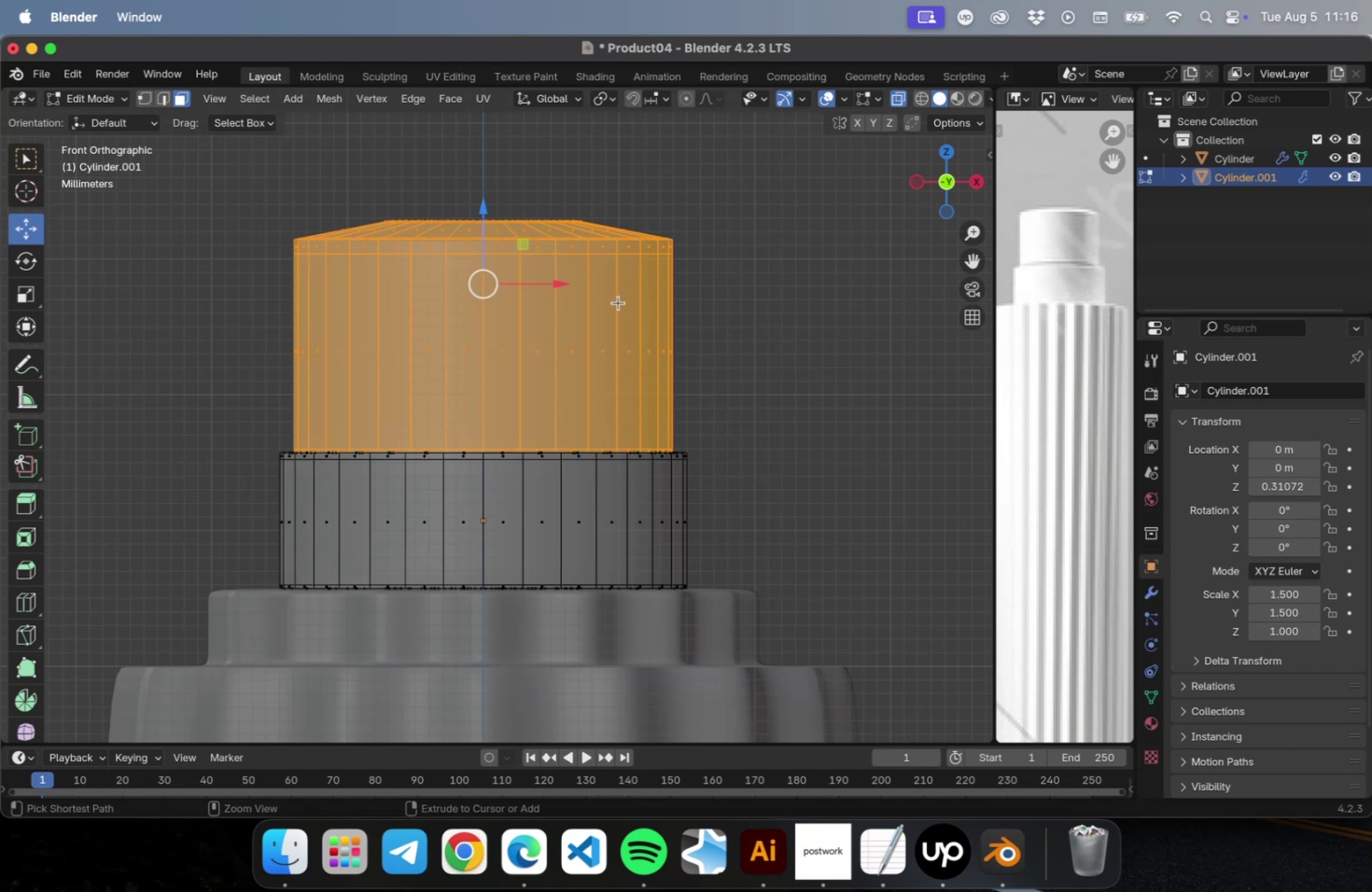 
key(Meta+D)
 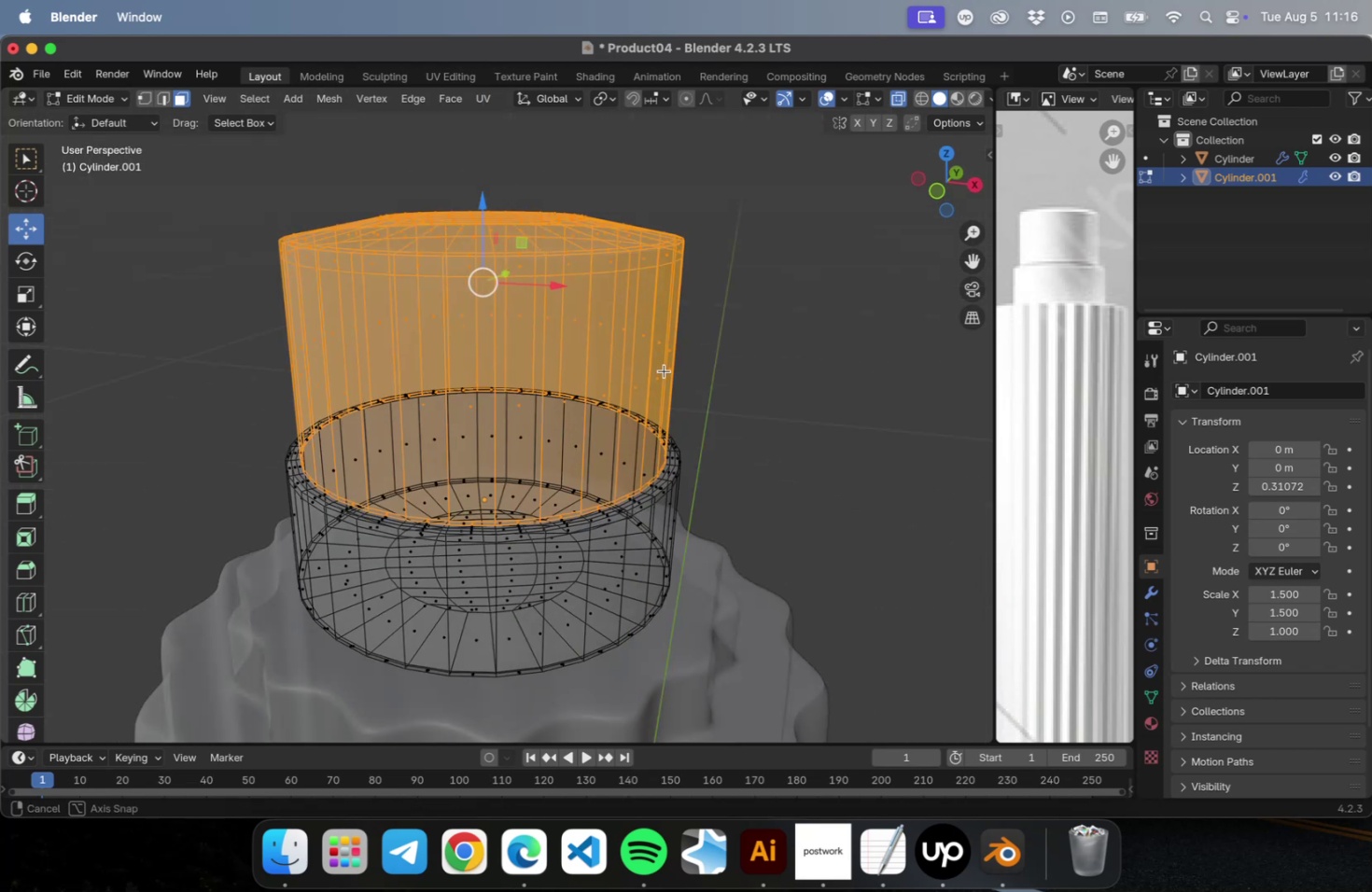 
scroll: coordinate [663, 369], scroll_direction: down, amount: 2.0
 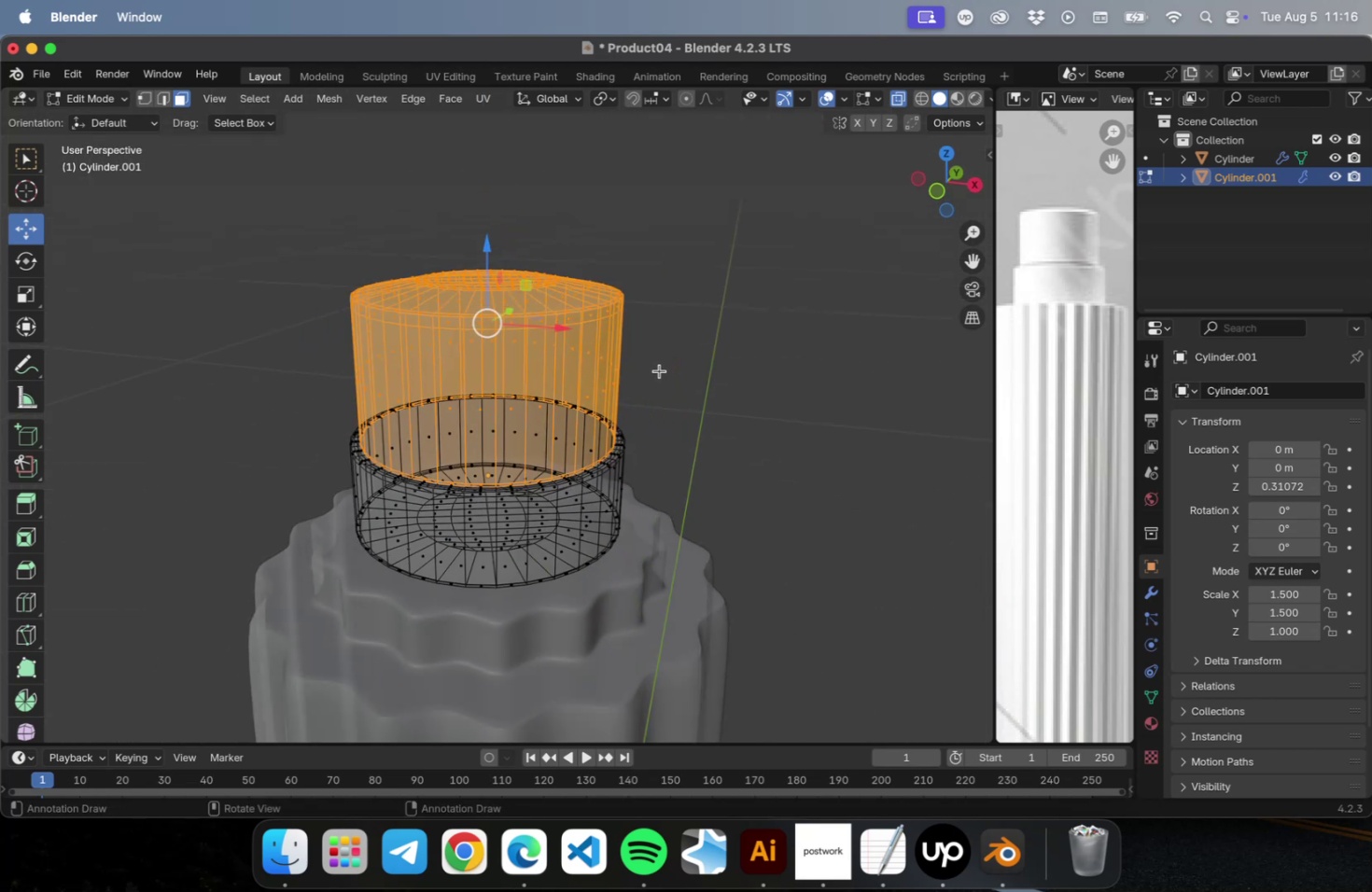 
key(Alt+D)
 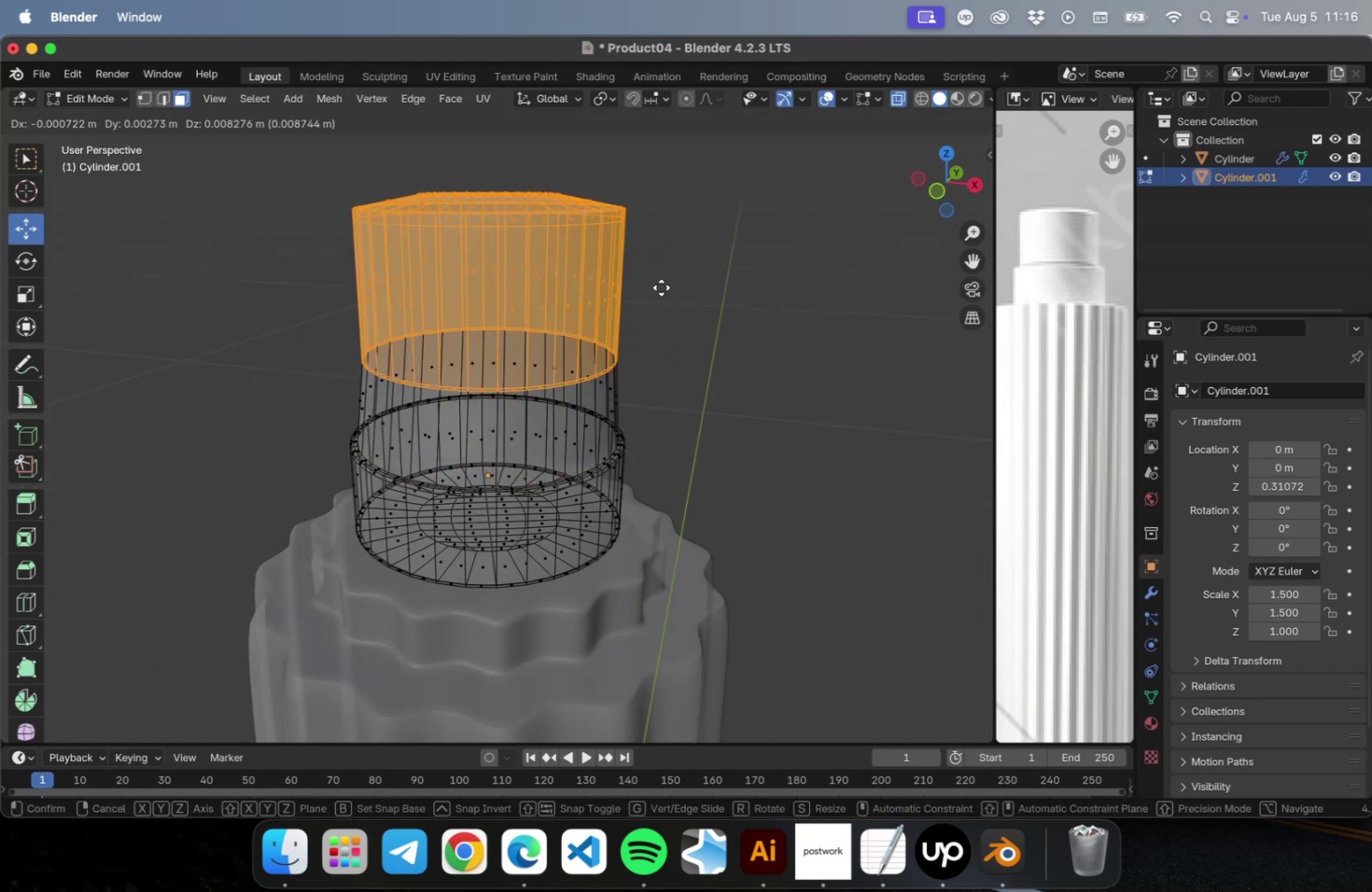 
key(Escape)
 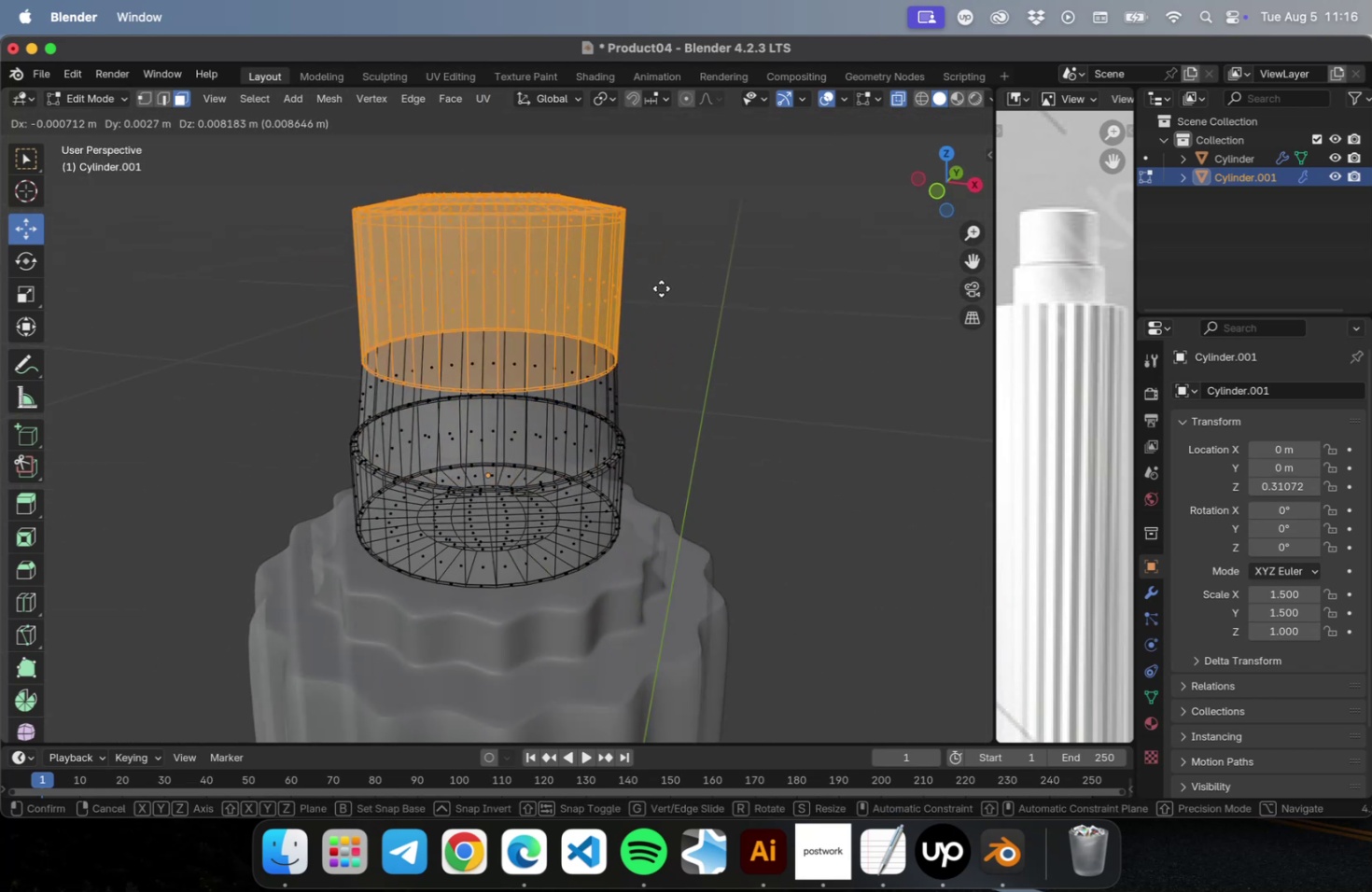 
key(Backquote)
 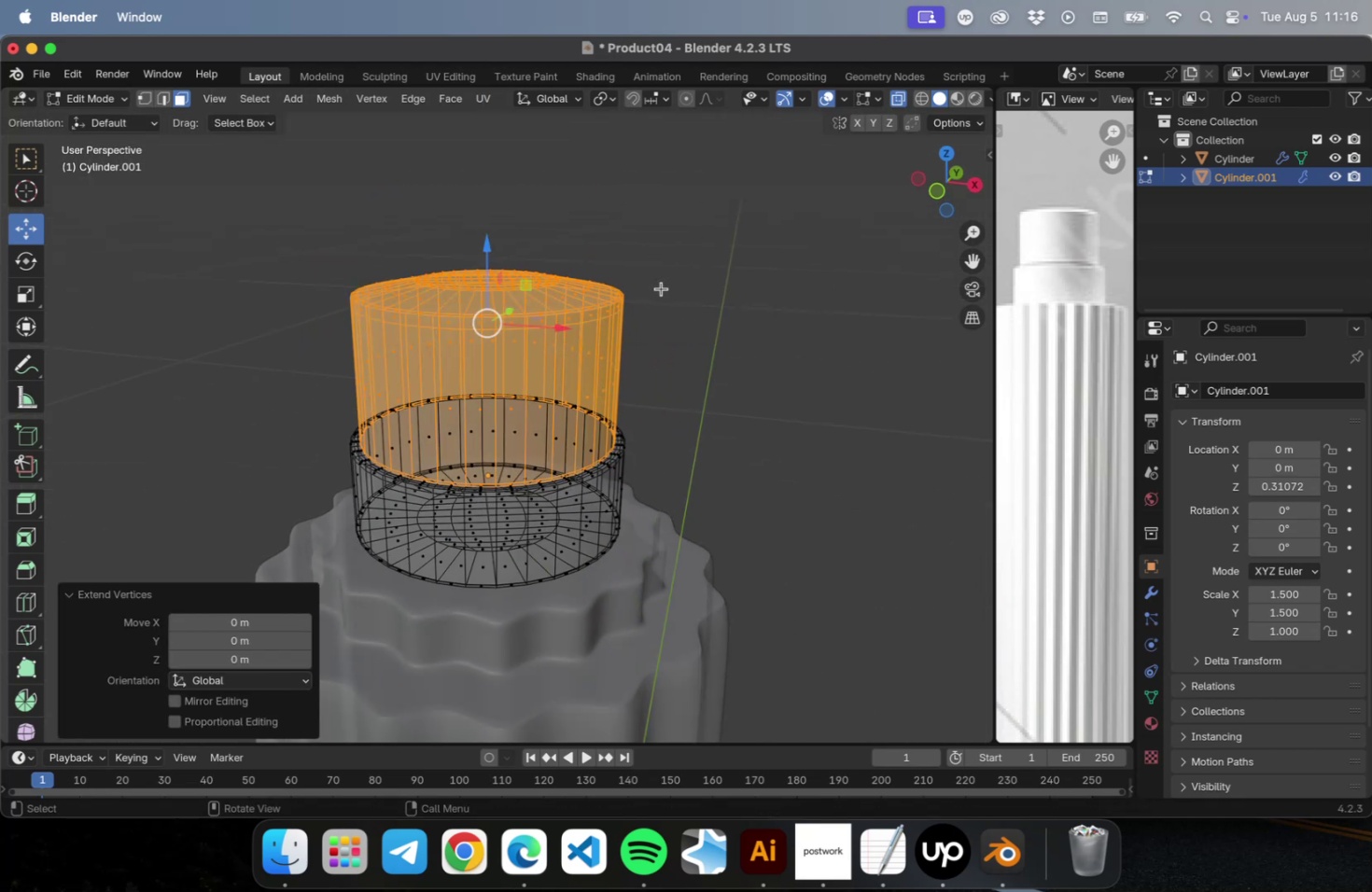 
key(Shift+ShiftLeft)
 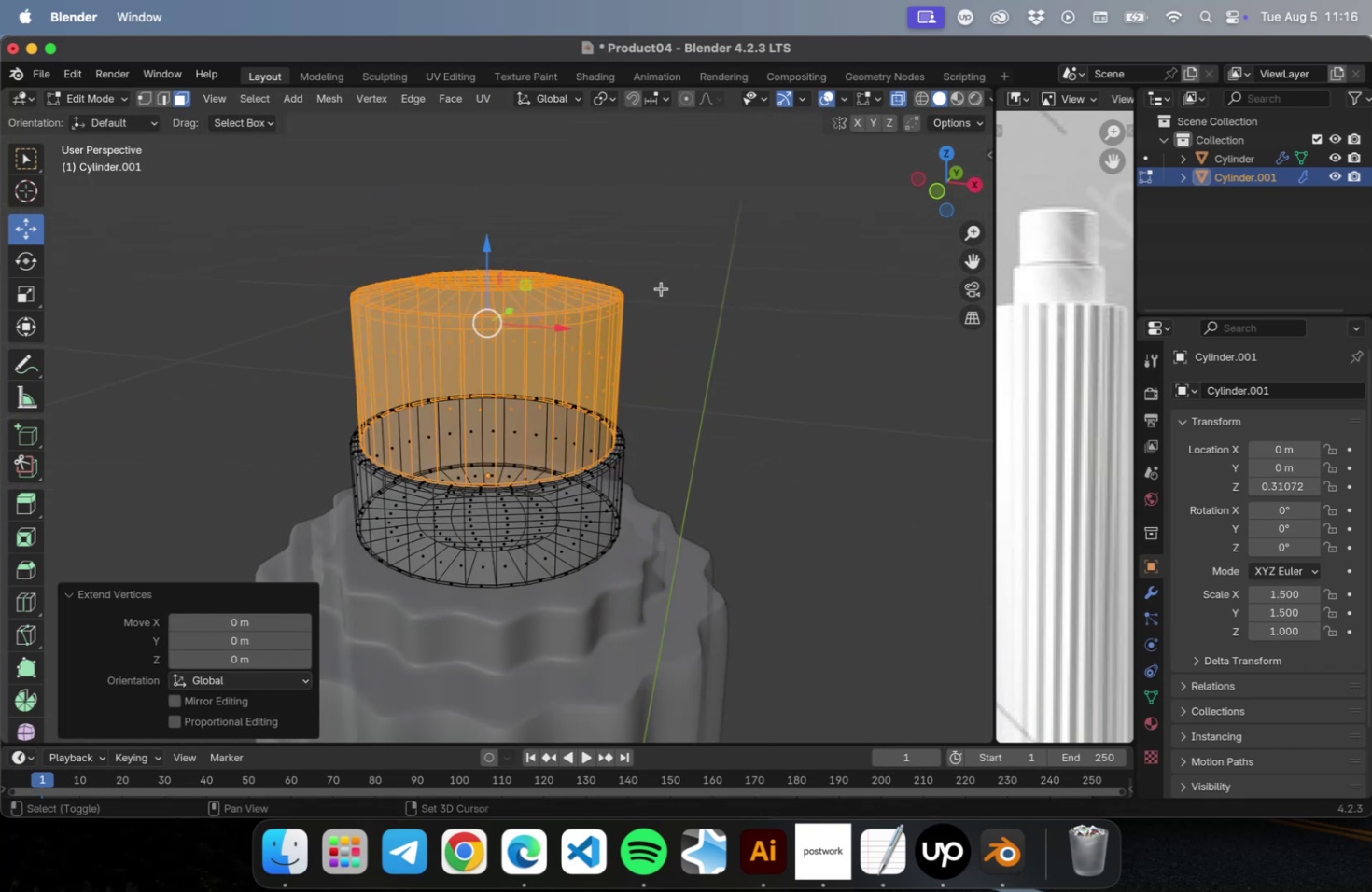 
key(Shift+D)
 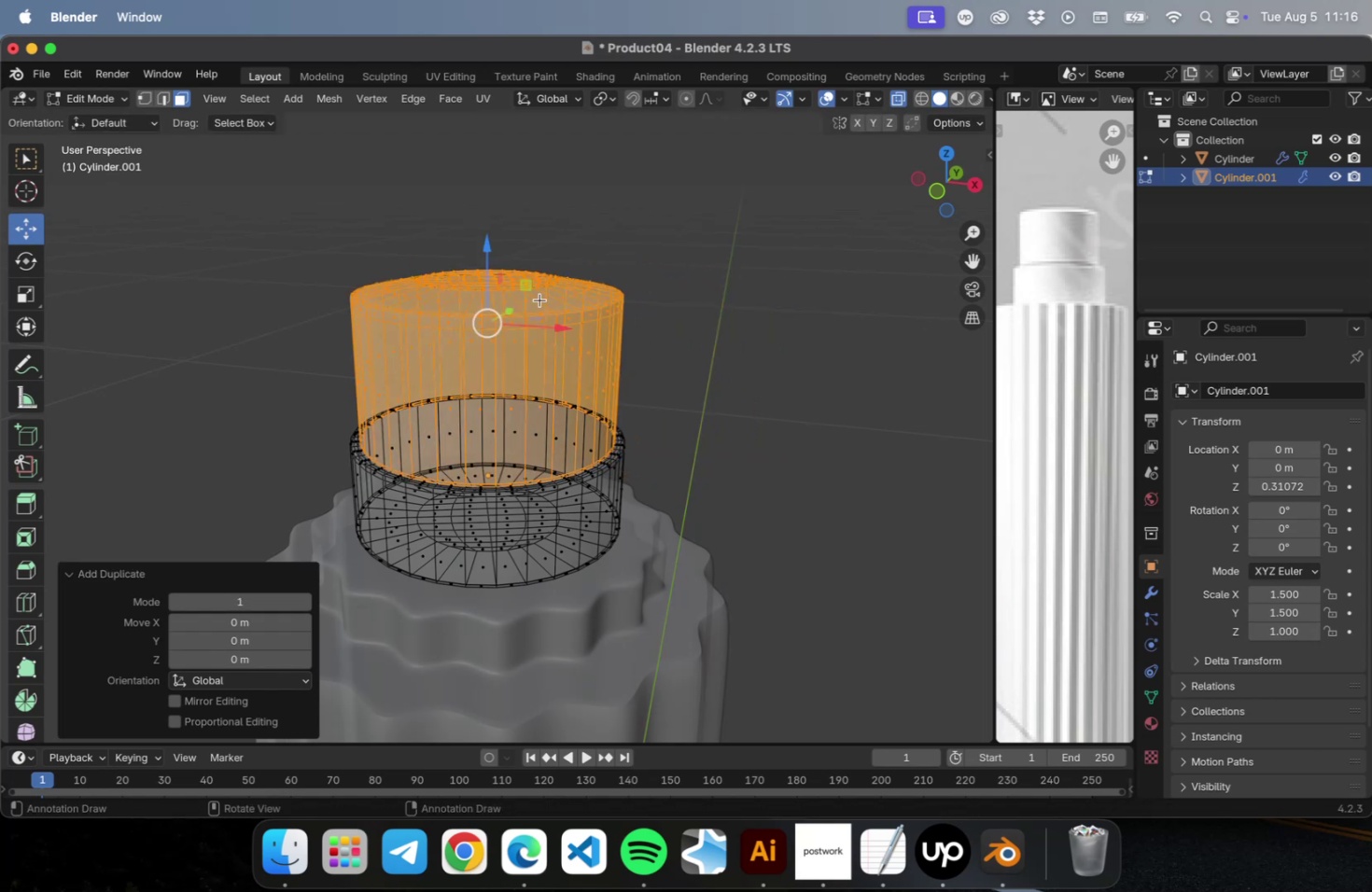 
left_click_drag(start_coordinate=[487, 249], to_coordinate=[485, 714])
 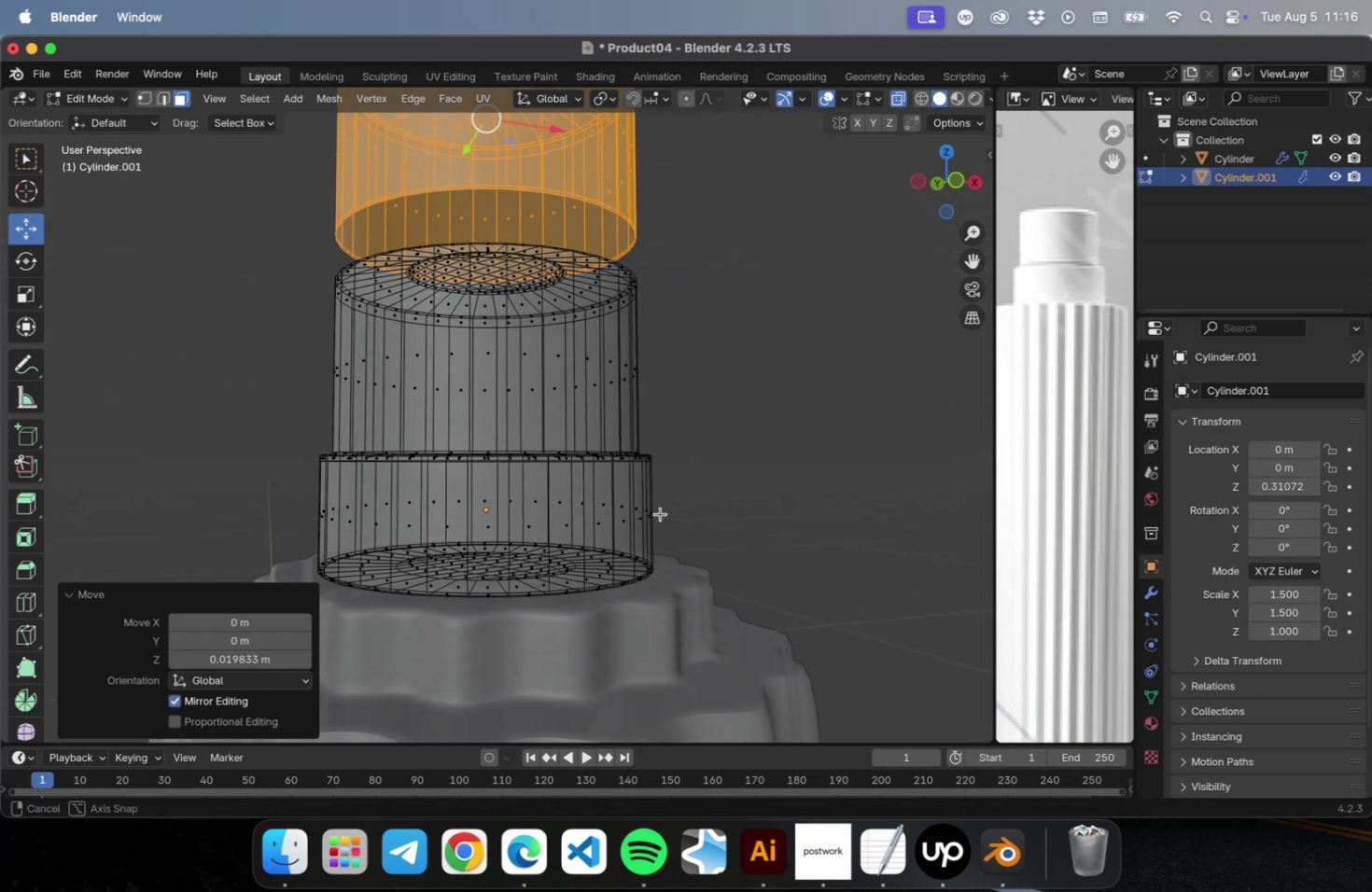 
key(Tab)
 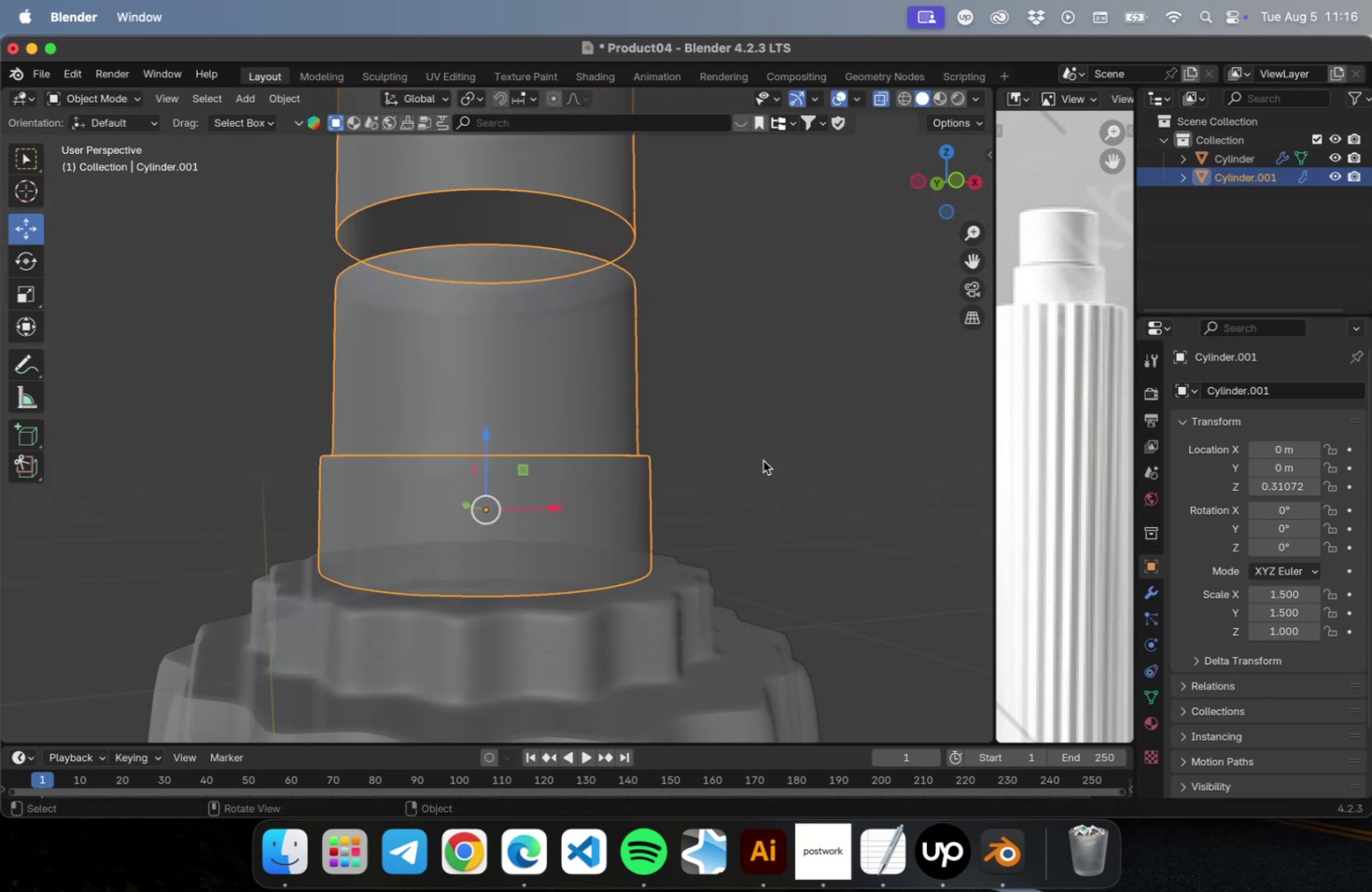 
left_click([763, 460])
 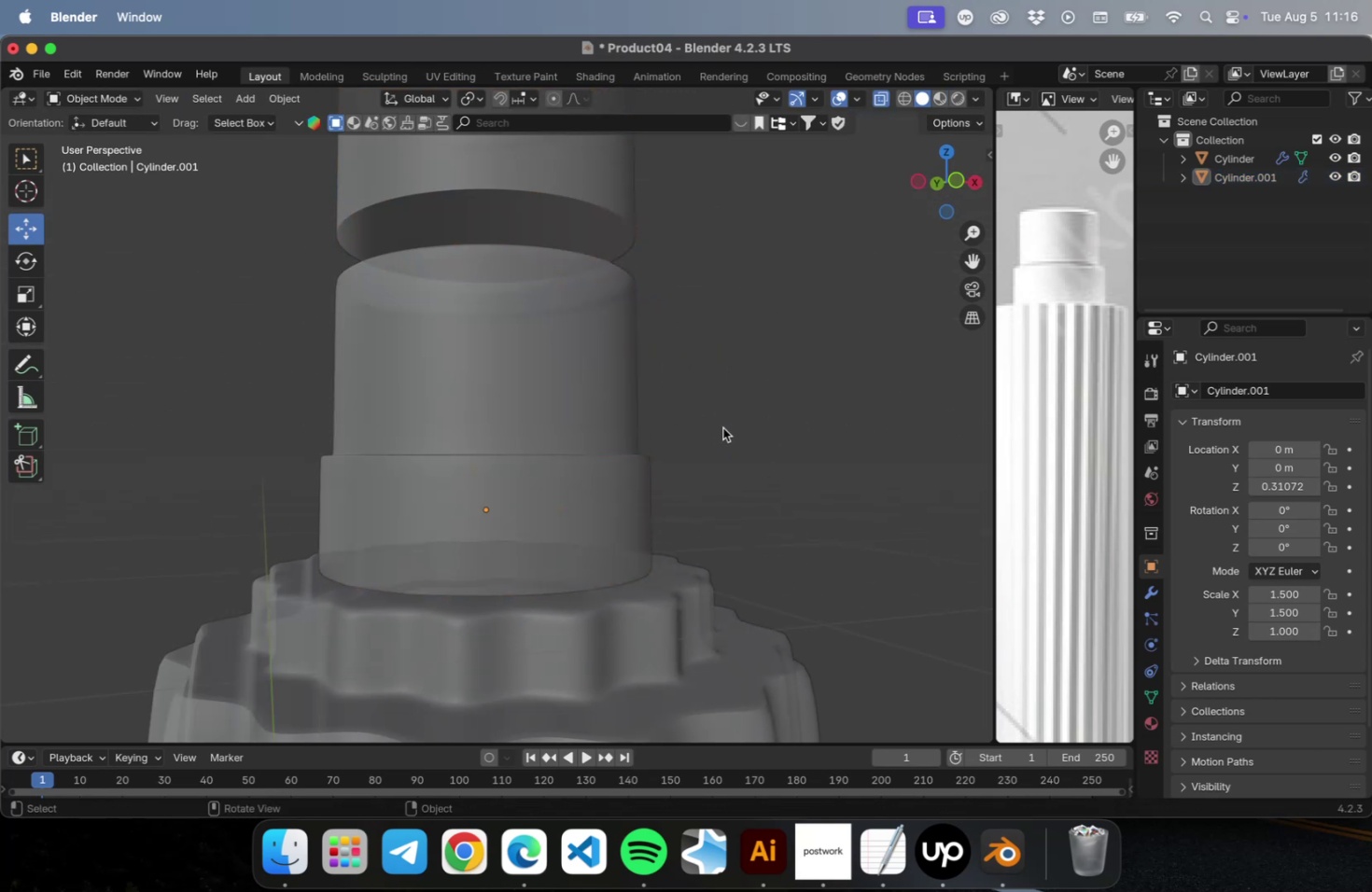 
key(Alt+OptionLeft)
 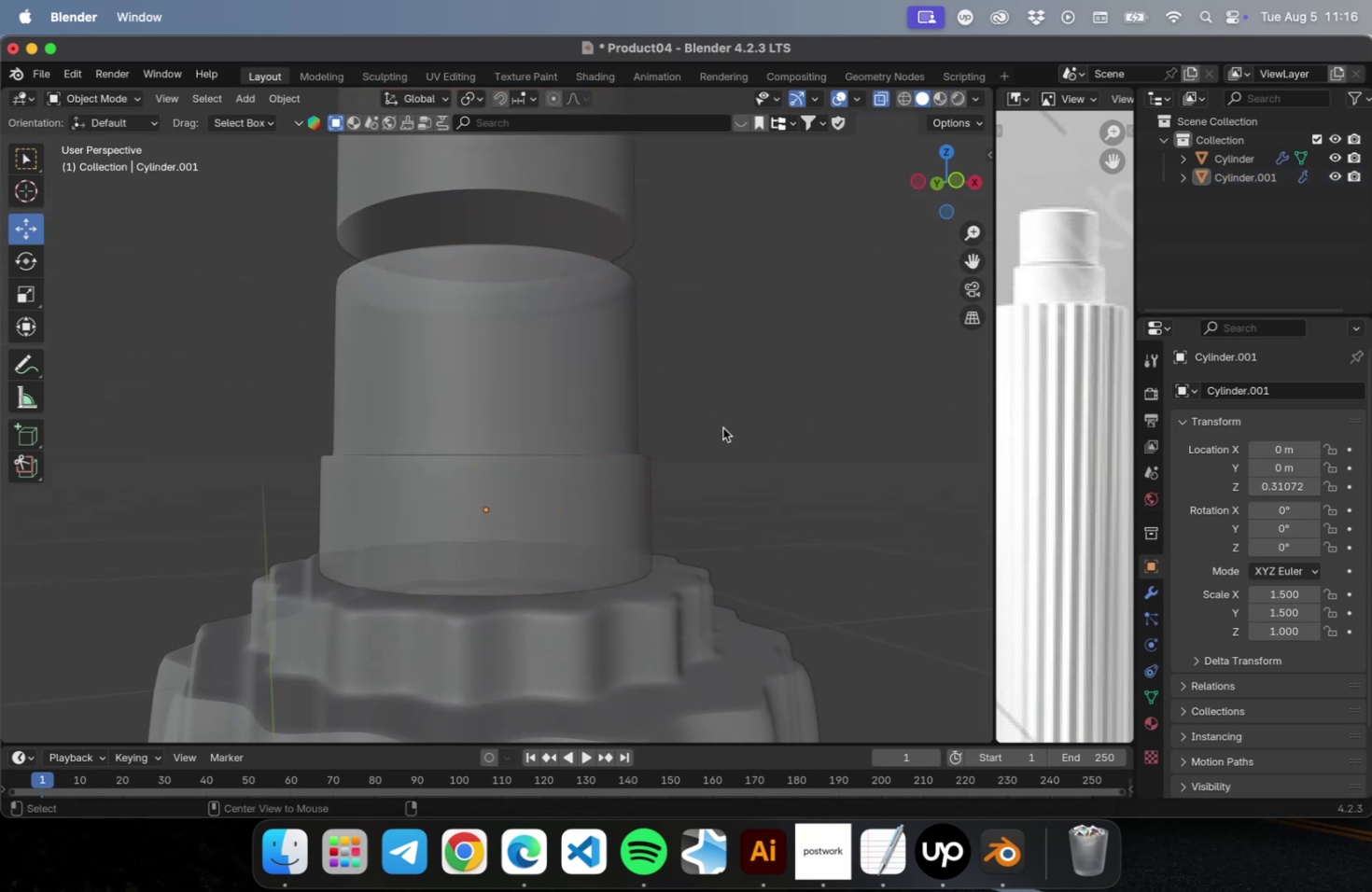 
key(Alt+Z)
 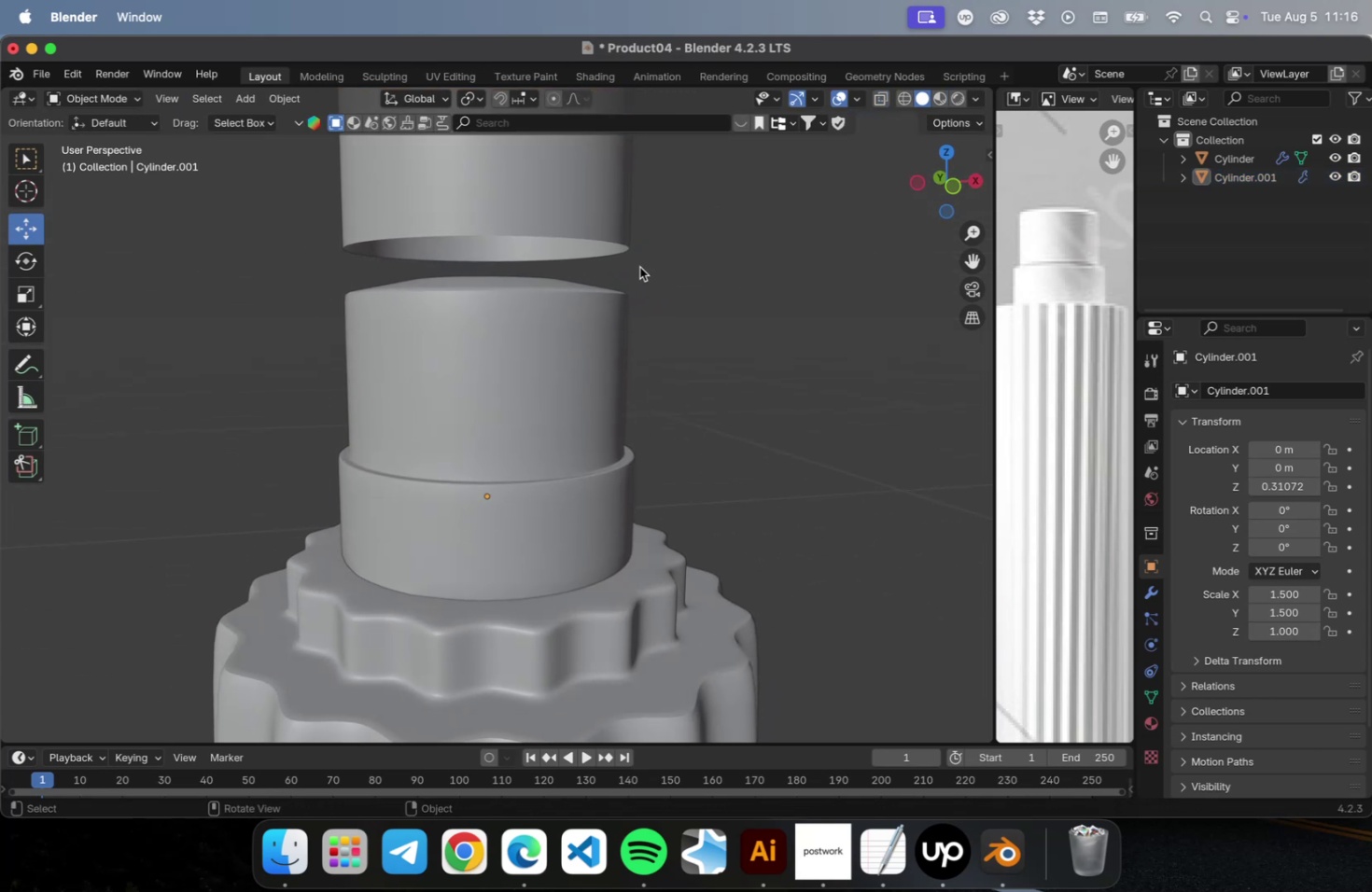 
left_click([582, 205])
 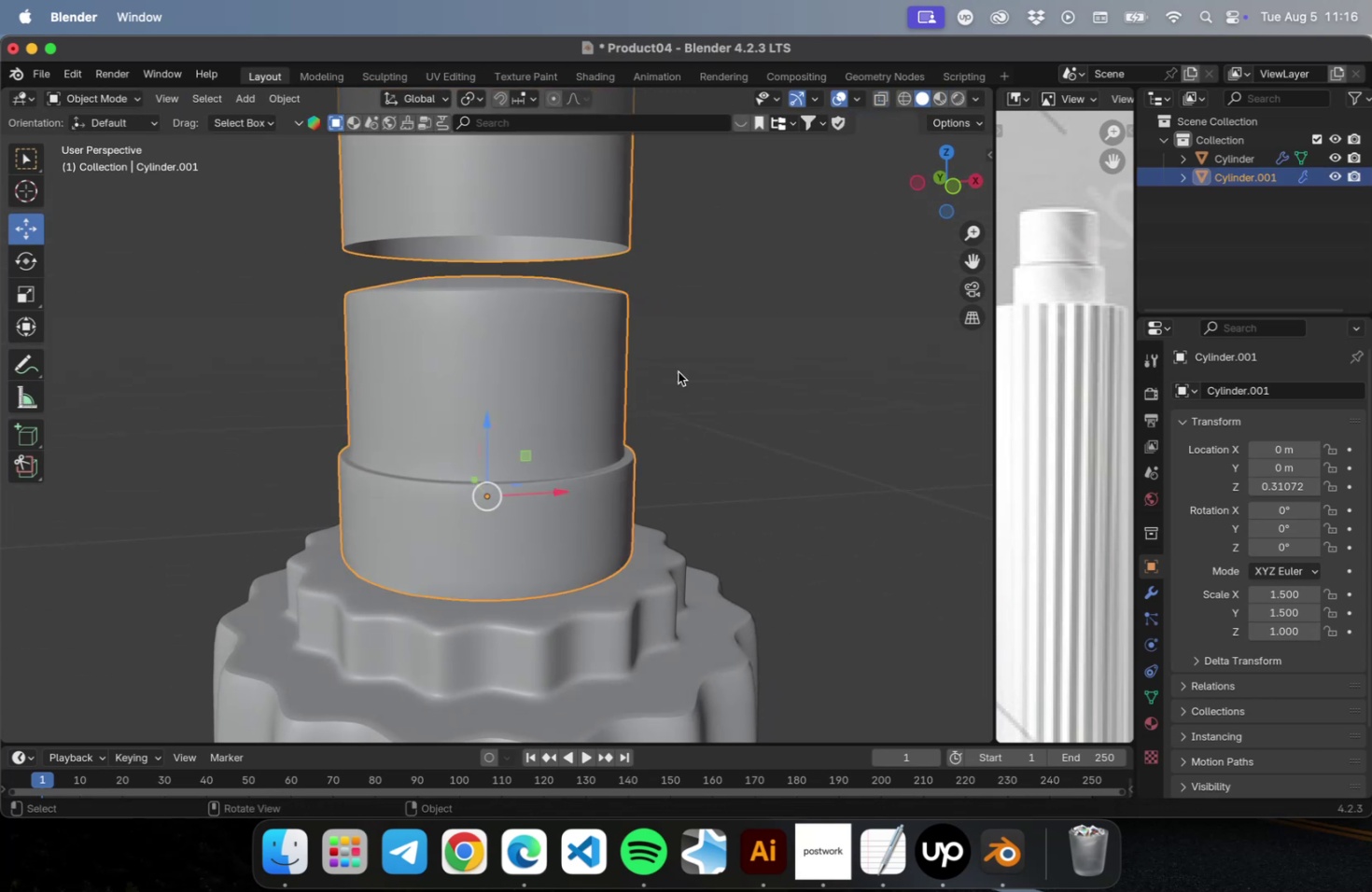 
scroll: coordinate [680, 385], scroll_direction: down, amount: 4.0
 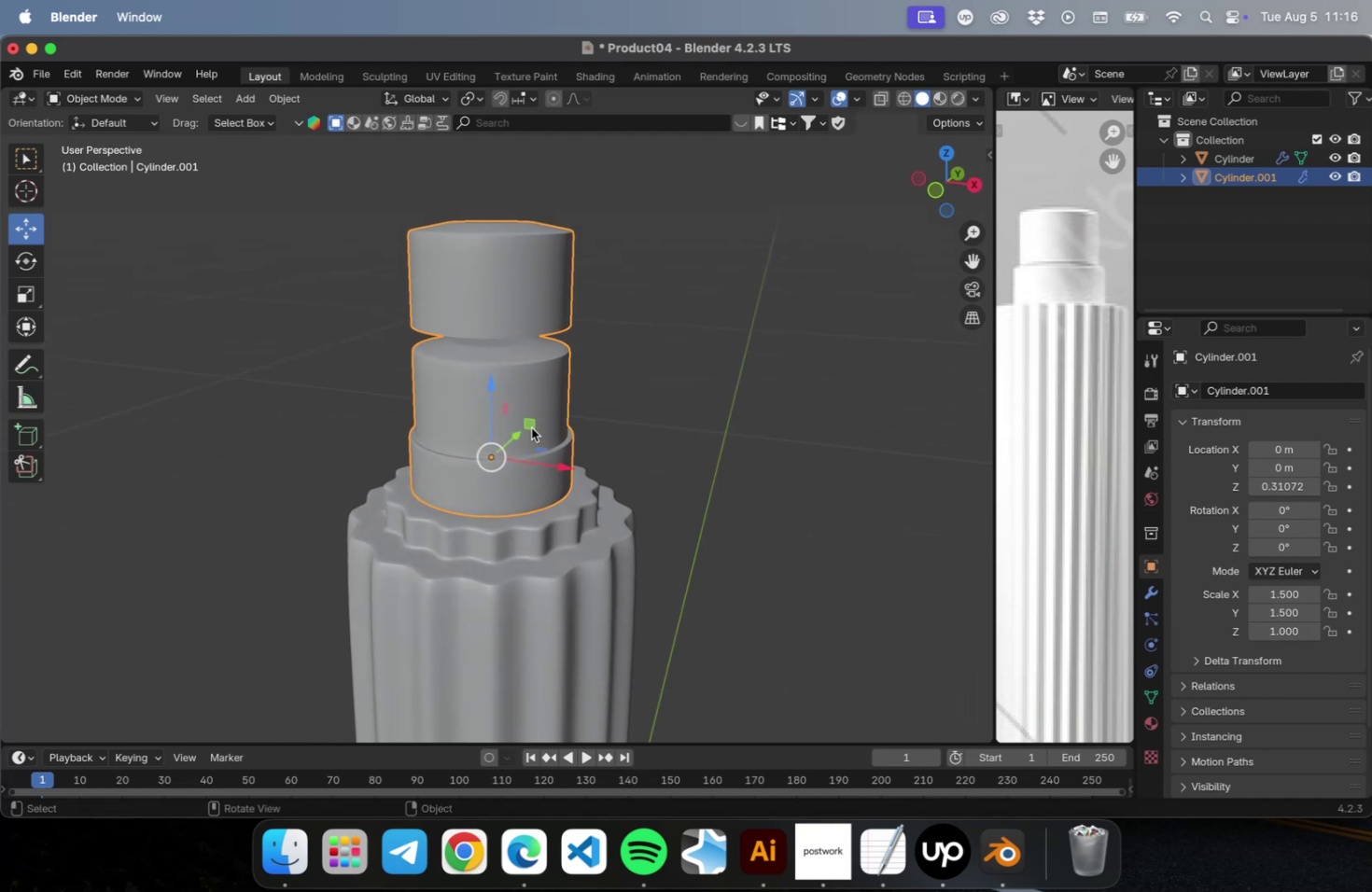 
left_click([450, 397])
 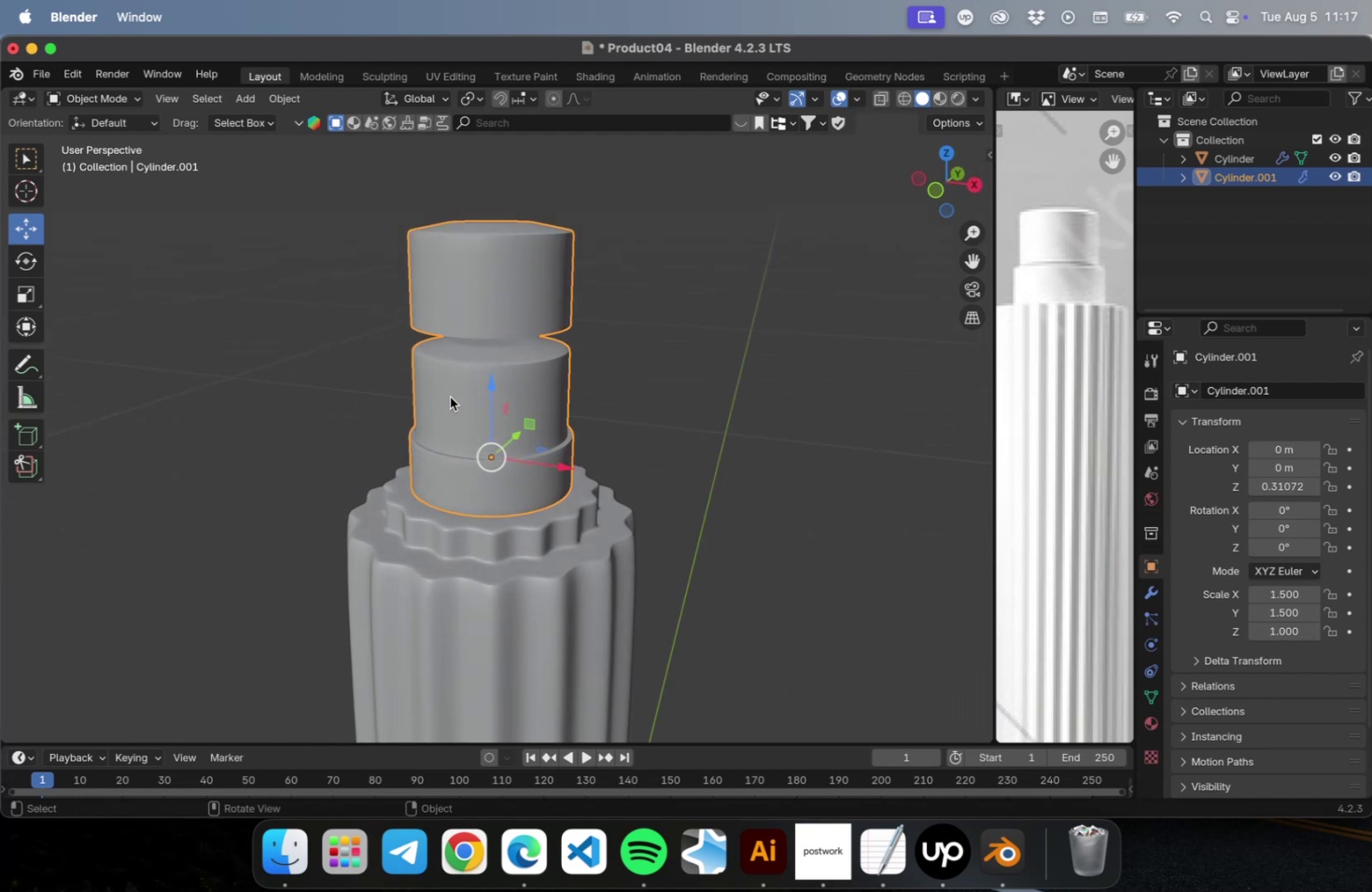 
key(Tab)
 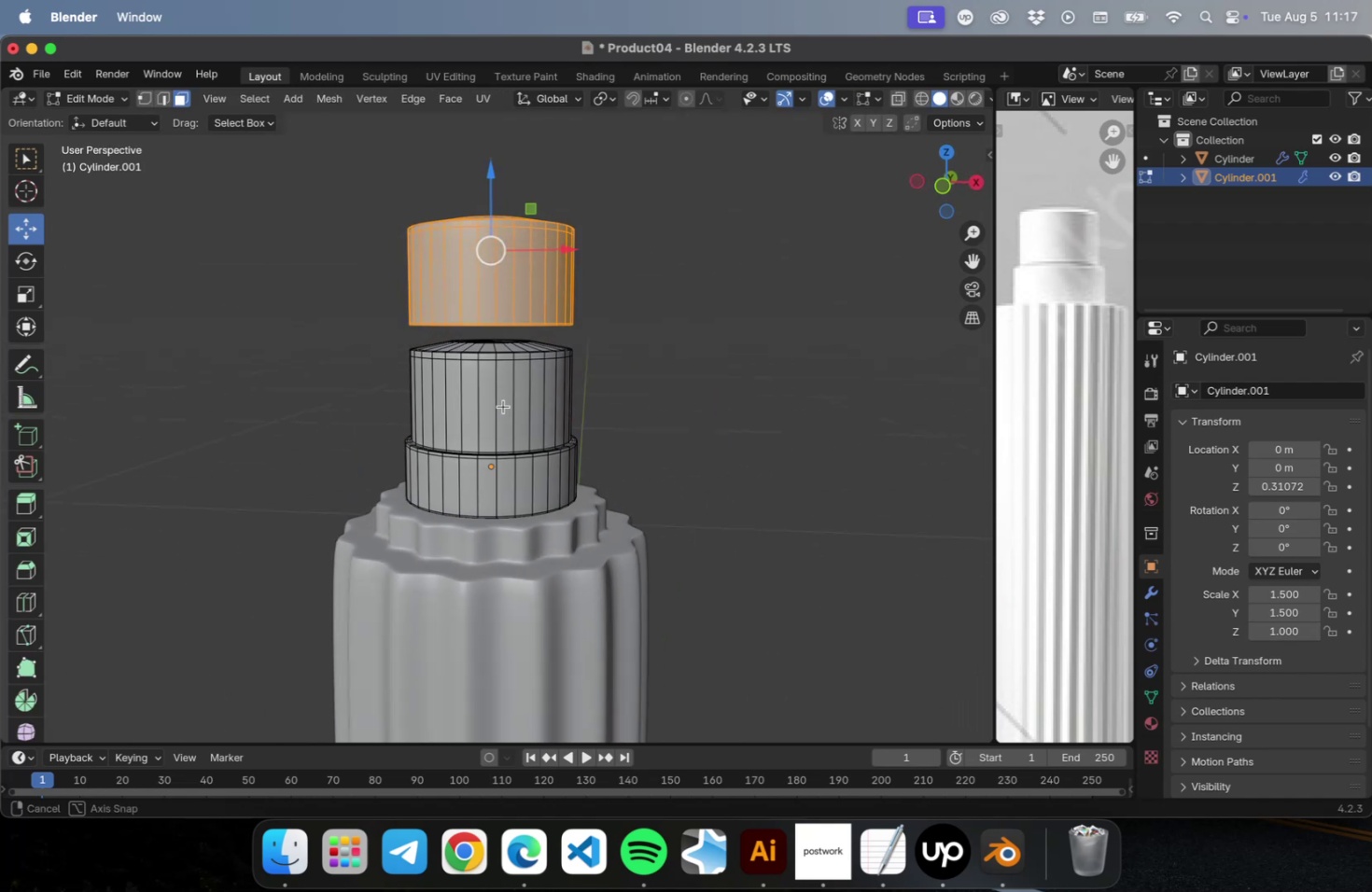 
scroll: coordinate [498, 406], scroll_direction: up, amount: 3.0
 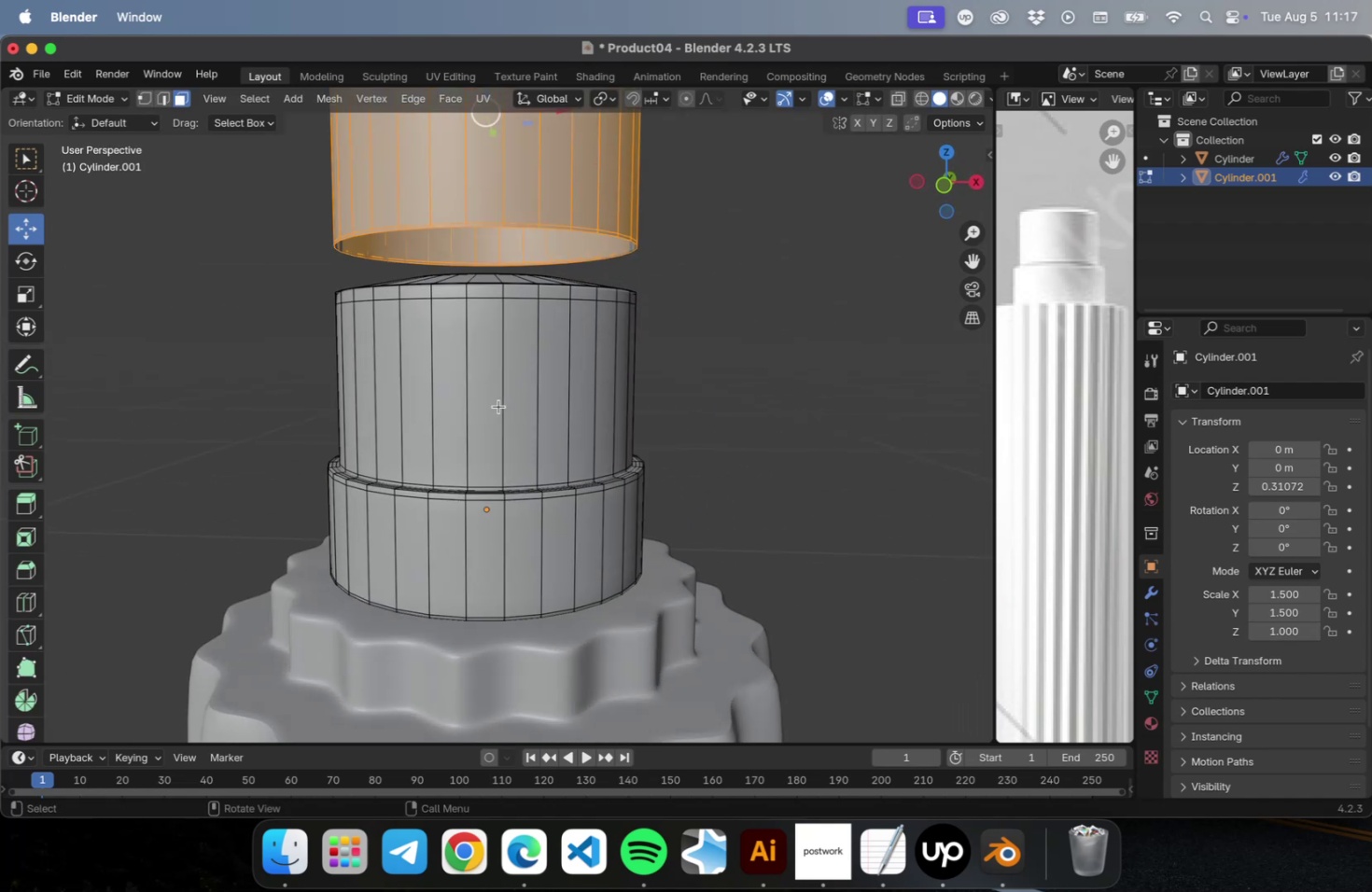 
left_click([498, 406])
 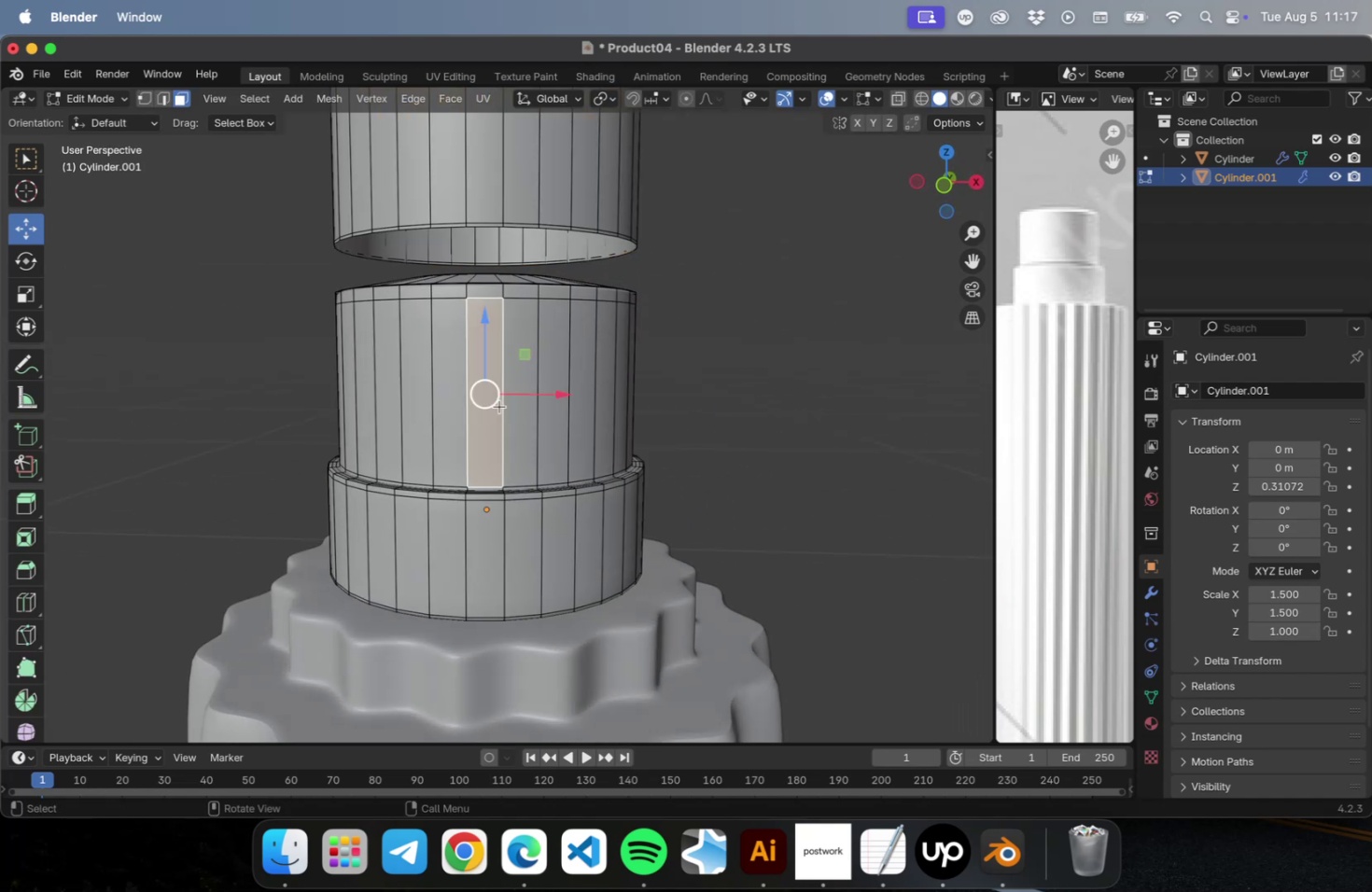 
scroll: coordinate [497, 409], scroll_direction: up, amount: 2.0
 